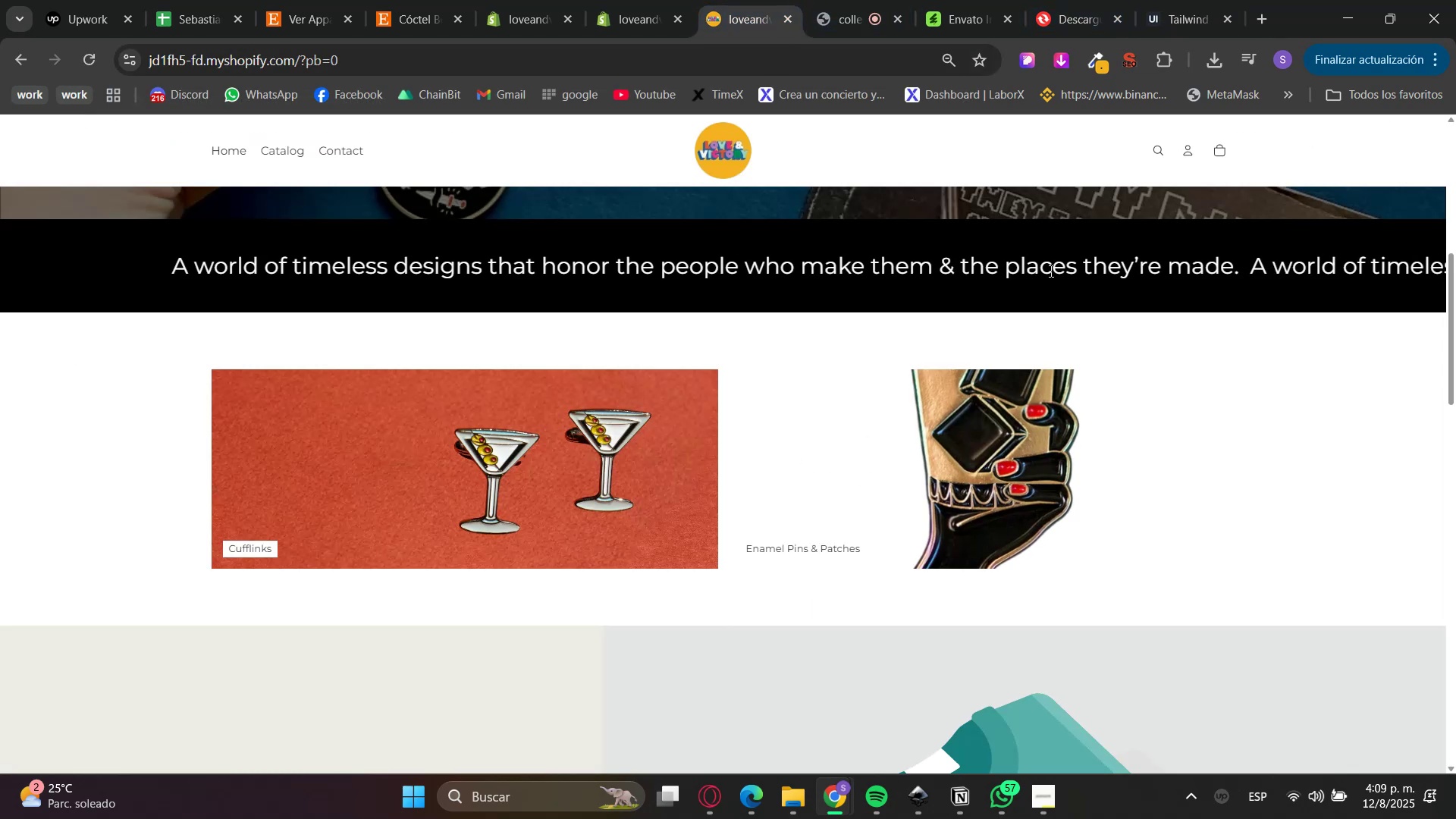 
scroll: coordinate [1020, 484], scroll_direction: down, amount: 1.0
 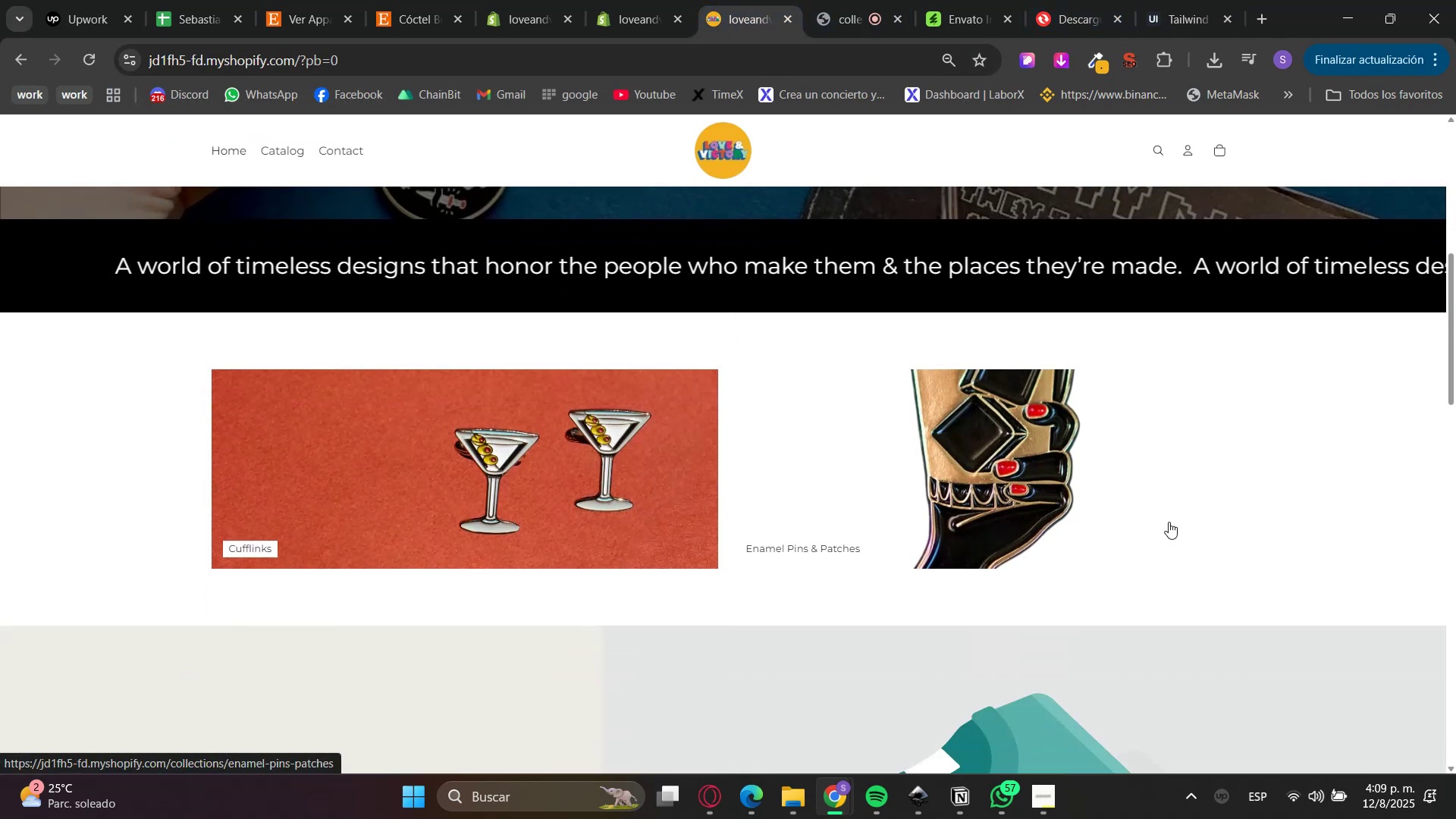 
scroll: coordinate [1238, 535], scroll_direction: up, amount: 14.0
 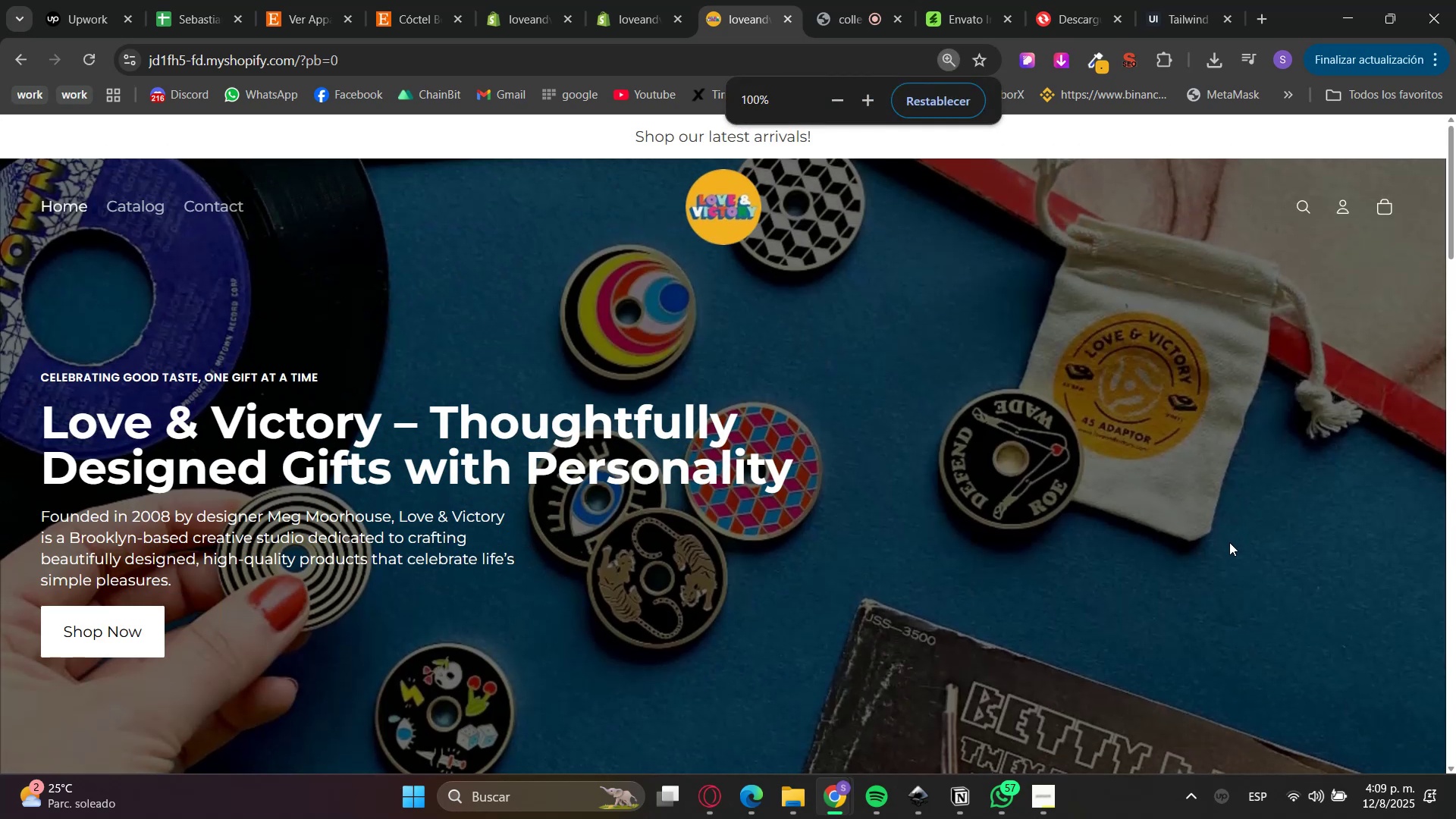 
hold_key(key=ControlLeft, duration=1.04)
 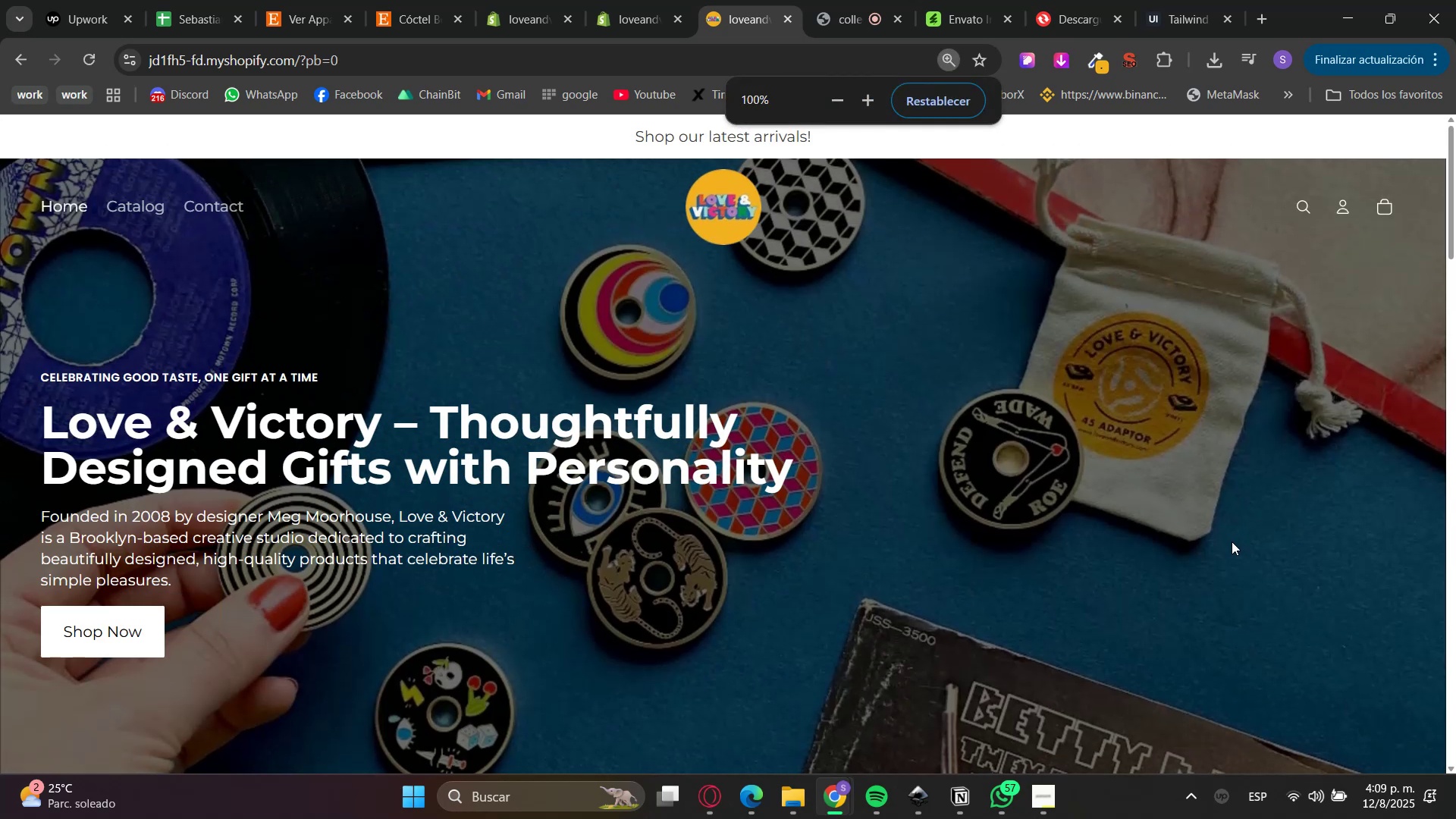 
key(F5)
 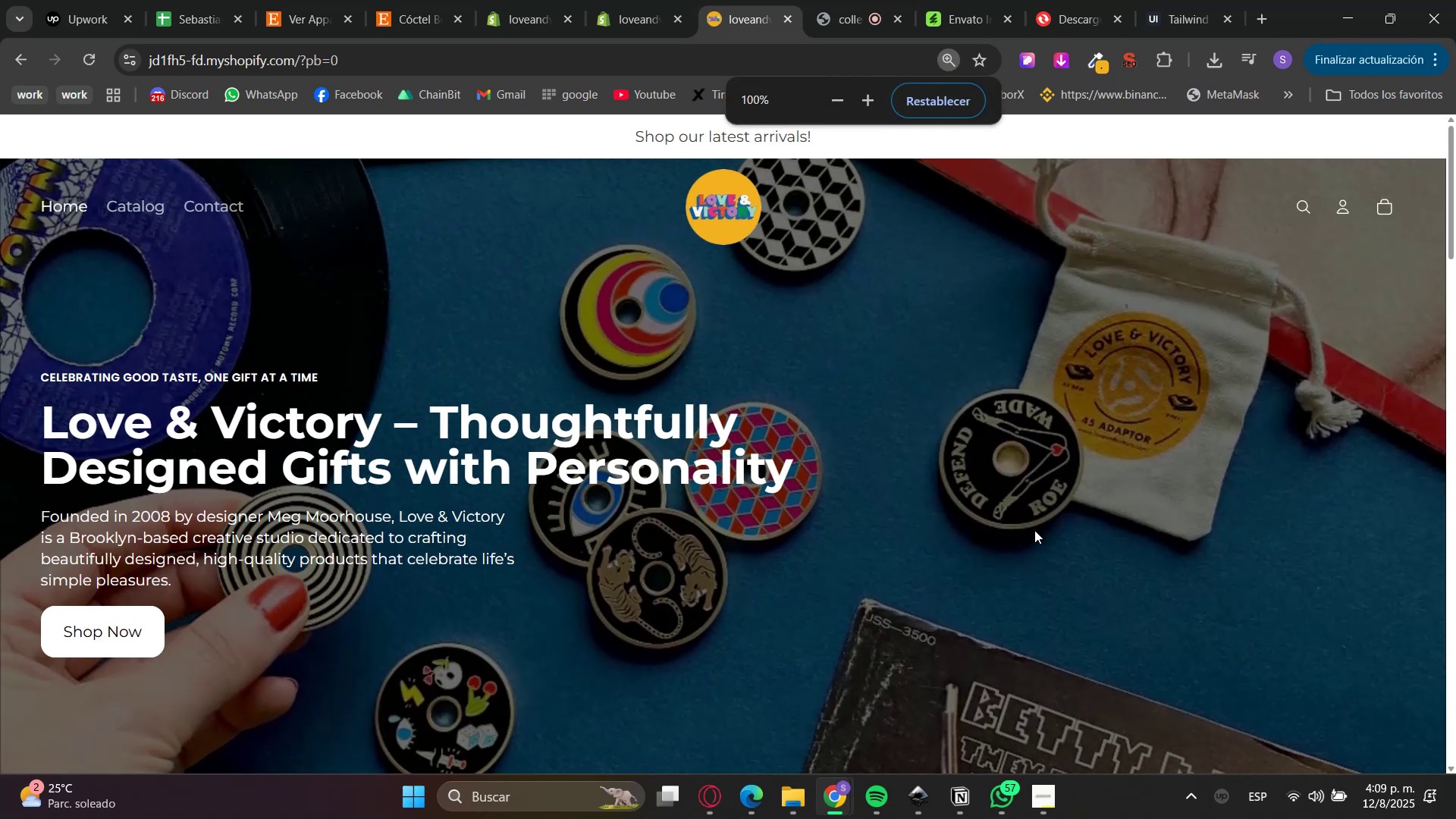 
left_click([608, 0])
 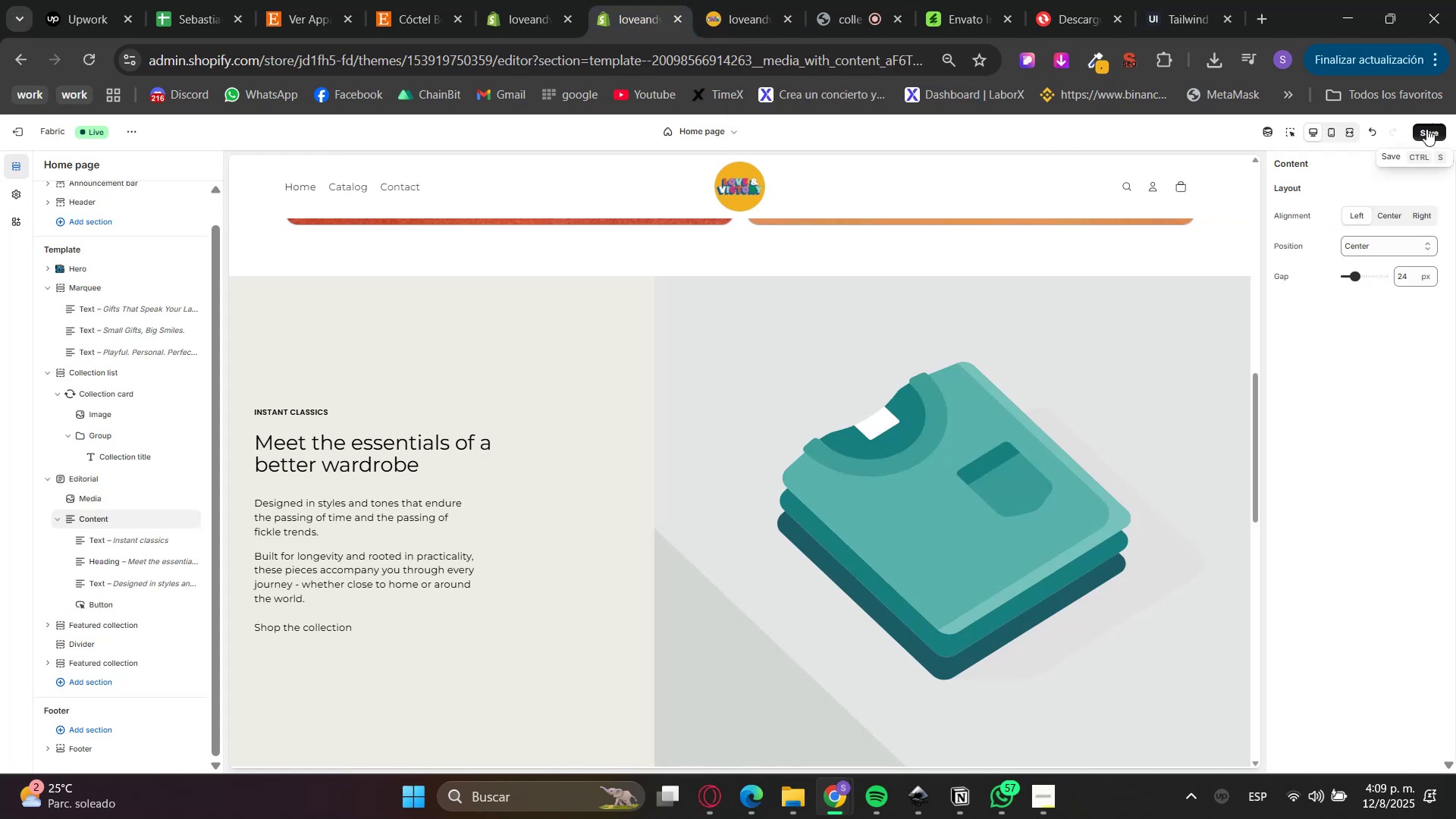 
scroll: coordinate [748, 566], scroll_direction: up, amount: 20.0
 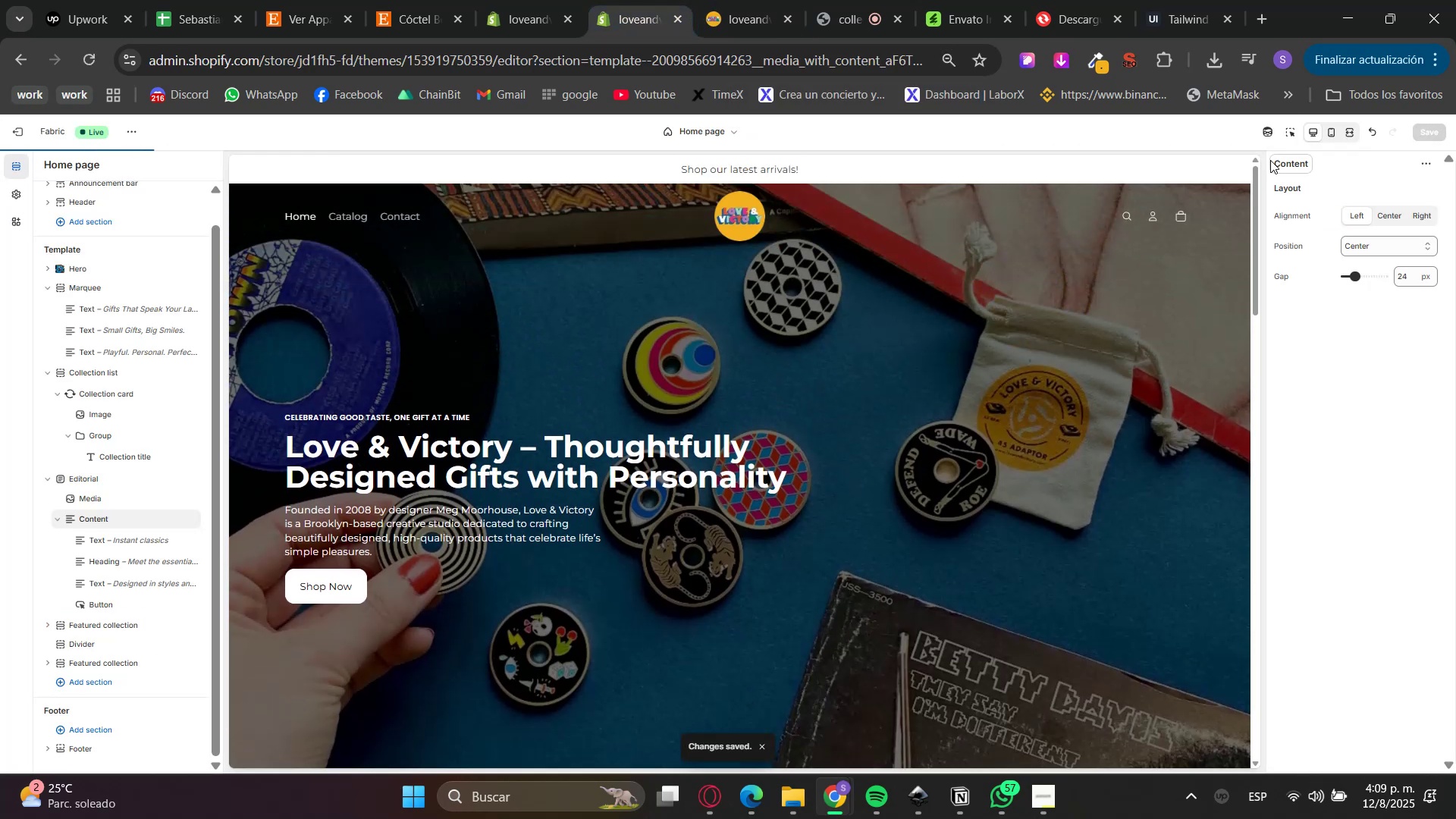 
left_click([1291, 130])
 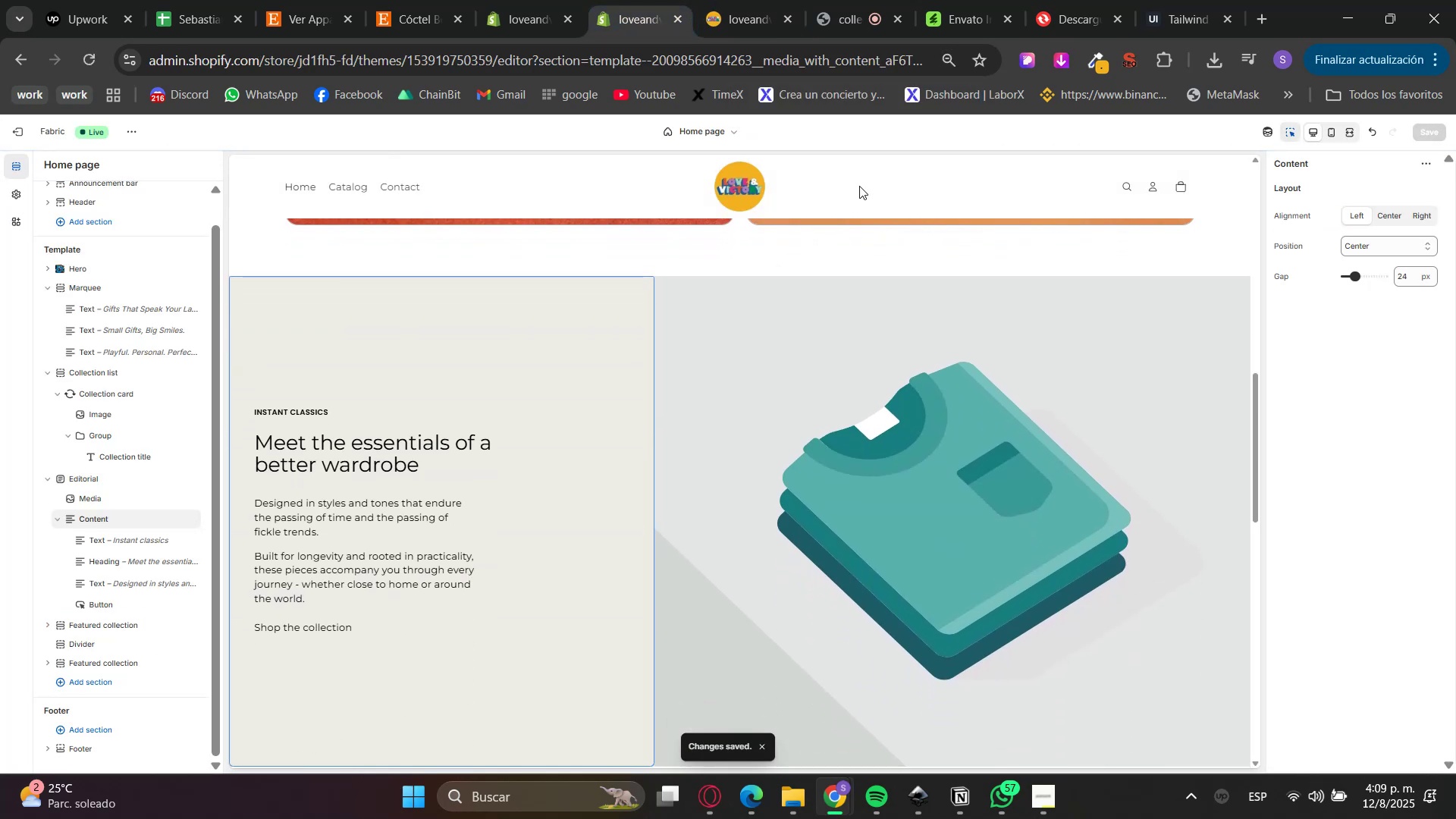 
scroll: coordinate [885, 238], scroll_direction: up, amount: 11.0
 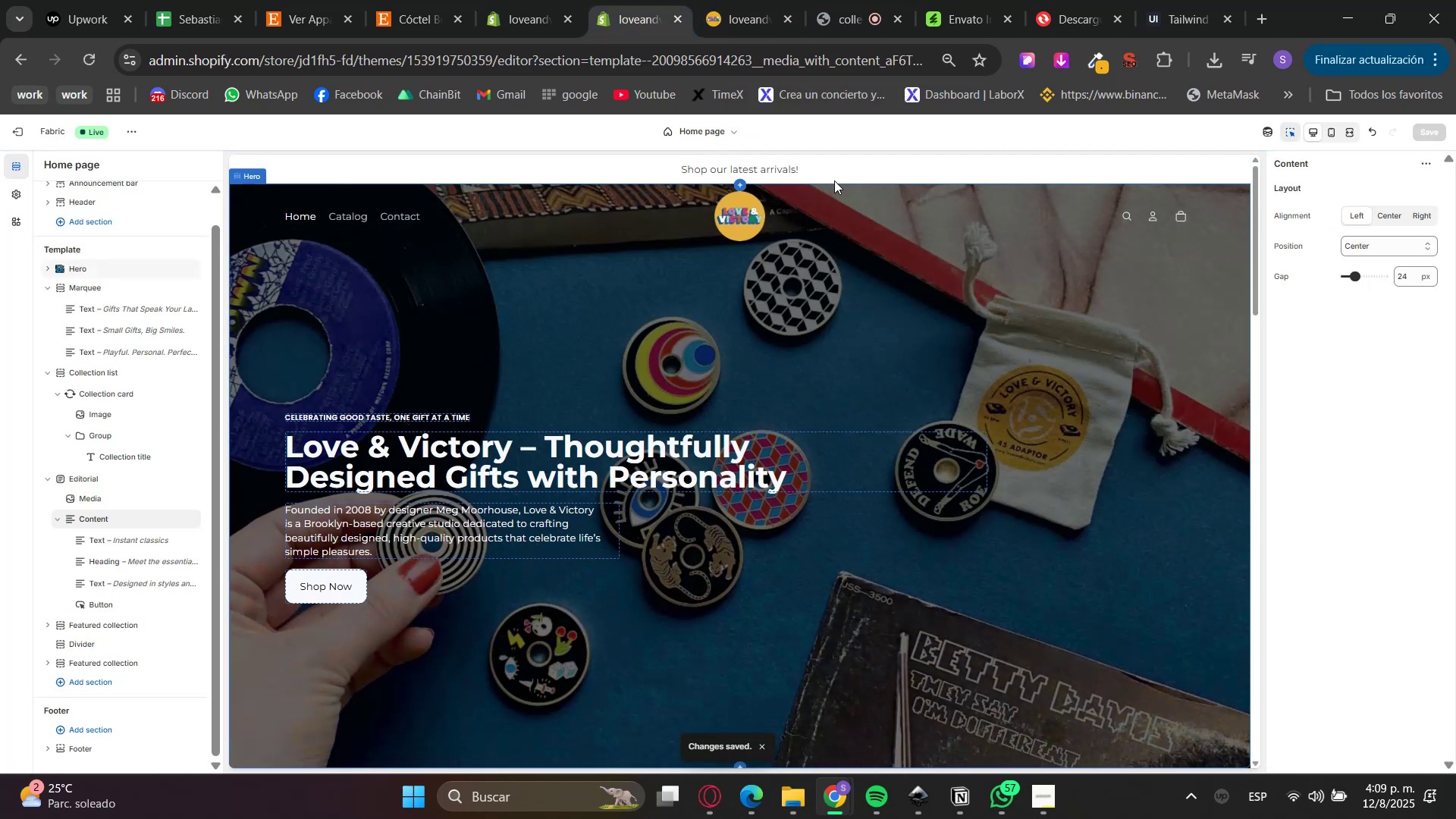 
left_click([883, 171])
 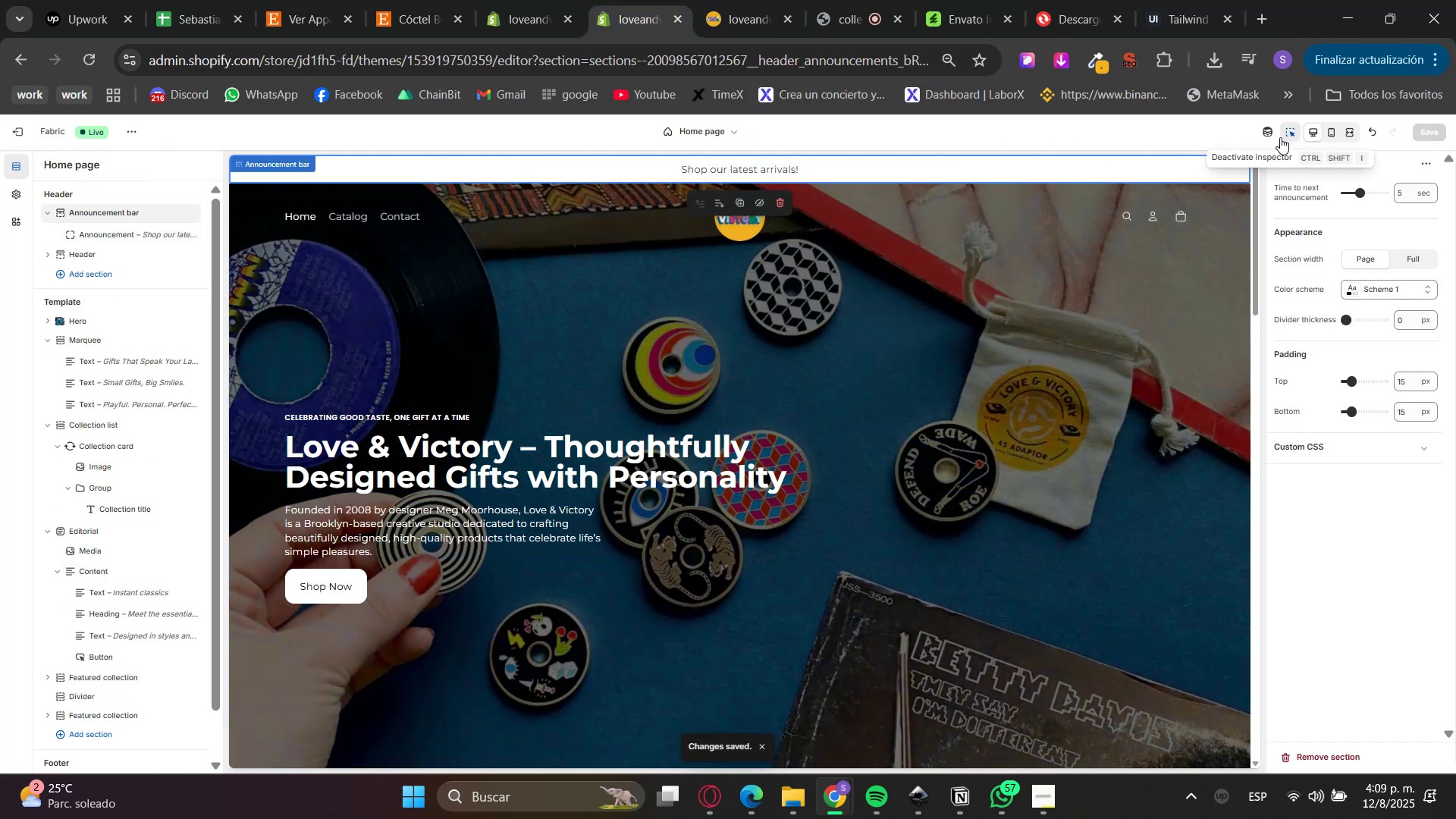 
double_click([1380, 293])
 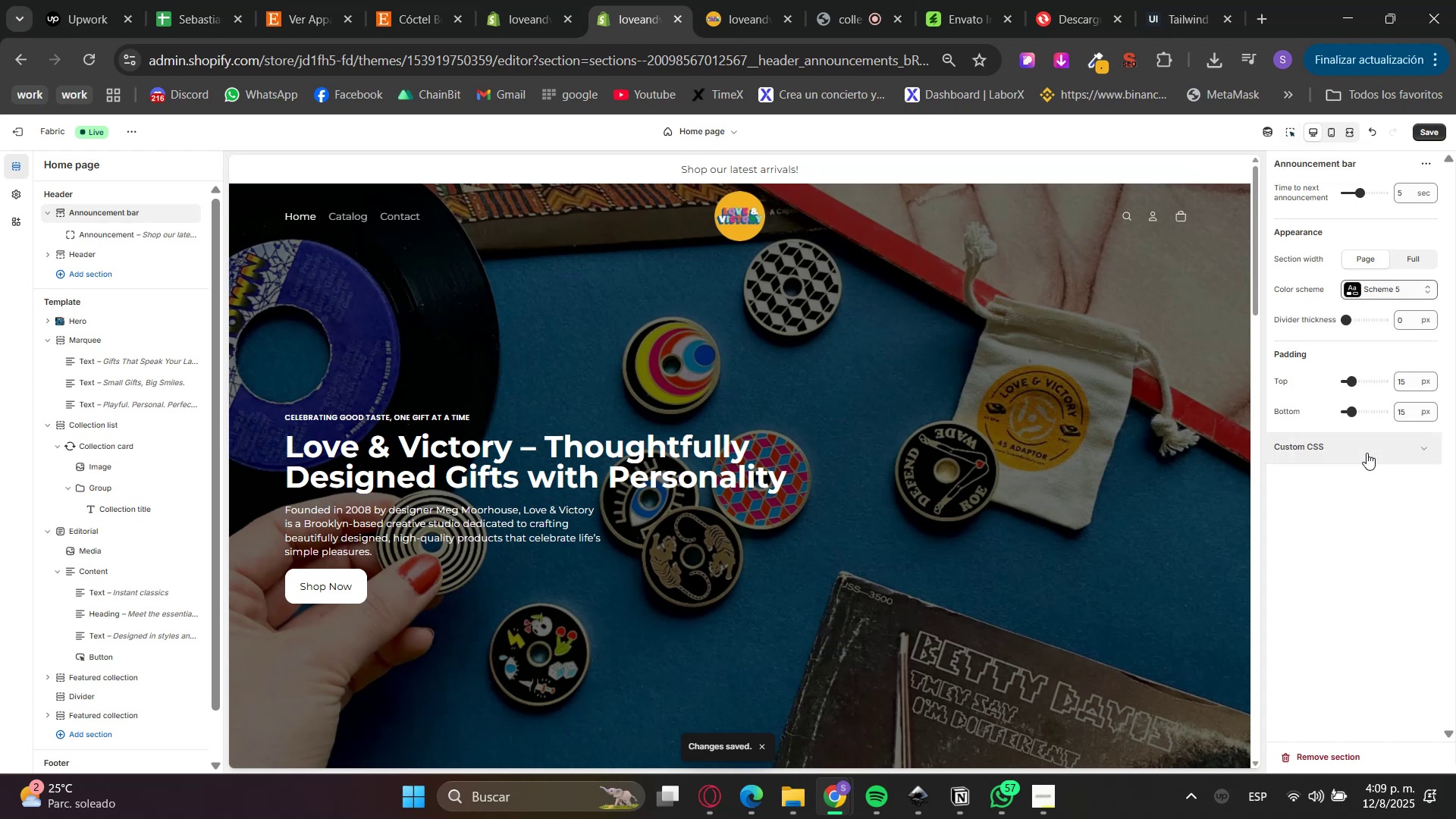 
scroll: coordinate [1316, 187], scroll_direction: up, amount: 5.0
 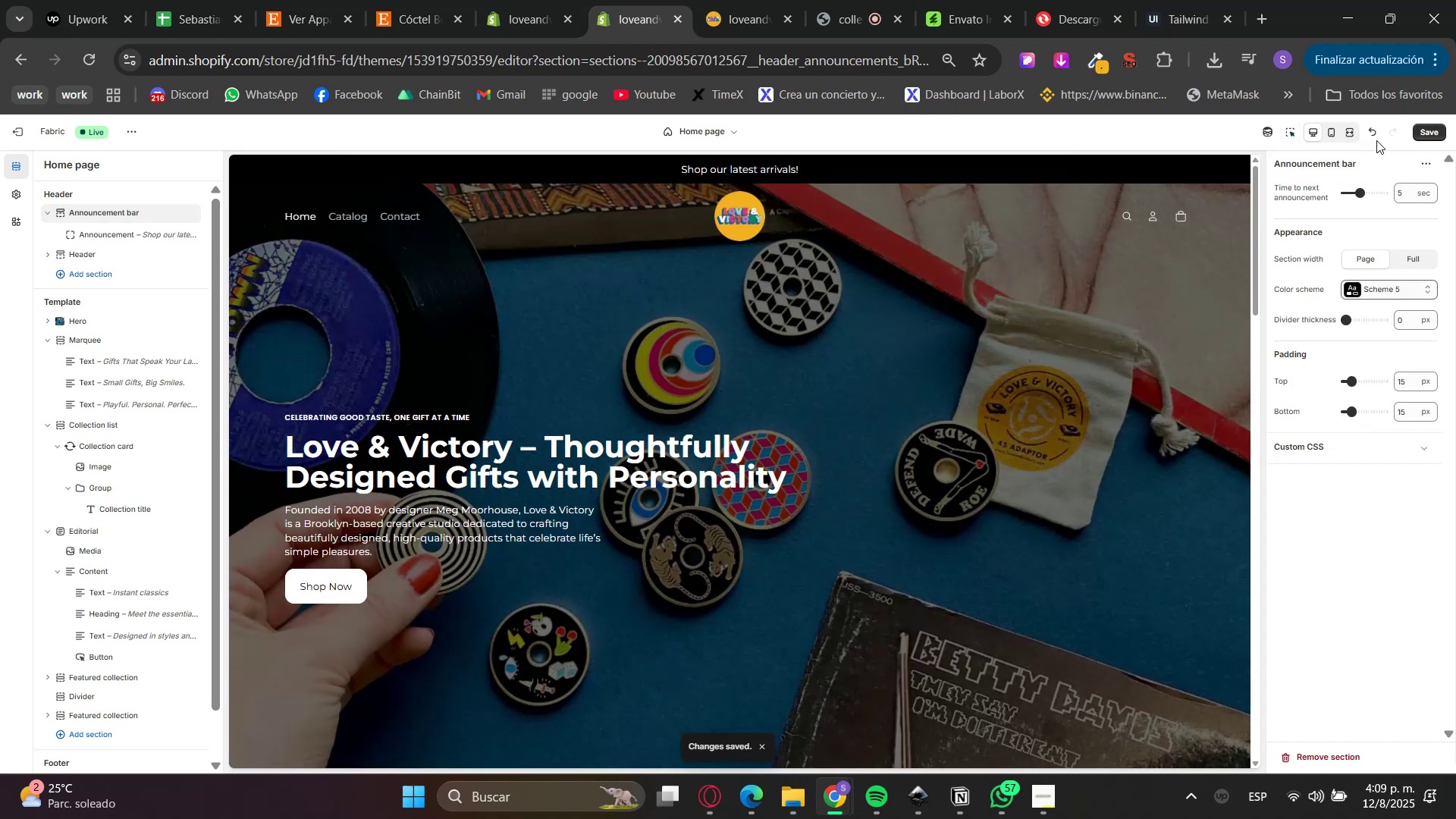 
left_click([1417, 129])
 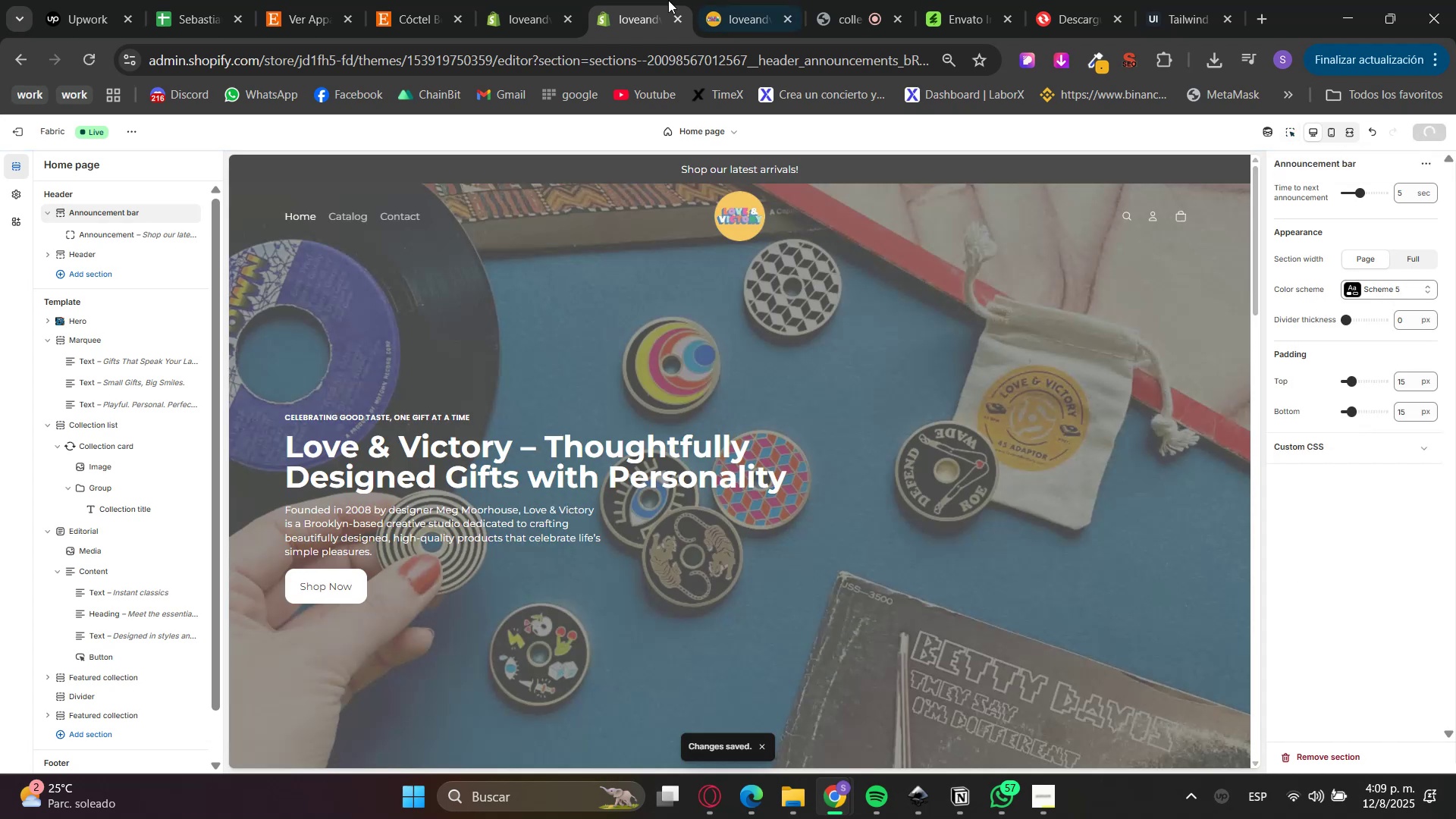 
left_click([768, 0])
 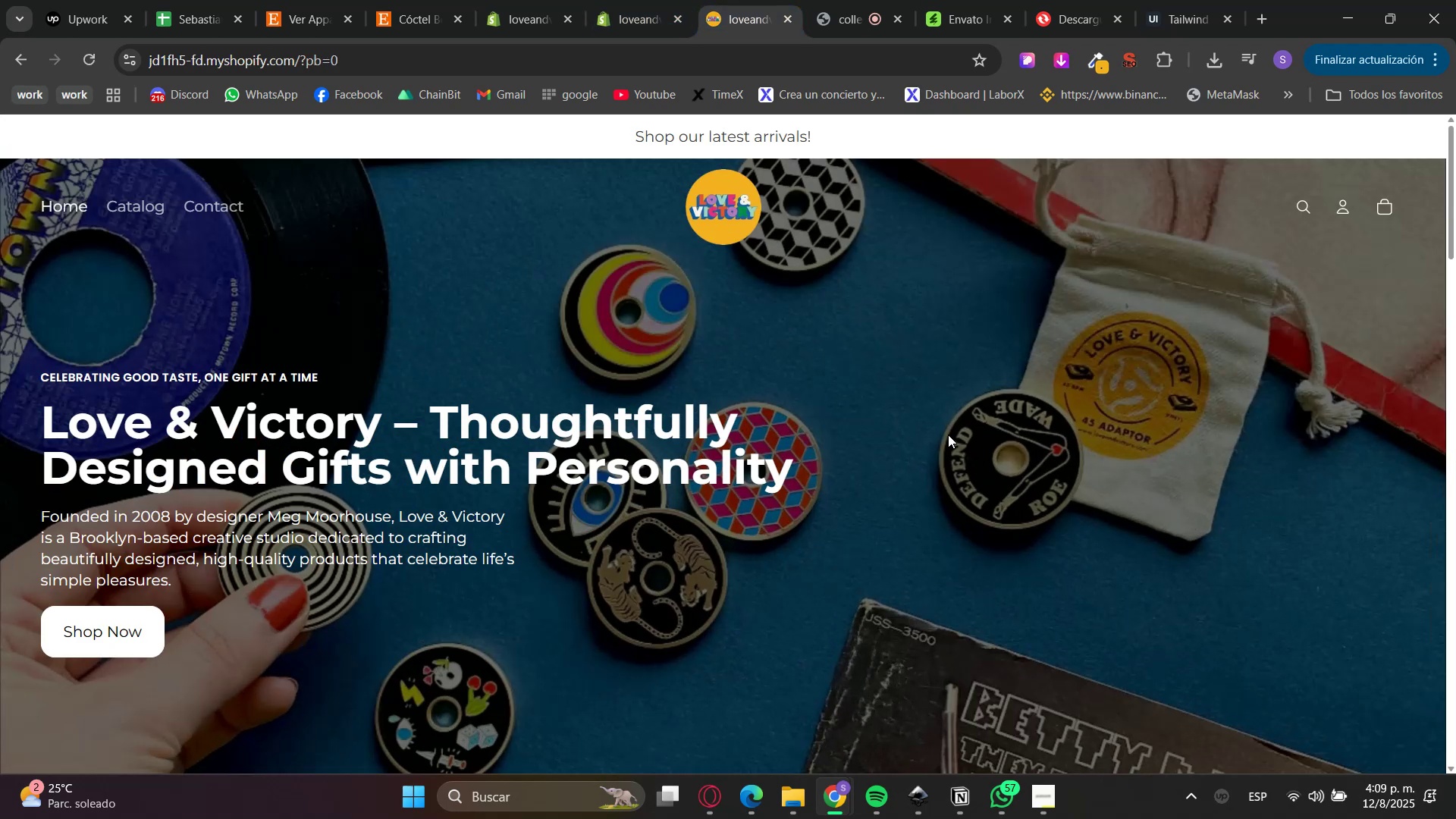 
key(F5)
 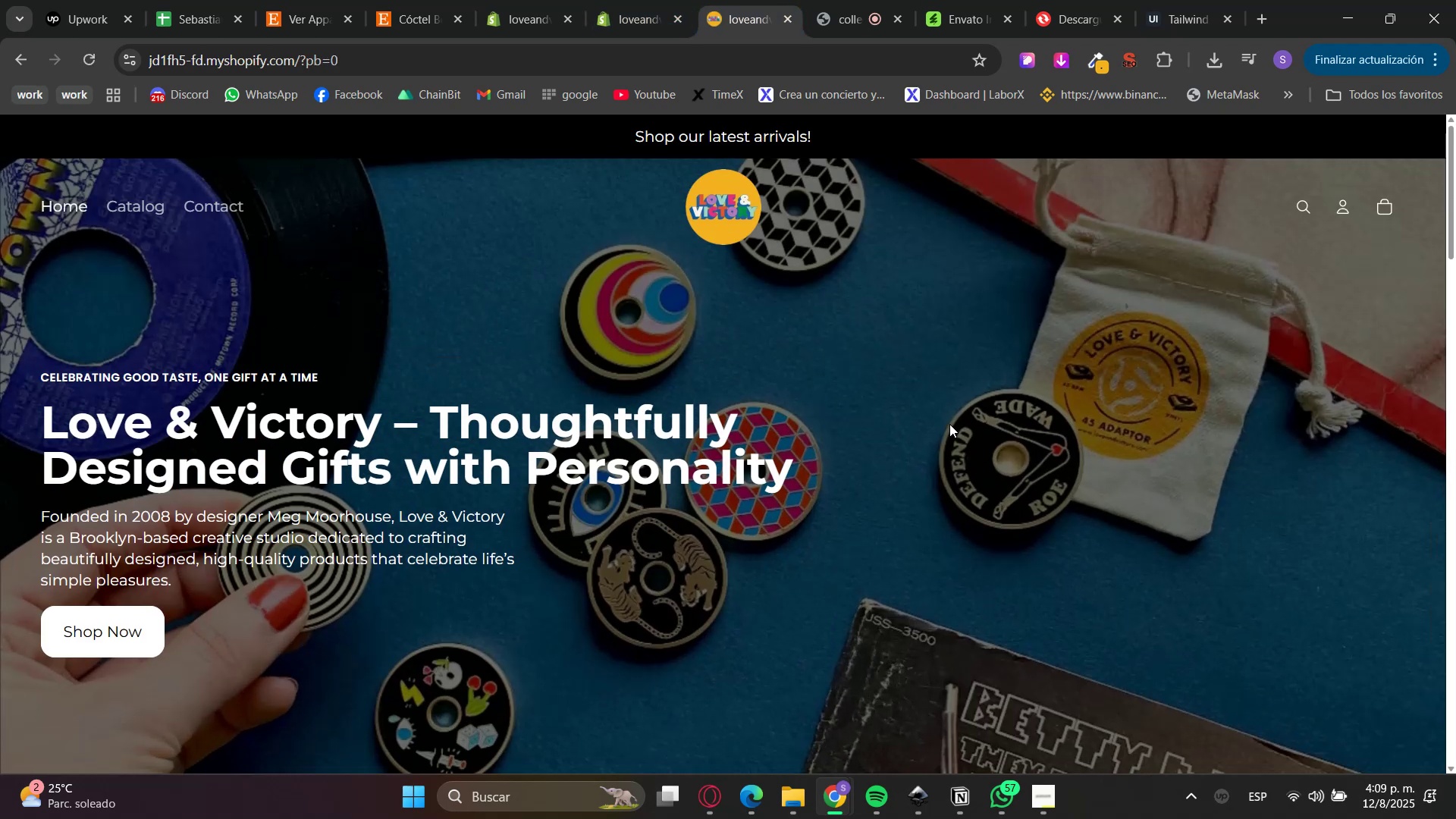 
scroll: coordinate [602, 447], scroll_direction: down, amount: 9.0
 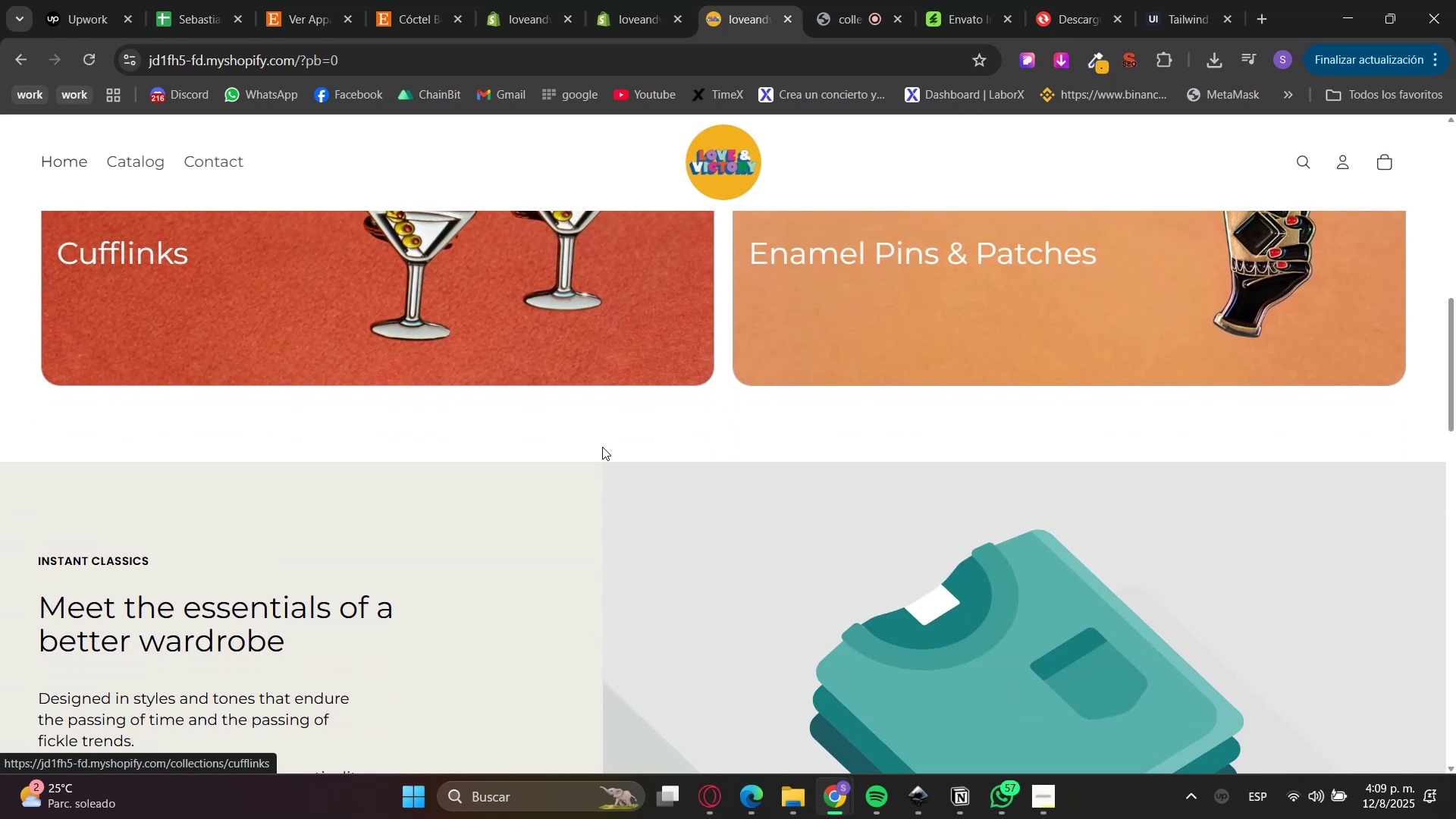 
scroll: coordinate [645, 441], scroll_direction: up, amount: 7.0
 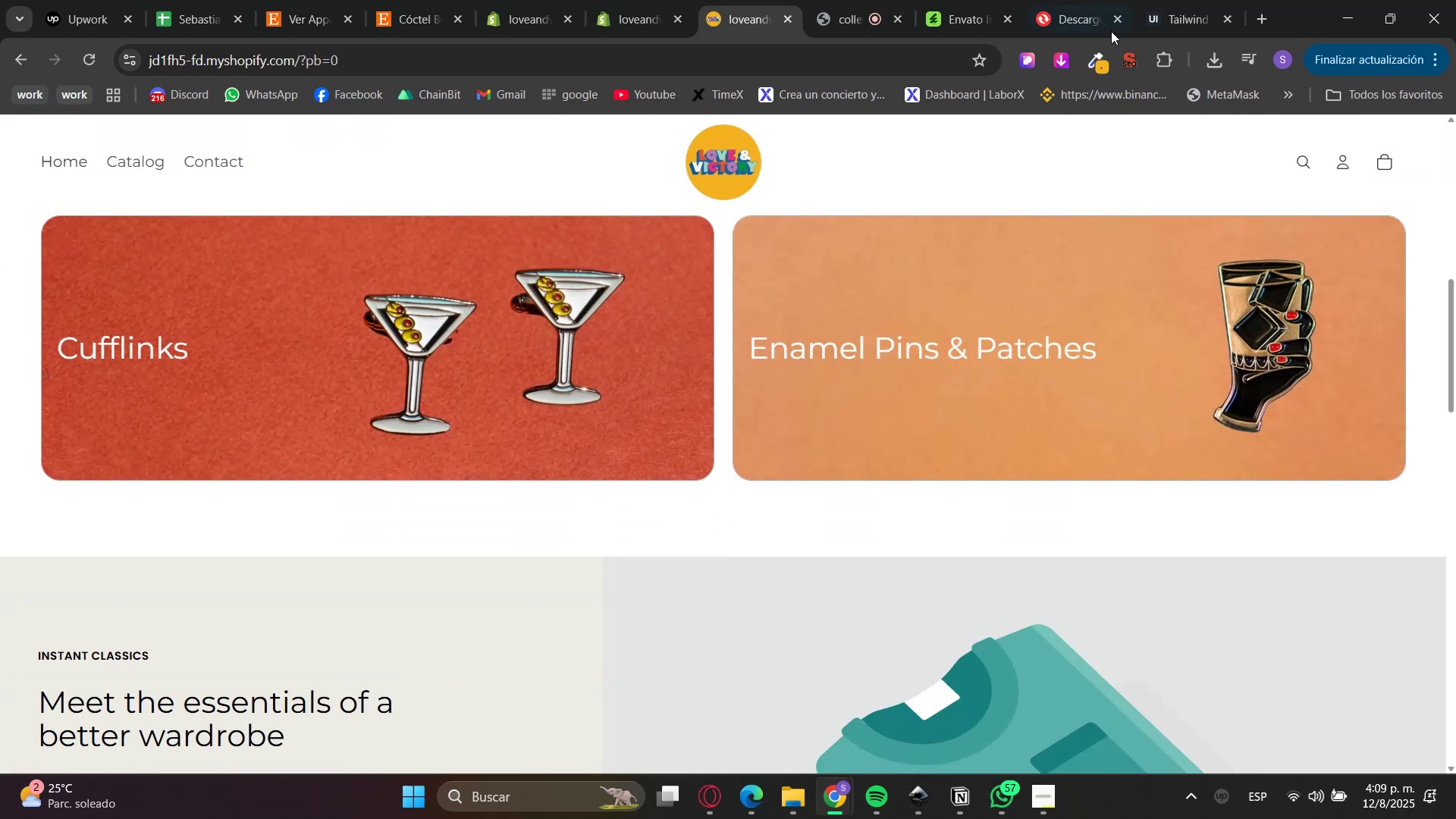 
left_click([1096, 55])
 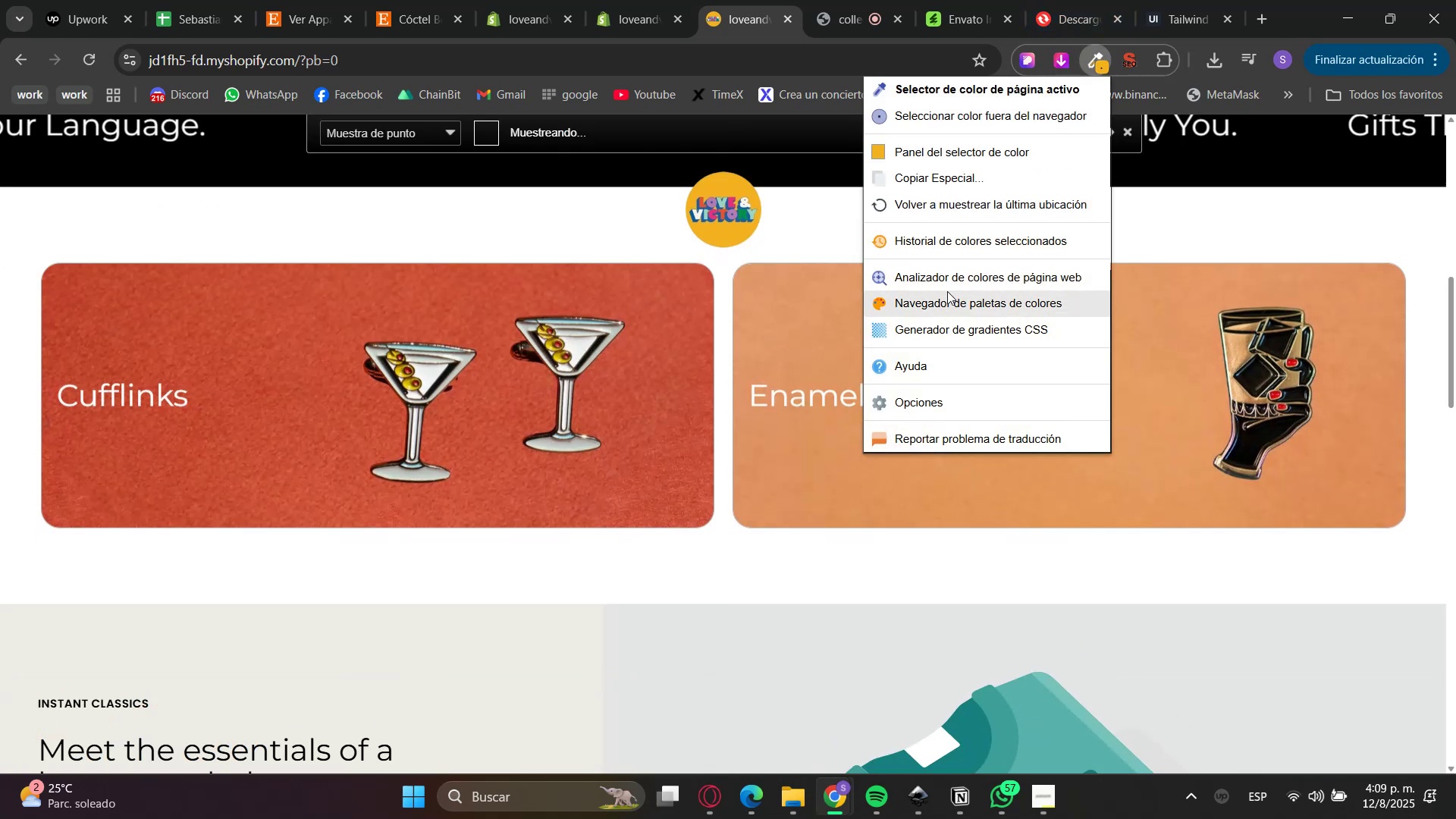 
left_click([953, 152])
 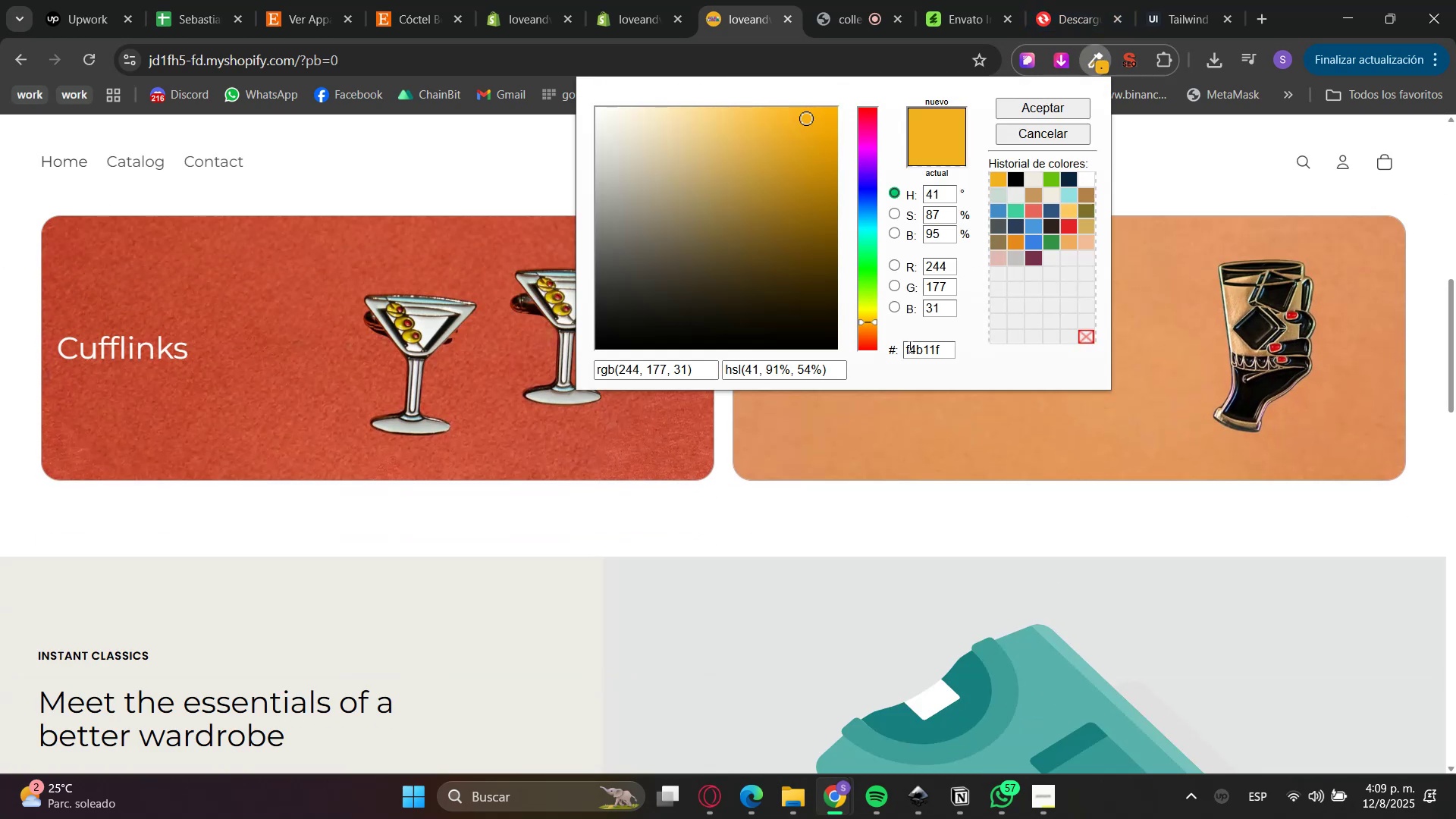 
double_click([906, 352])
 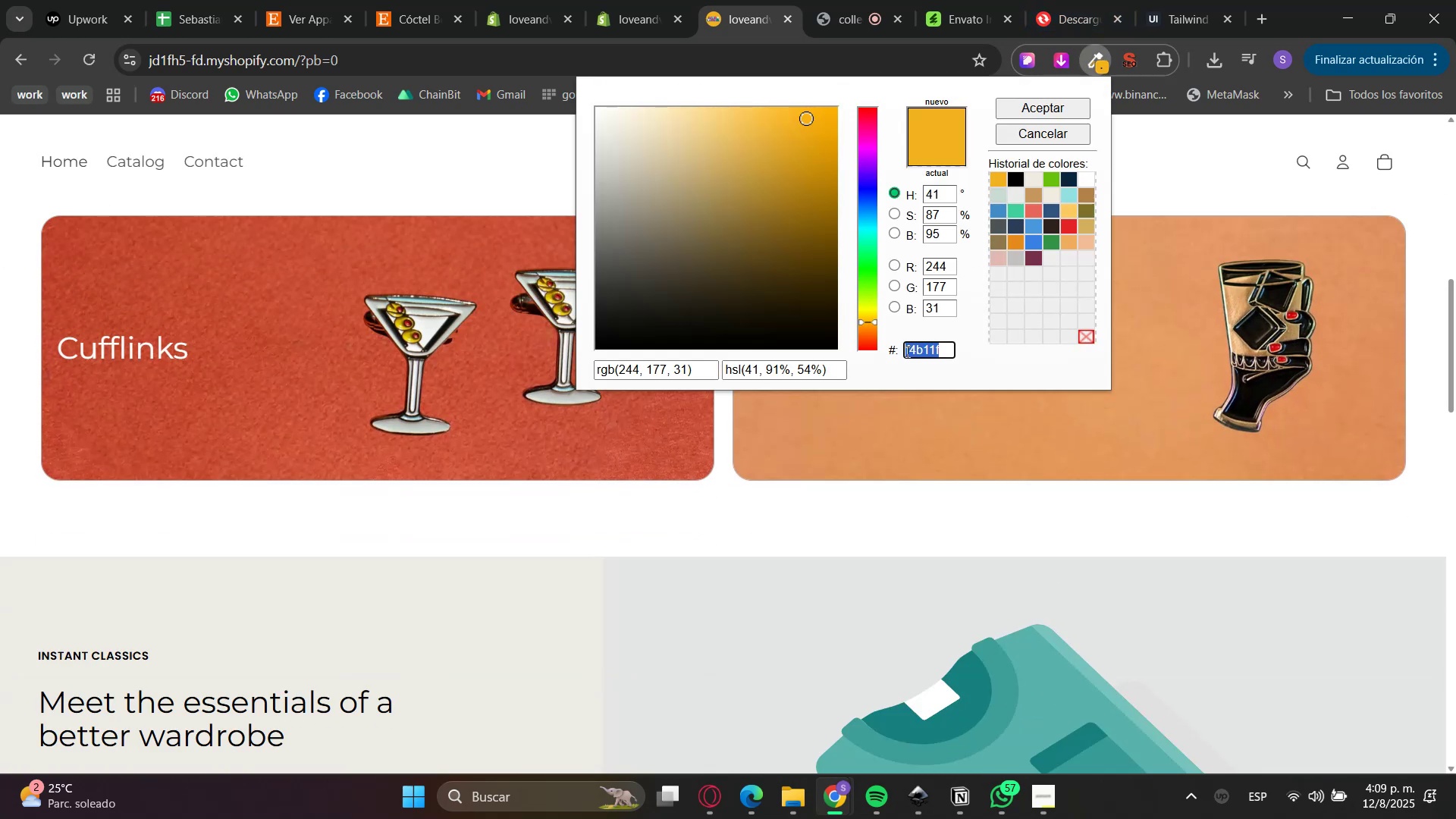 
key(Control+ControlLeft)
 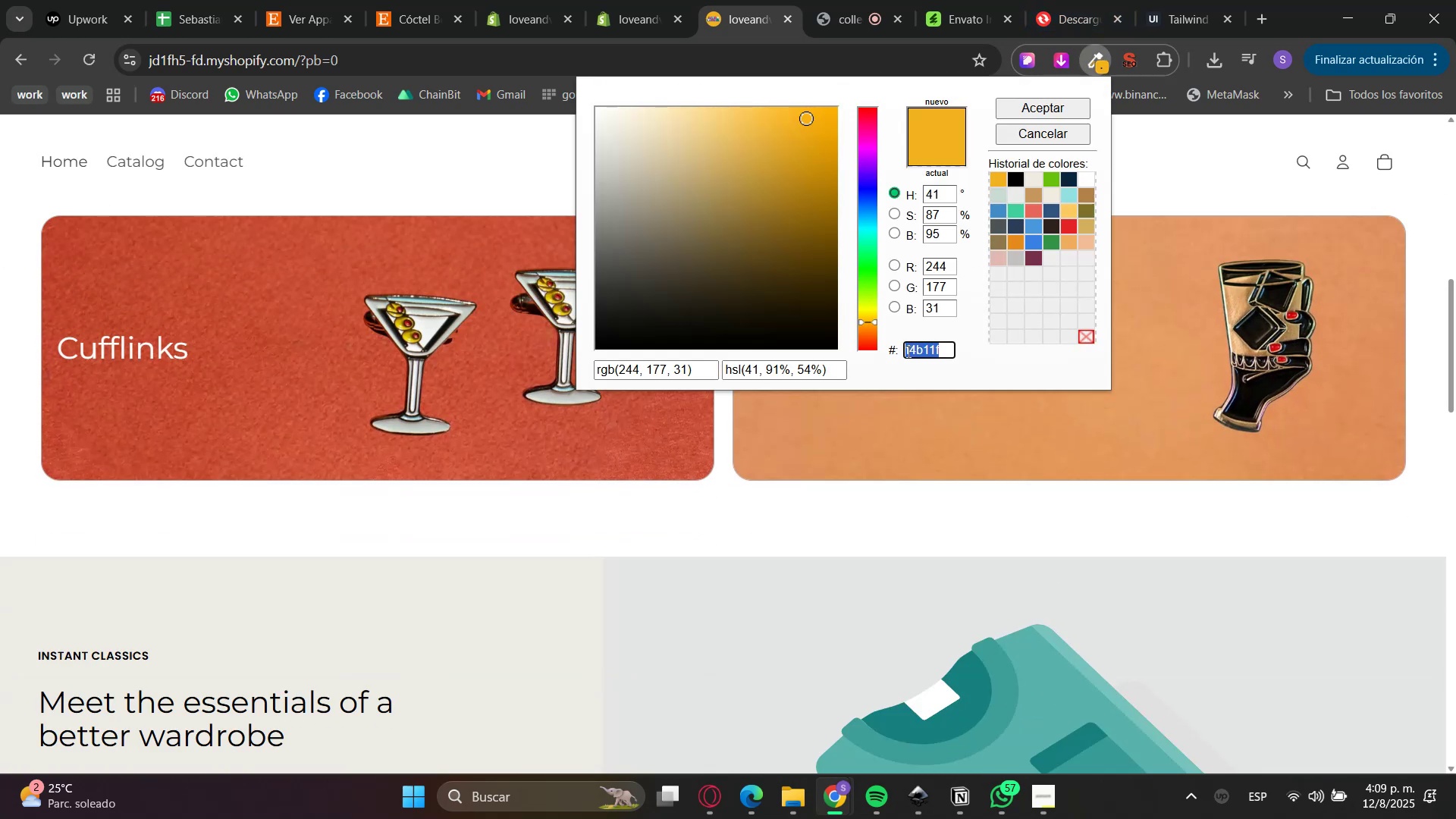 
key(Control+C)
 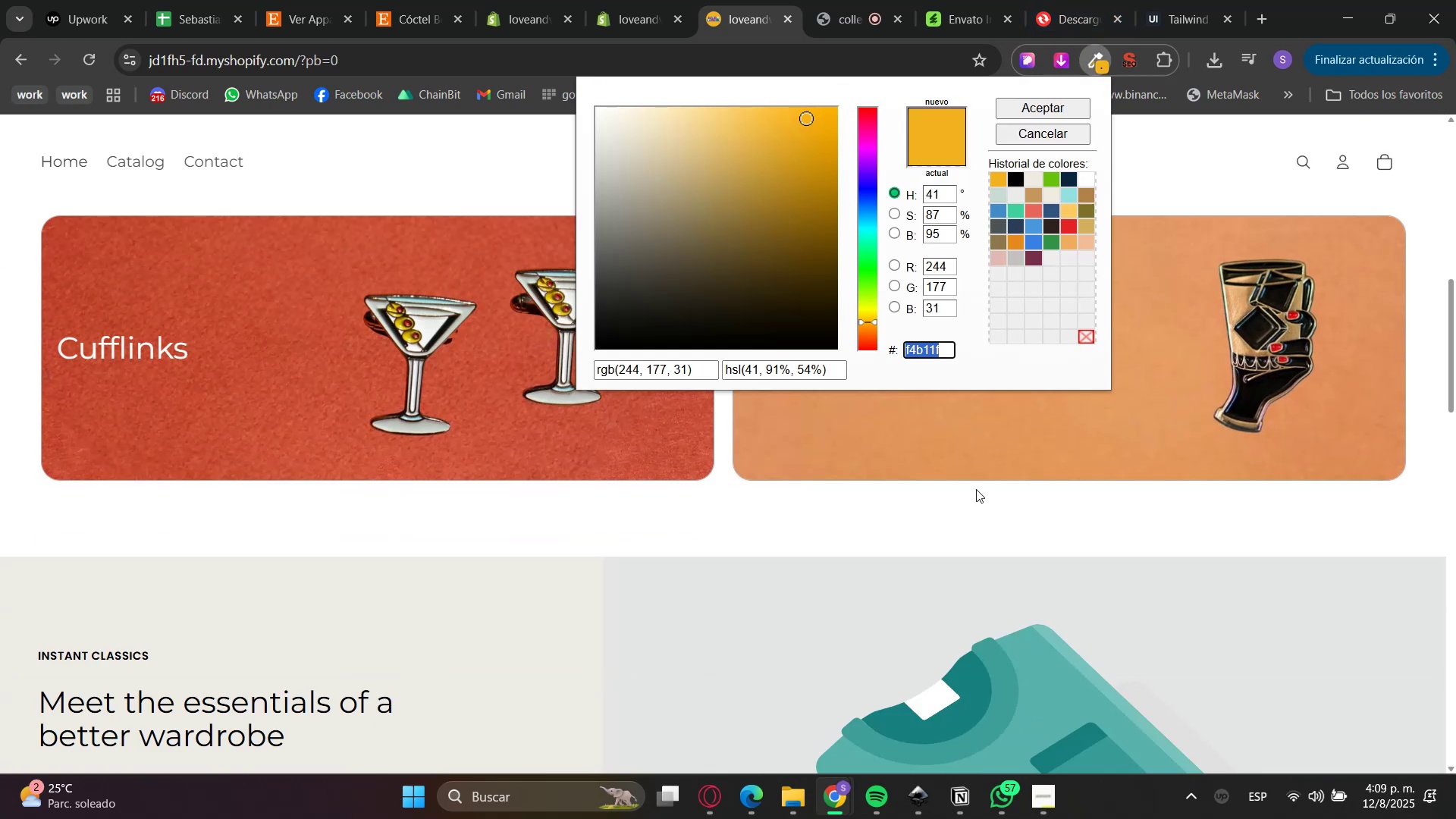 
triple_click([981, 504])
 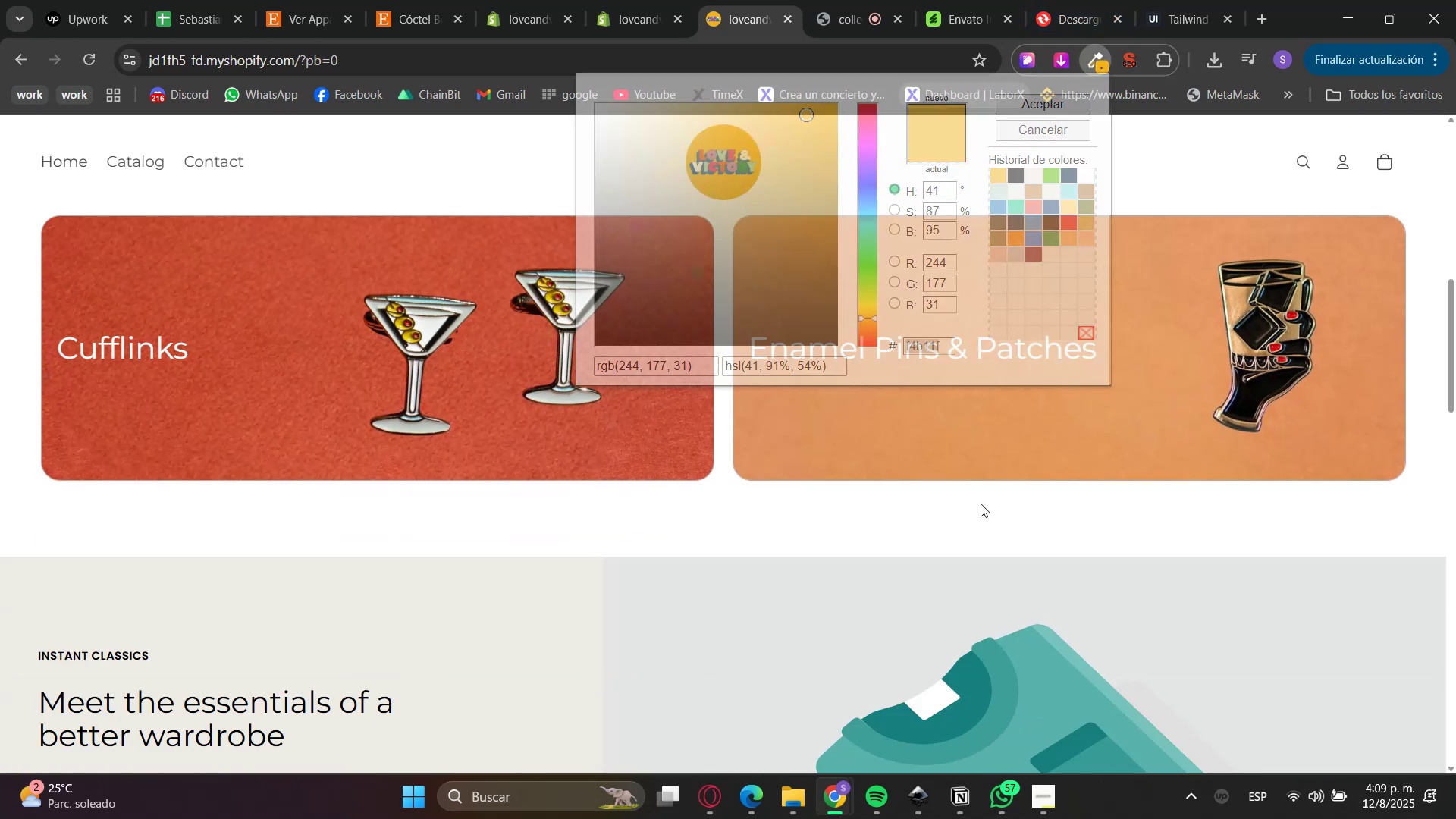 
scroll: coordinate [824, 475], scroll_direction: up, amount: 11.0
 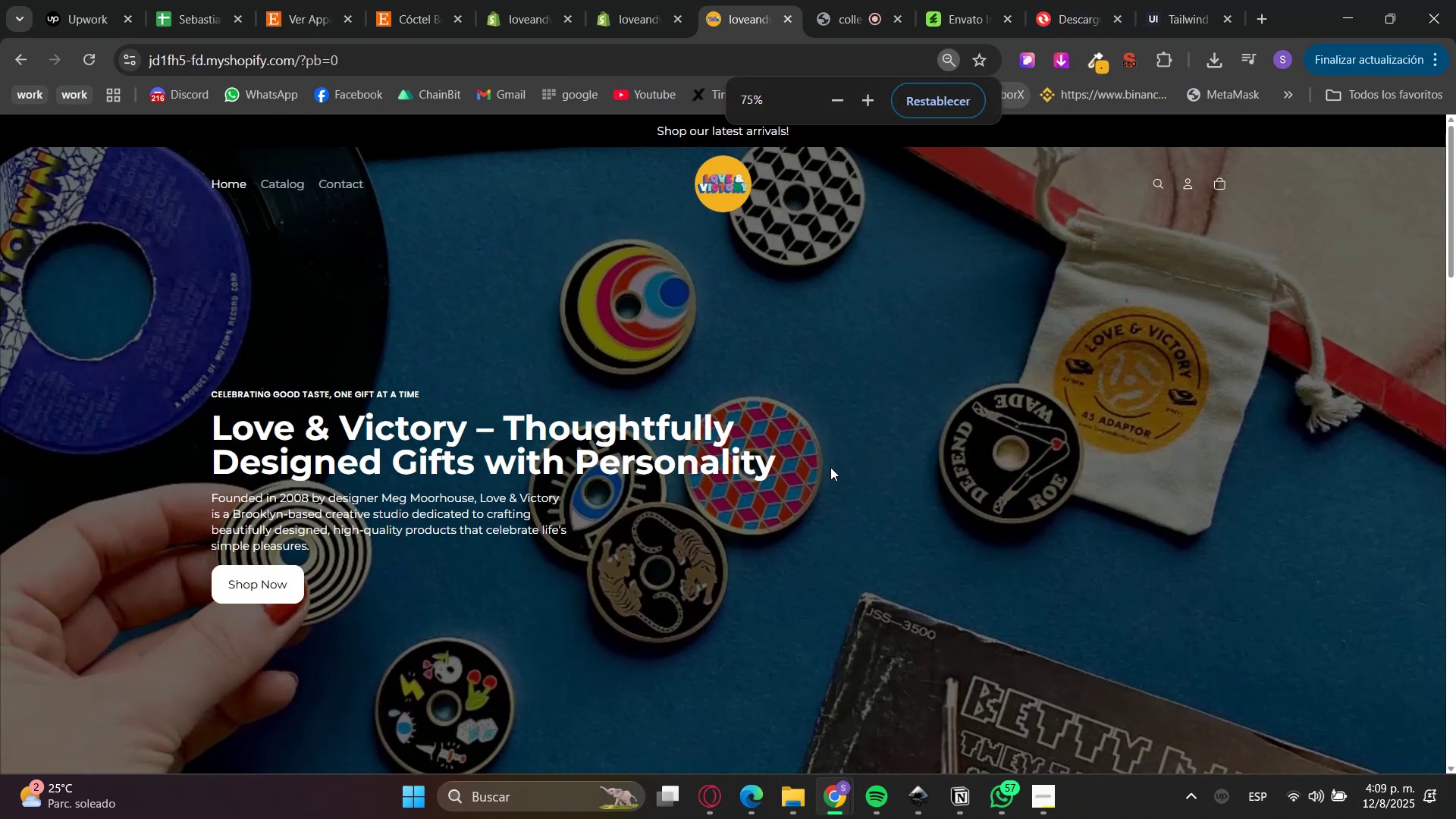 
hold_key(key=ControlLeft, duration=1.33)
scroll: coordinate [830, 467], scroll_direction: up, amount: 1.0
 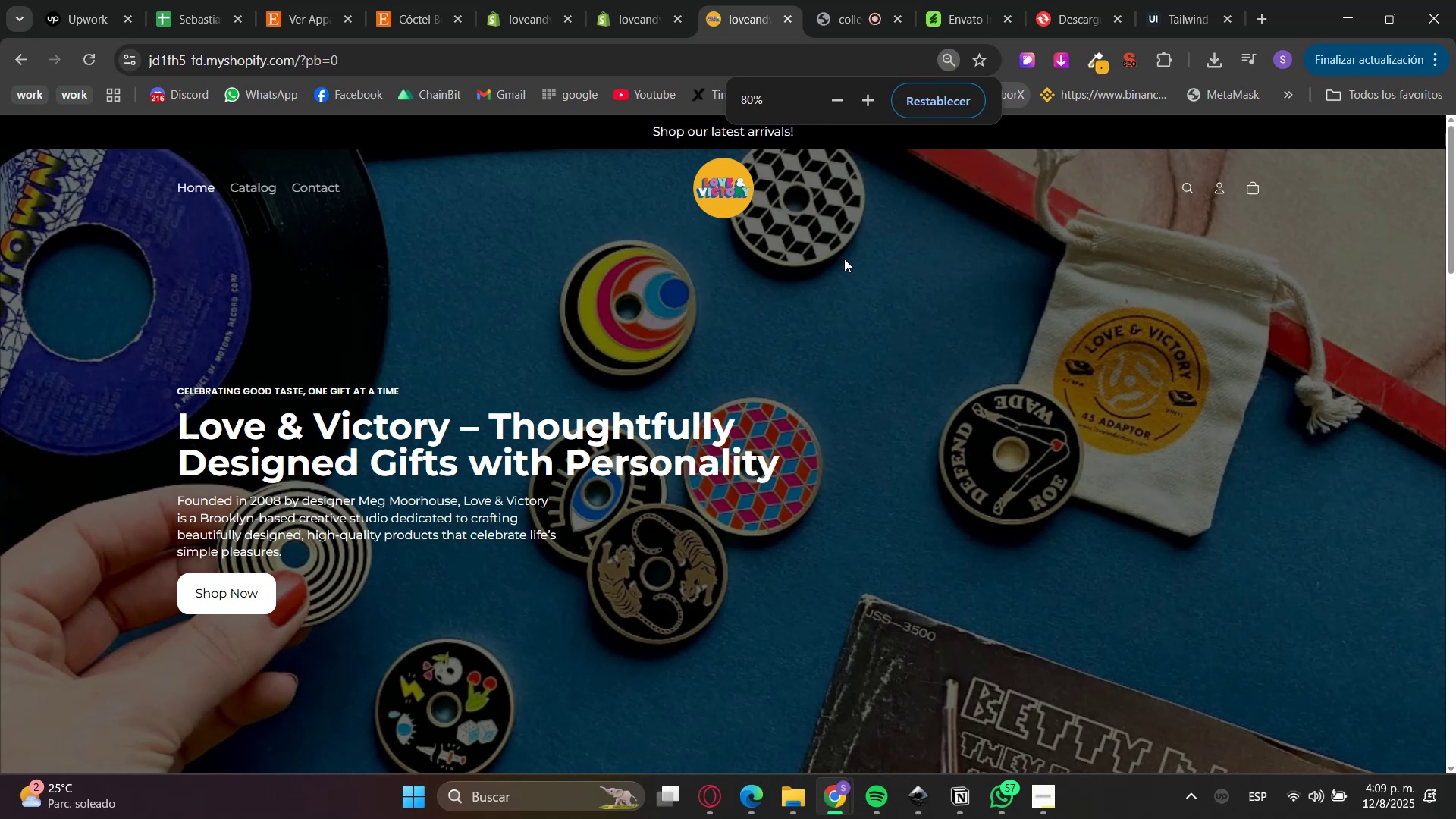 
left_click([648, 0])
 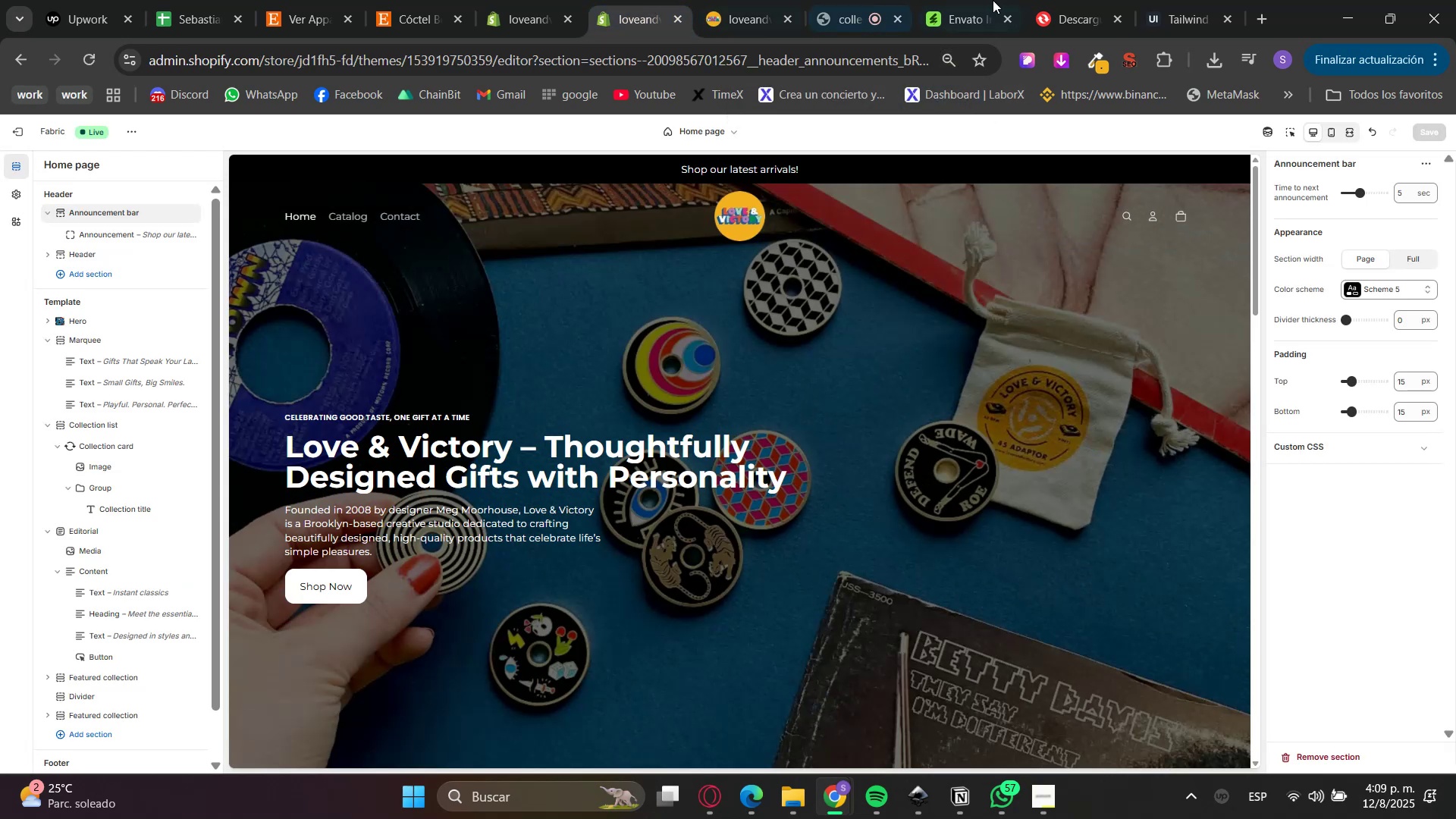 
left_click([1213, 0])
 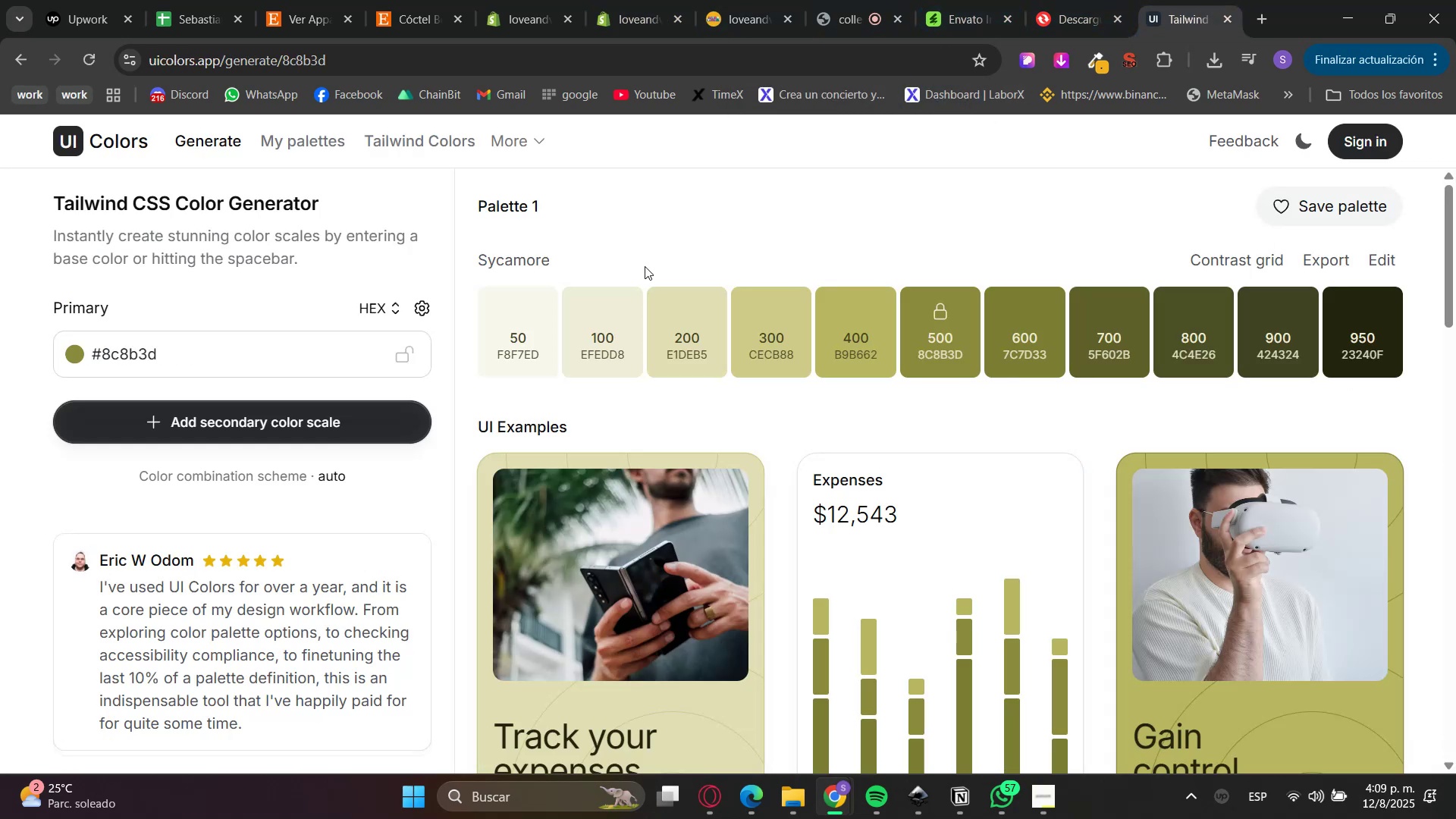 
triple_click([237, 353])
 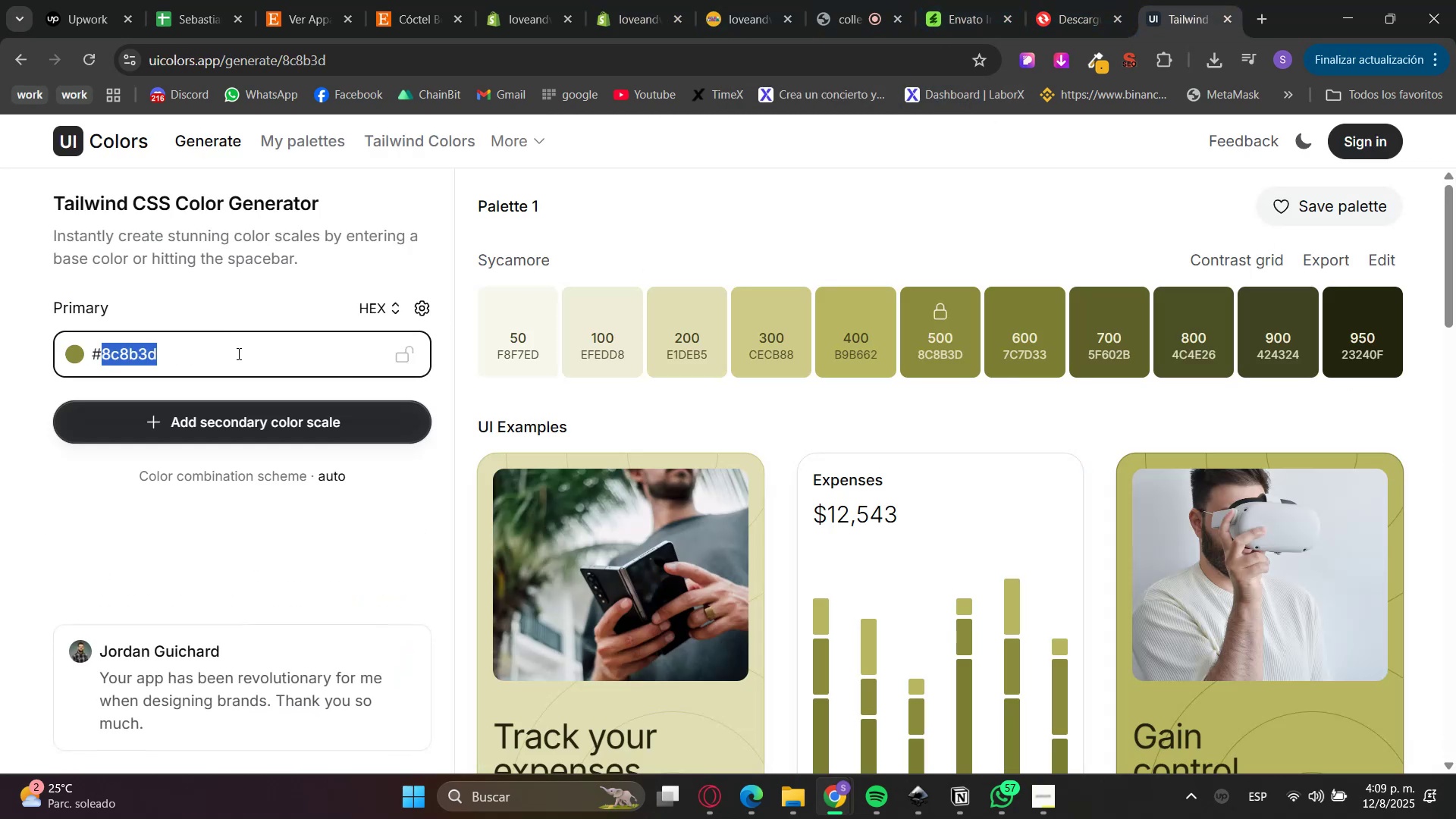 
triple_click([237, 353])
 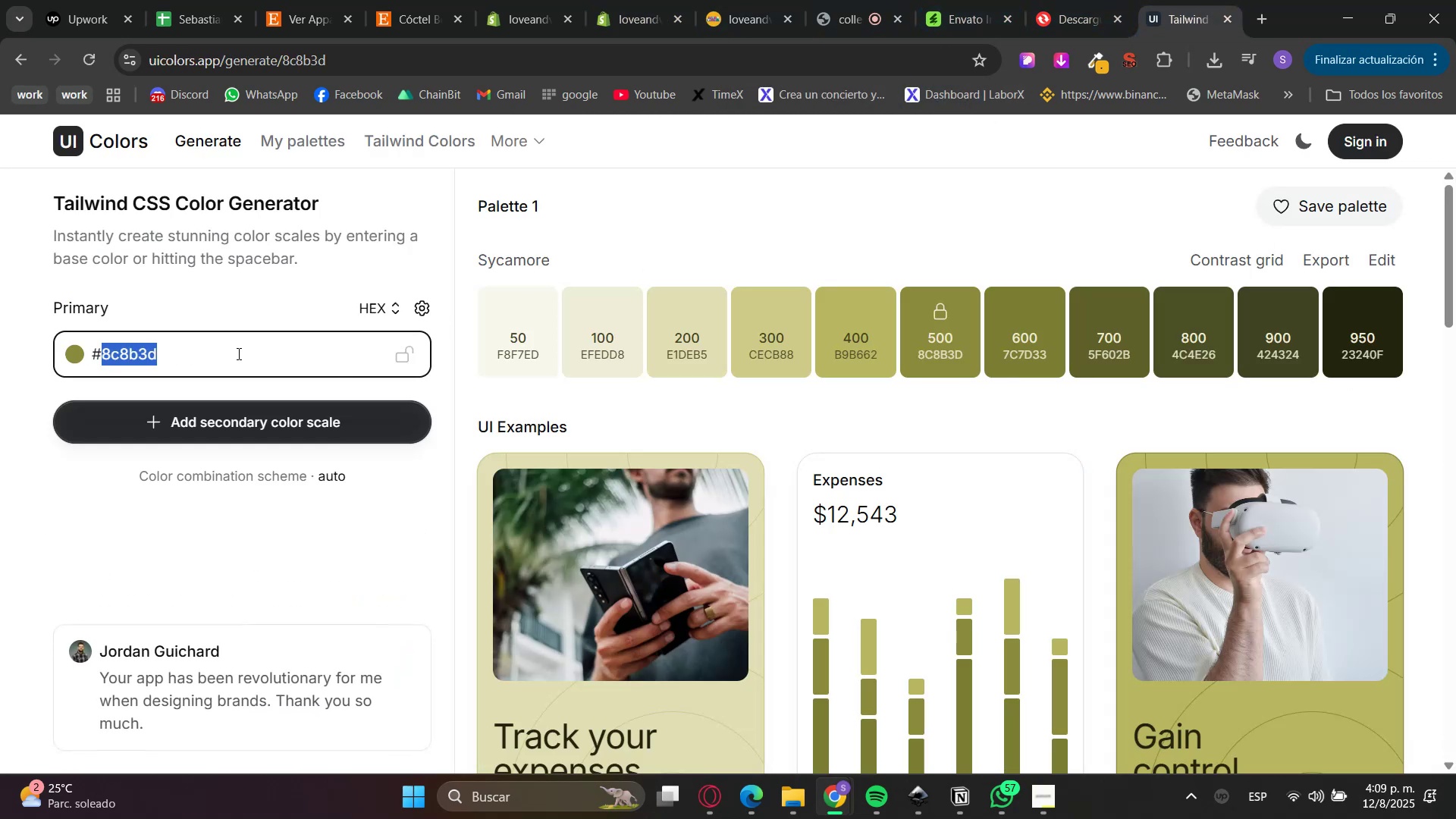 
key(Control+V)
 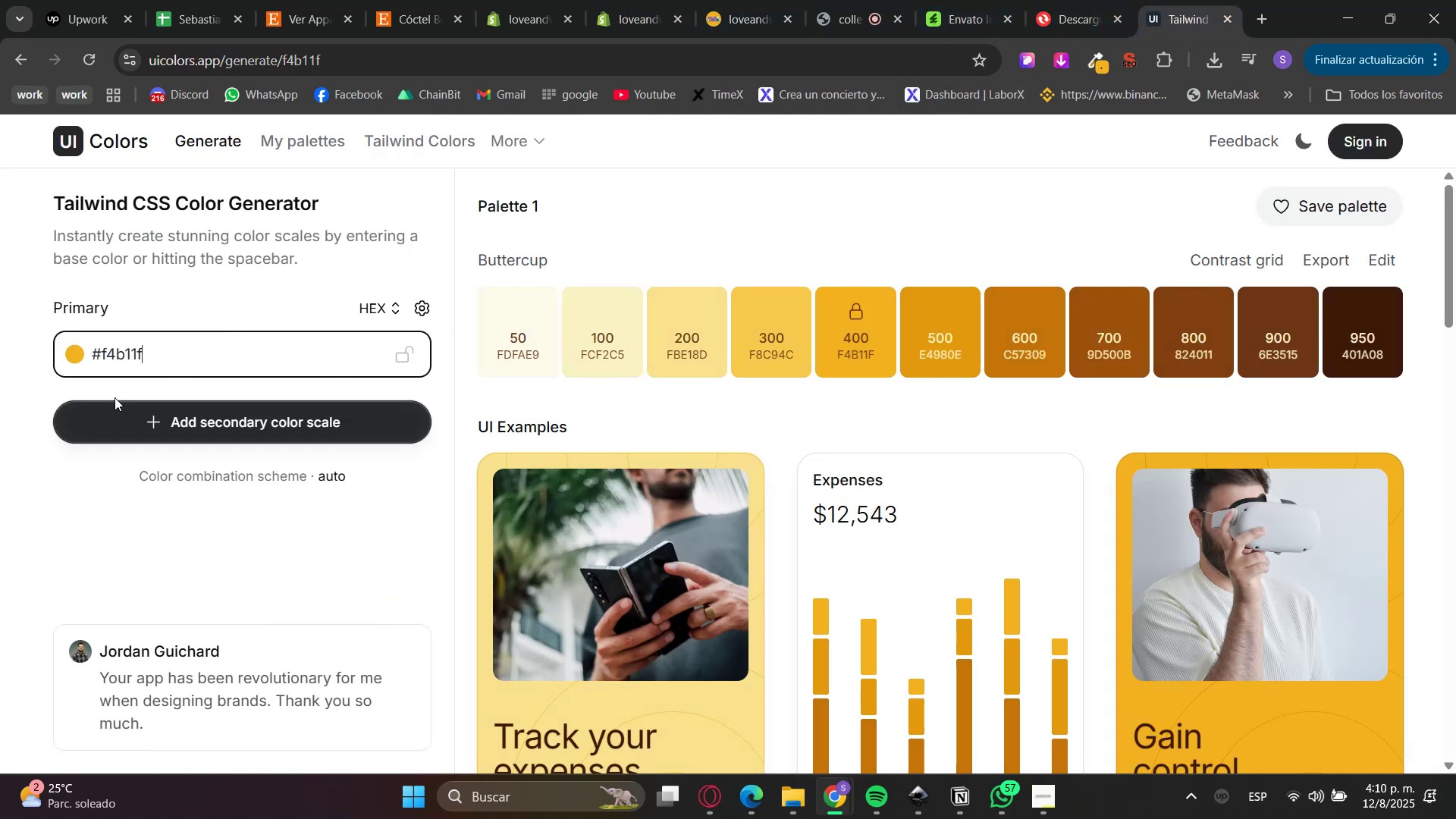 
left_click([0, 444])
 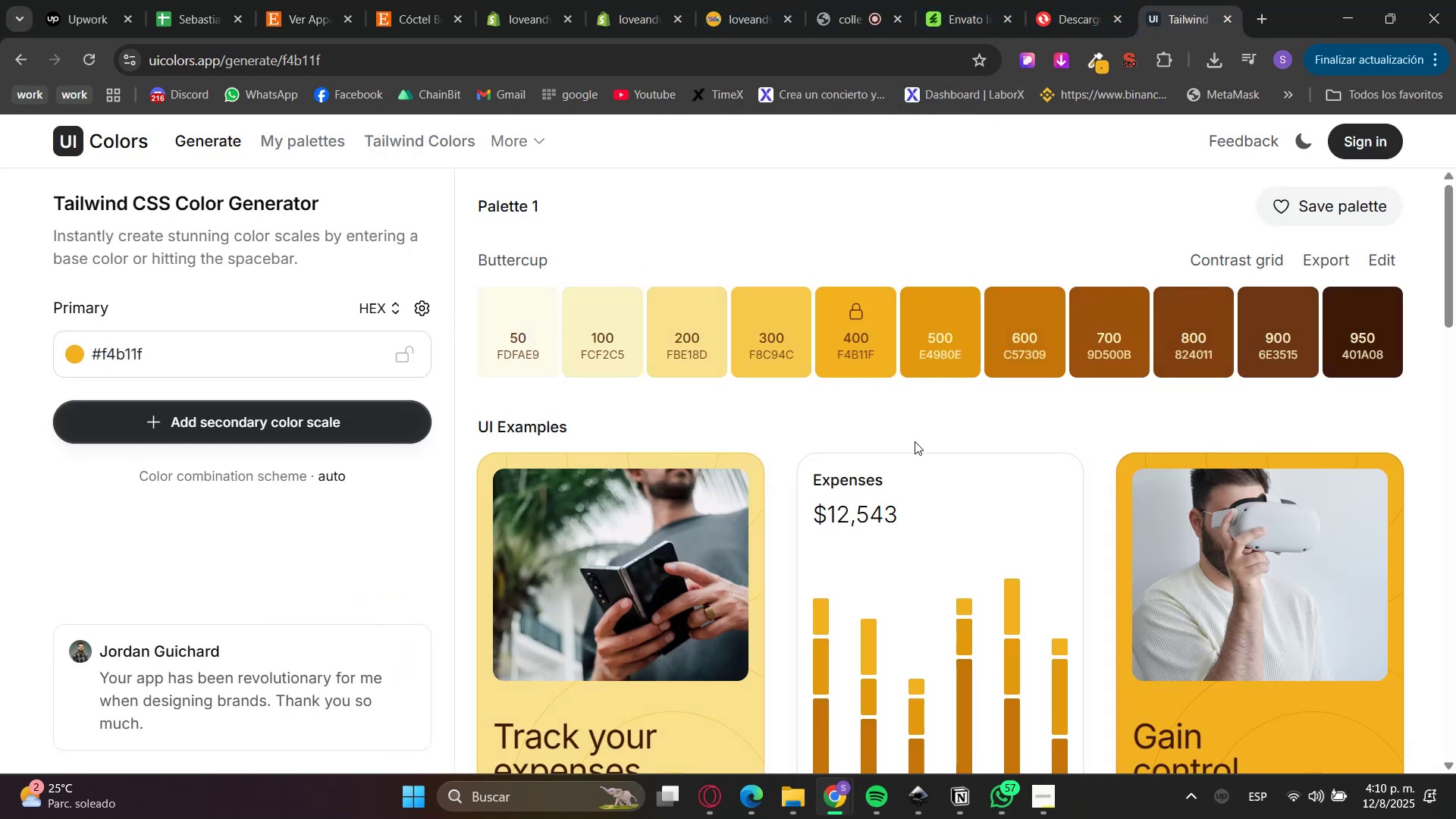 
scroll: coordinate [899, 437], scroll_direction: down, amount: 2.0
 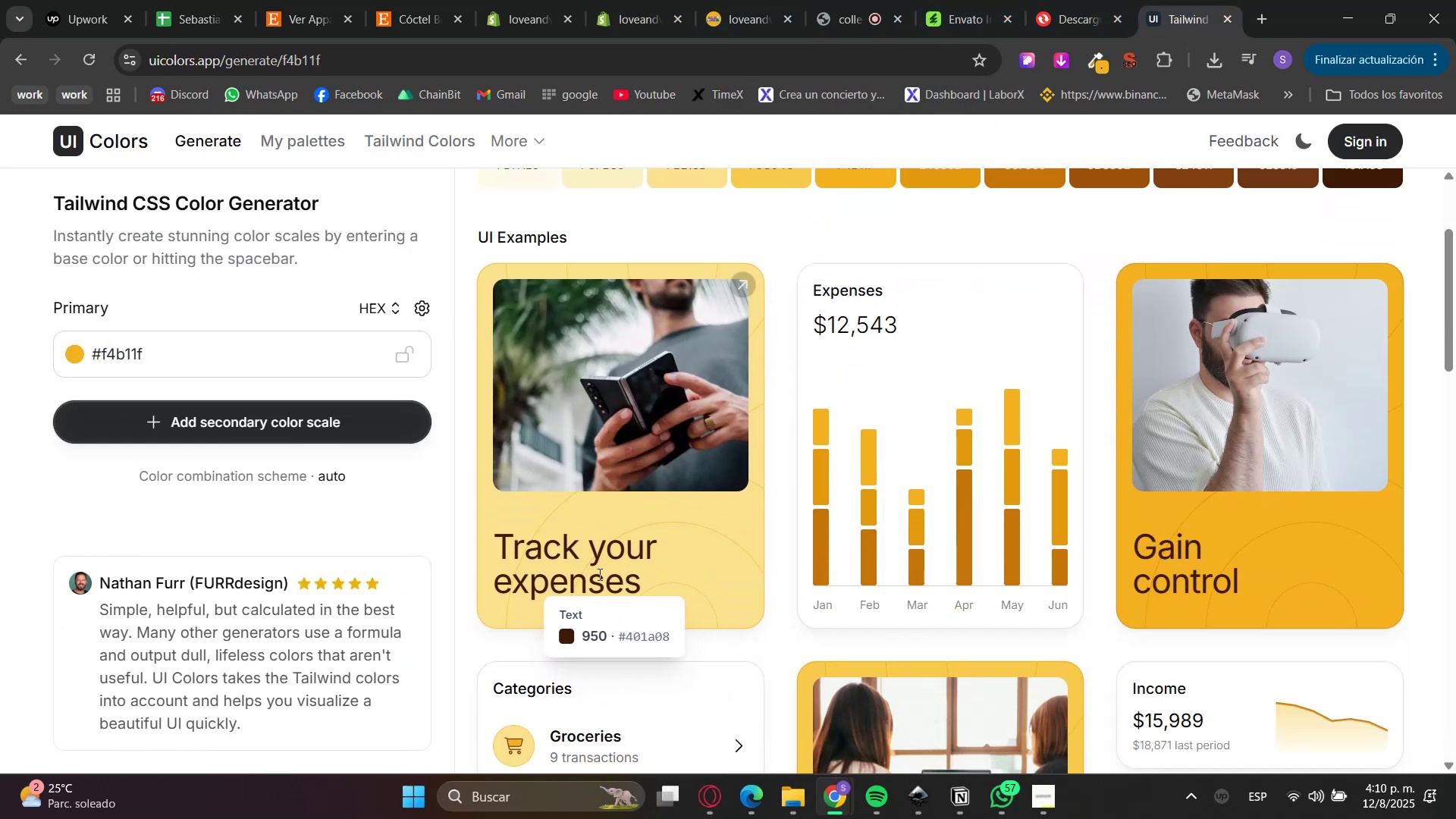 
scroll: coordinate [582, 570], scroll_direction: up, amount: 2.0
 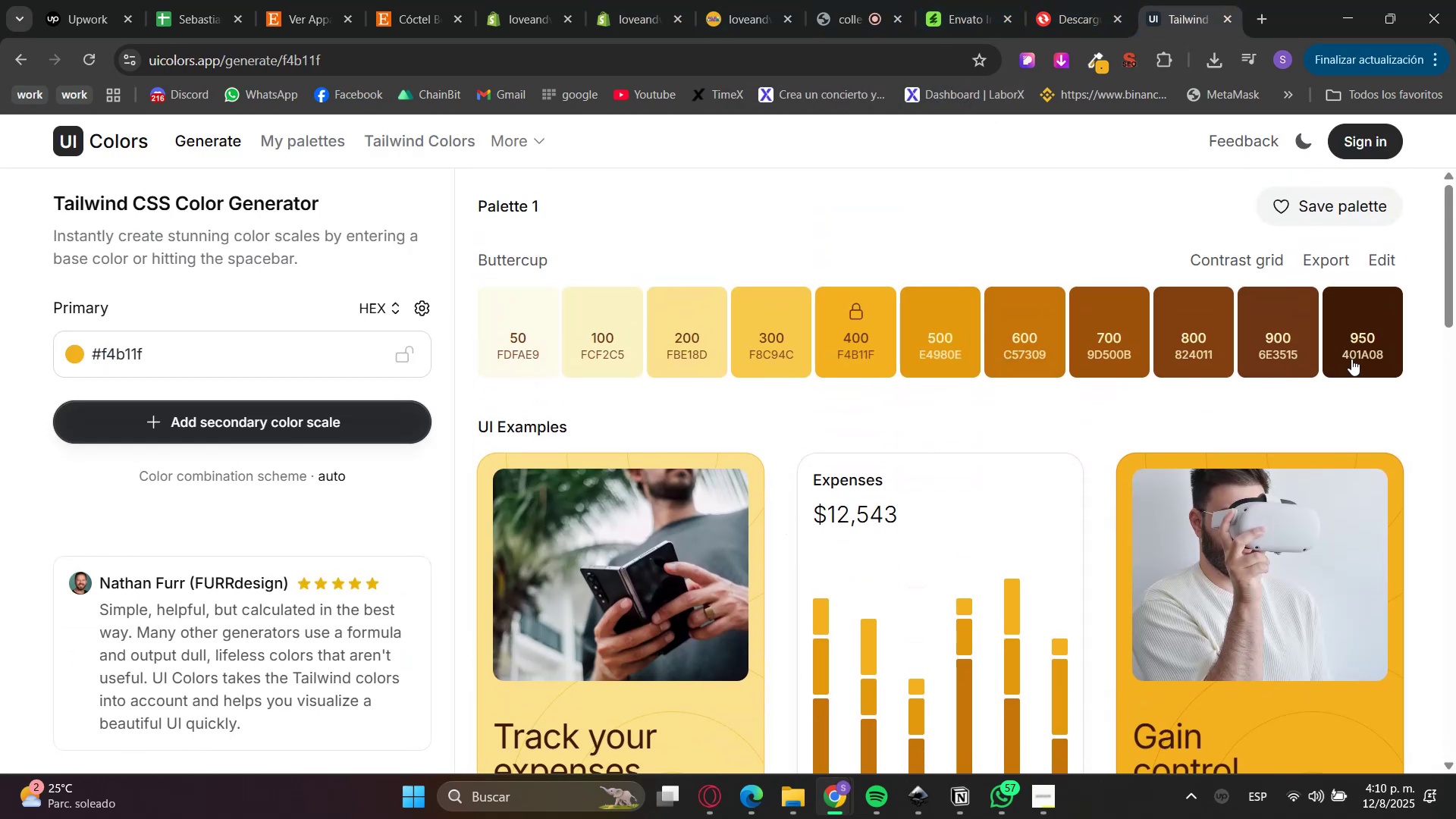 
left_click([1369, 352])
 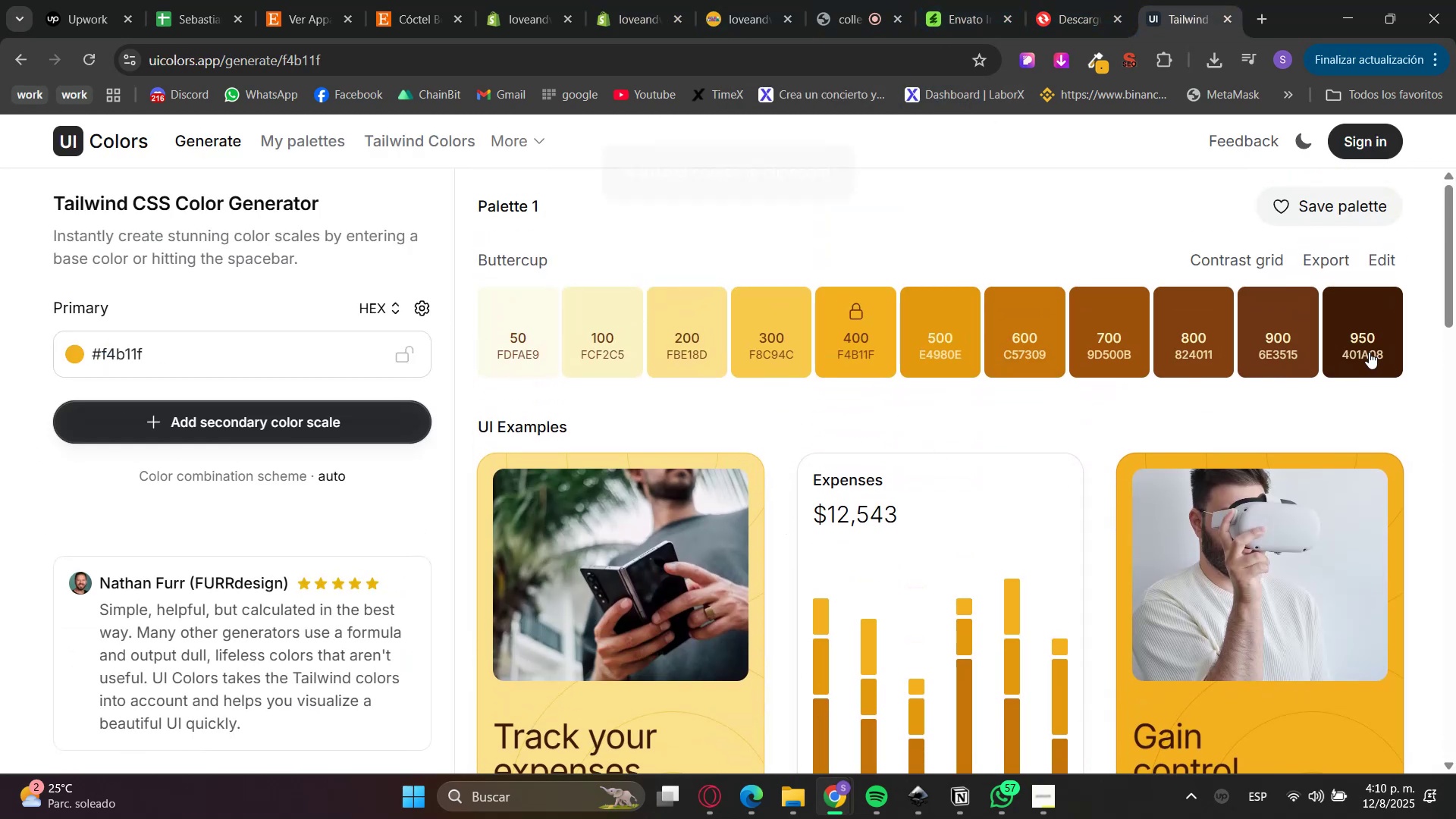 
key(Control+ControlLeft)
 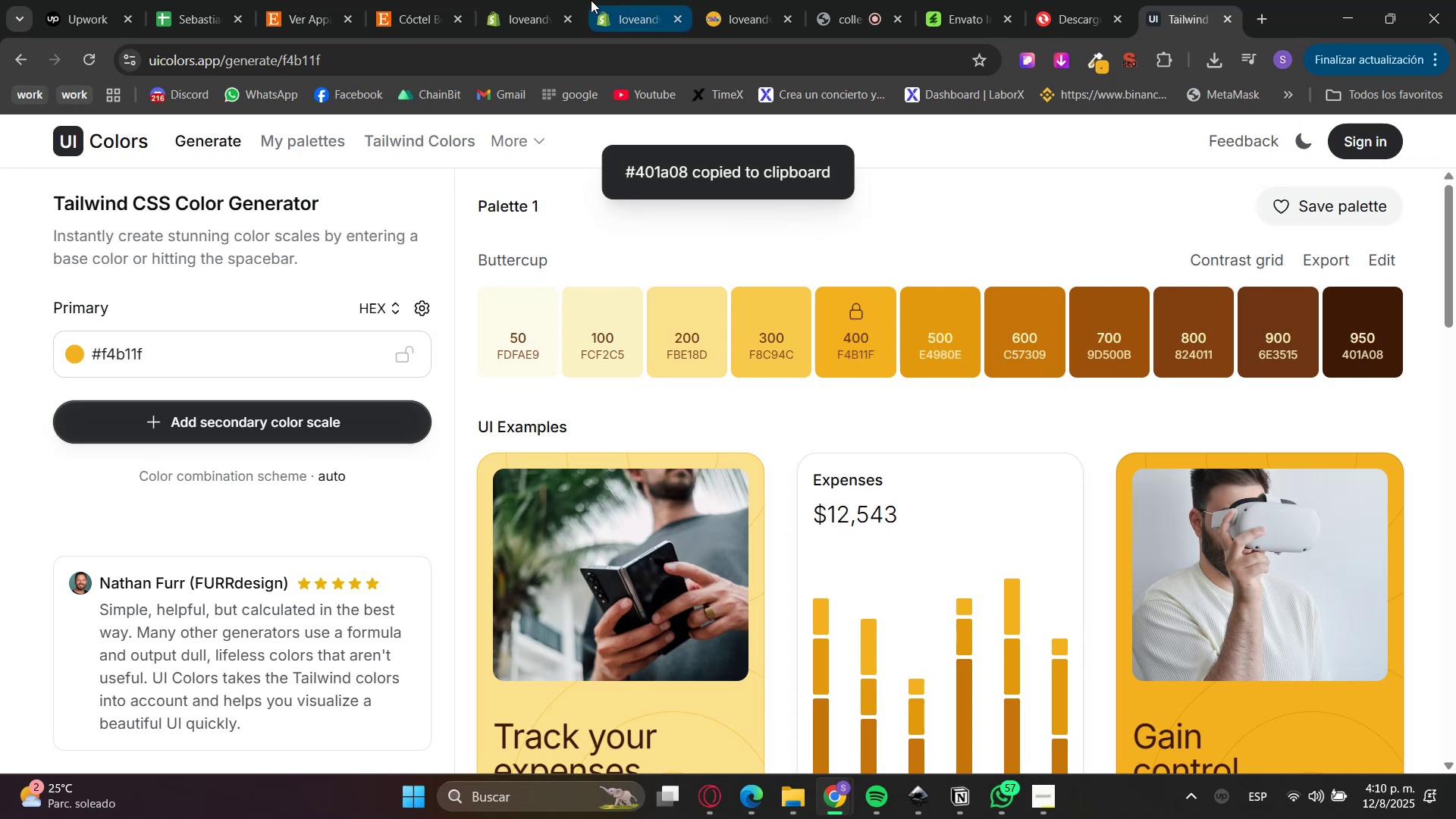 
double_click([543, 0])
 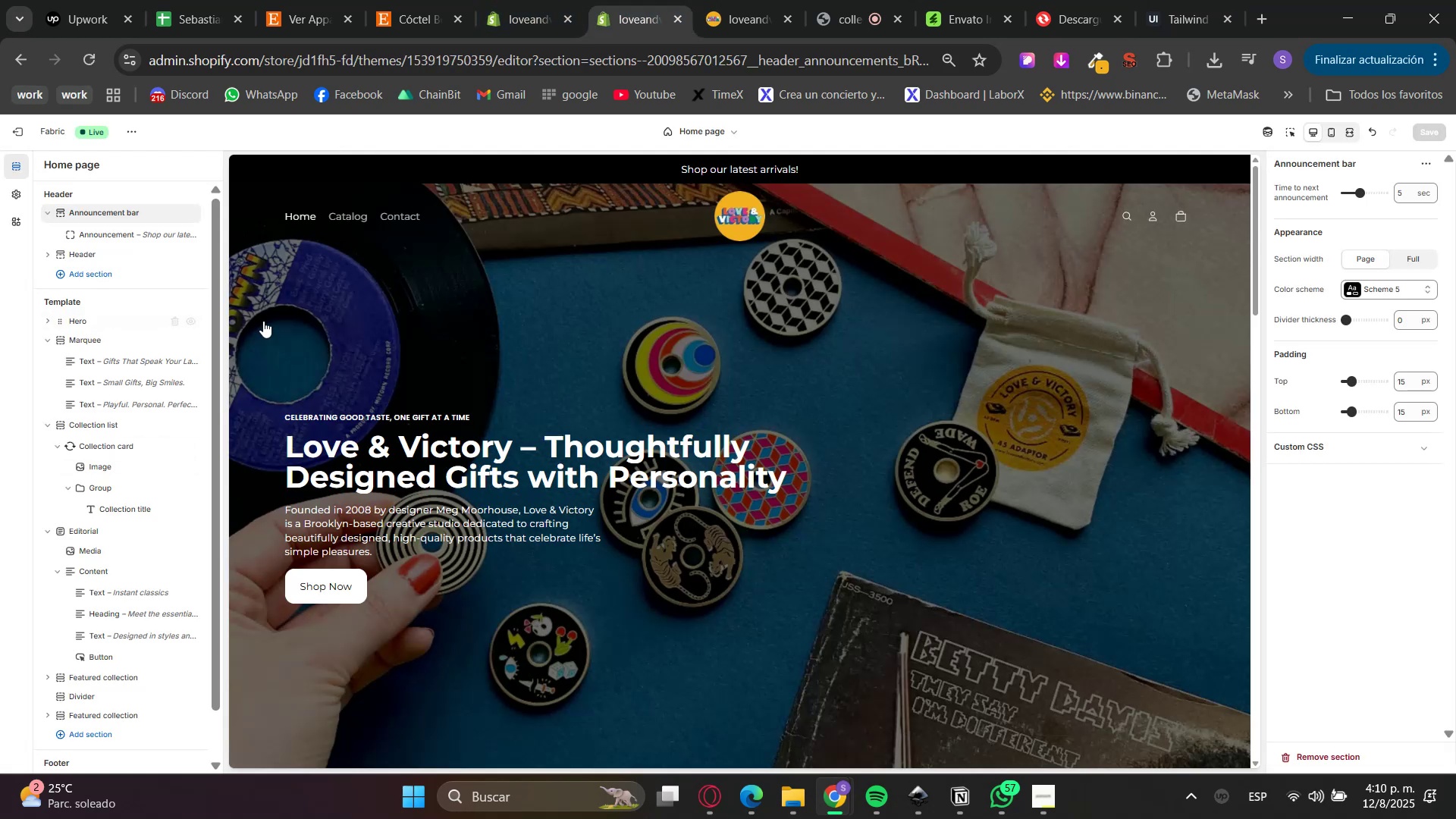 
left_click([90, 322])
 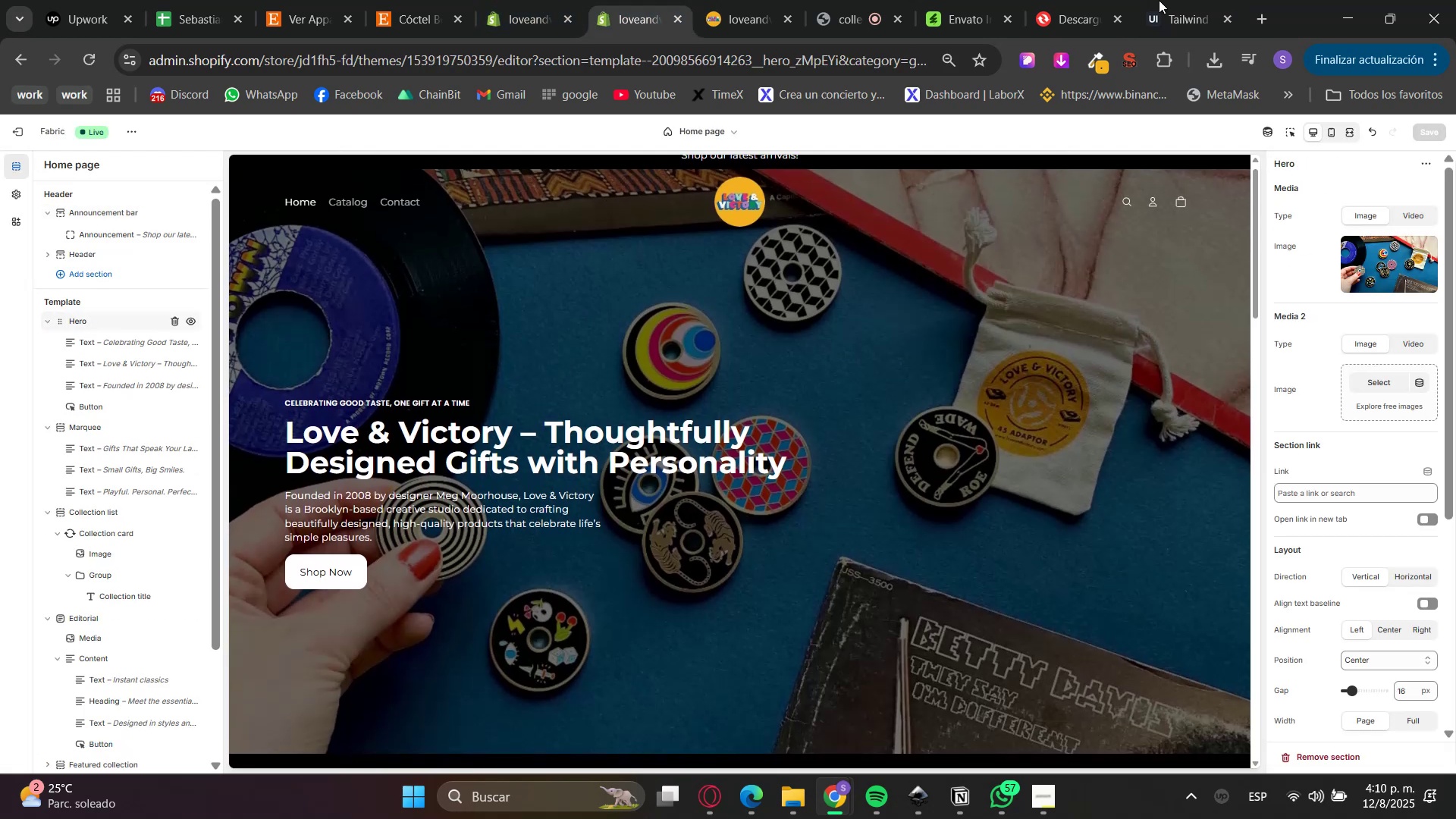 
left_click([1153, 0])
 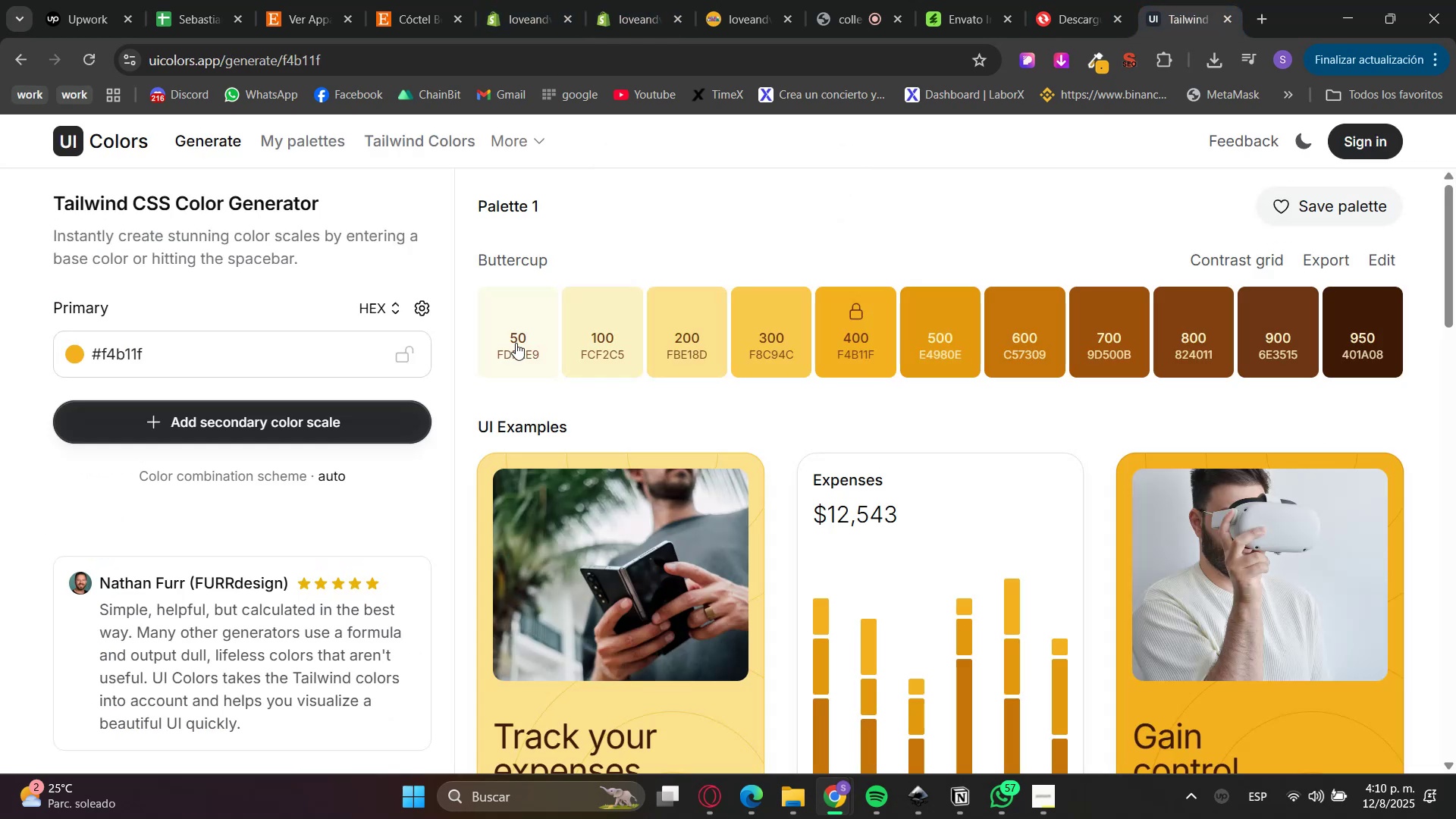 
left_click([513, 345])
 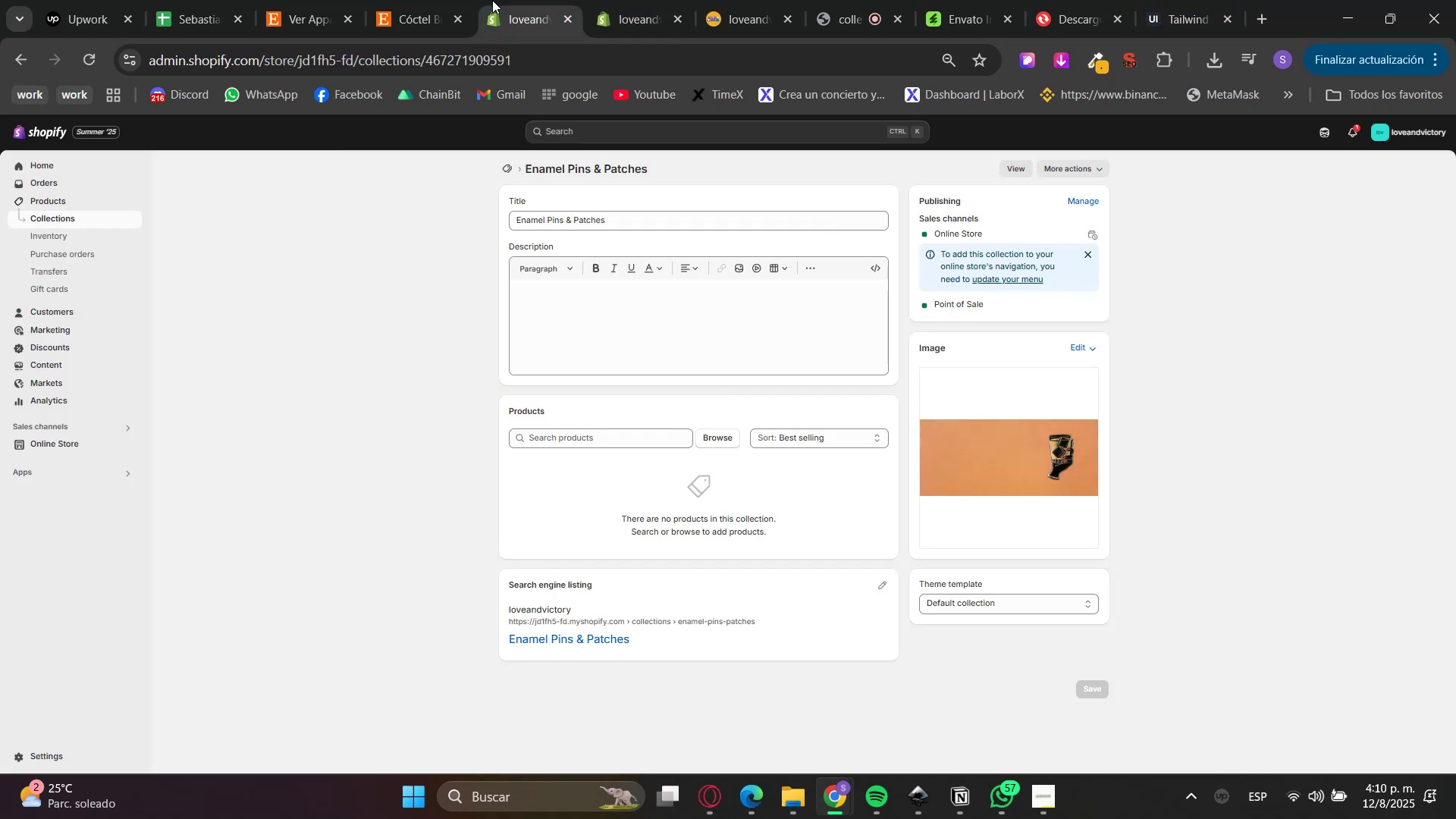 
double_click([635, 0])
 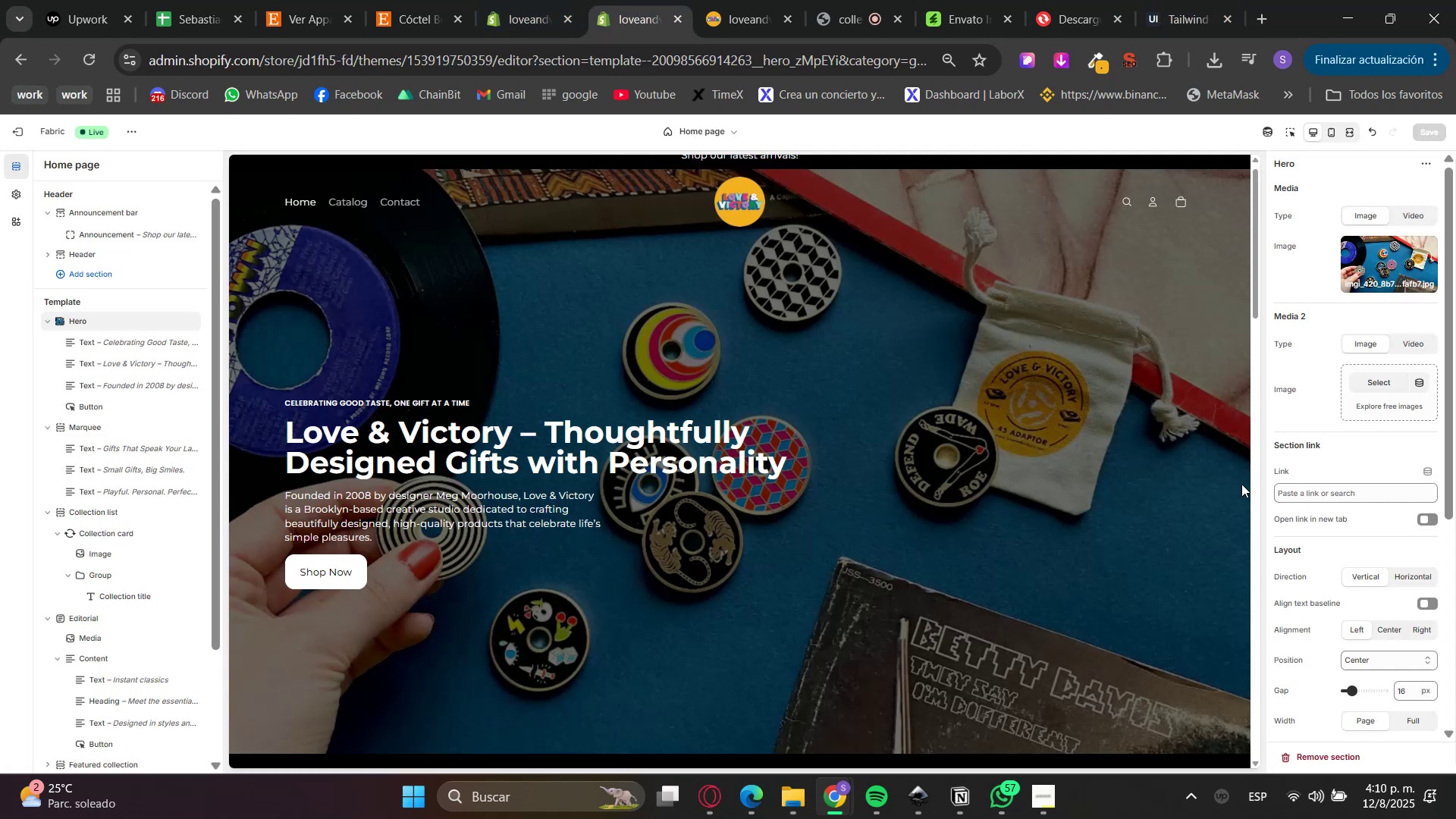 
scroll: coordinate [827, 567], scroll_direction: down, amount: 5.0
 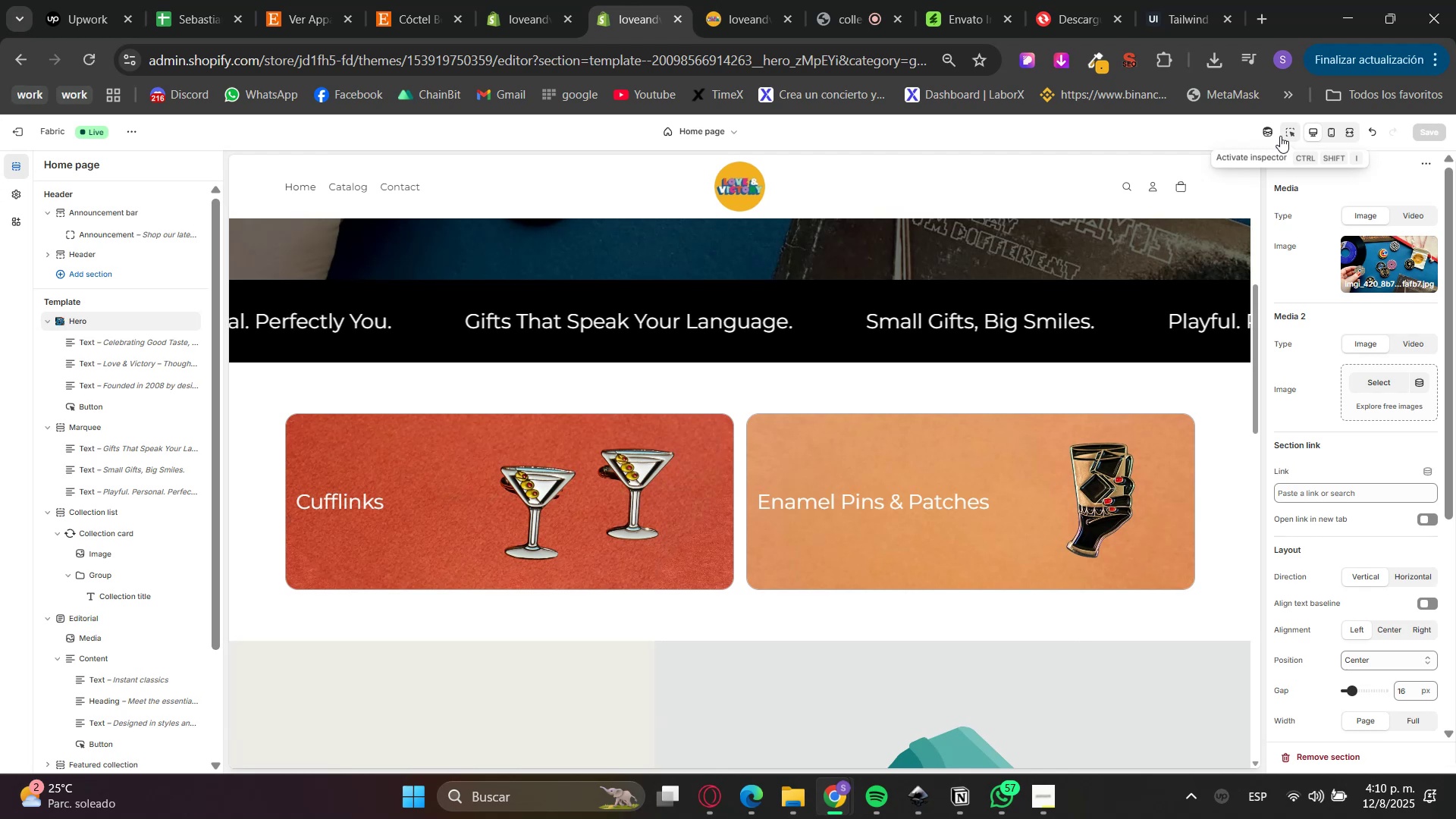 
double_click([1225, 450])
 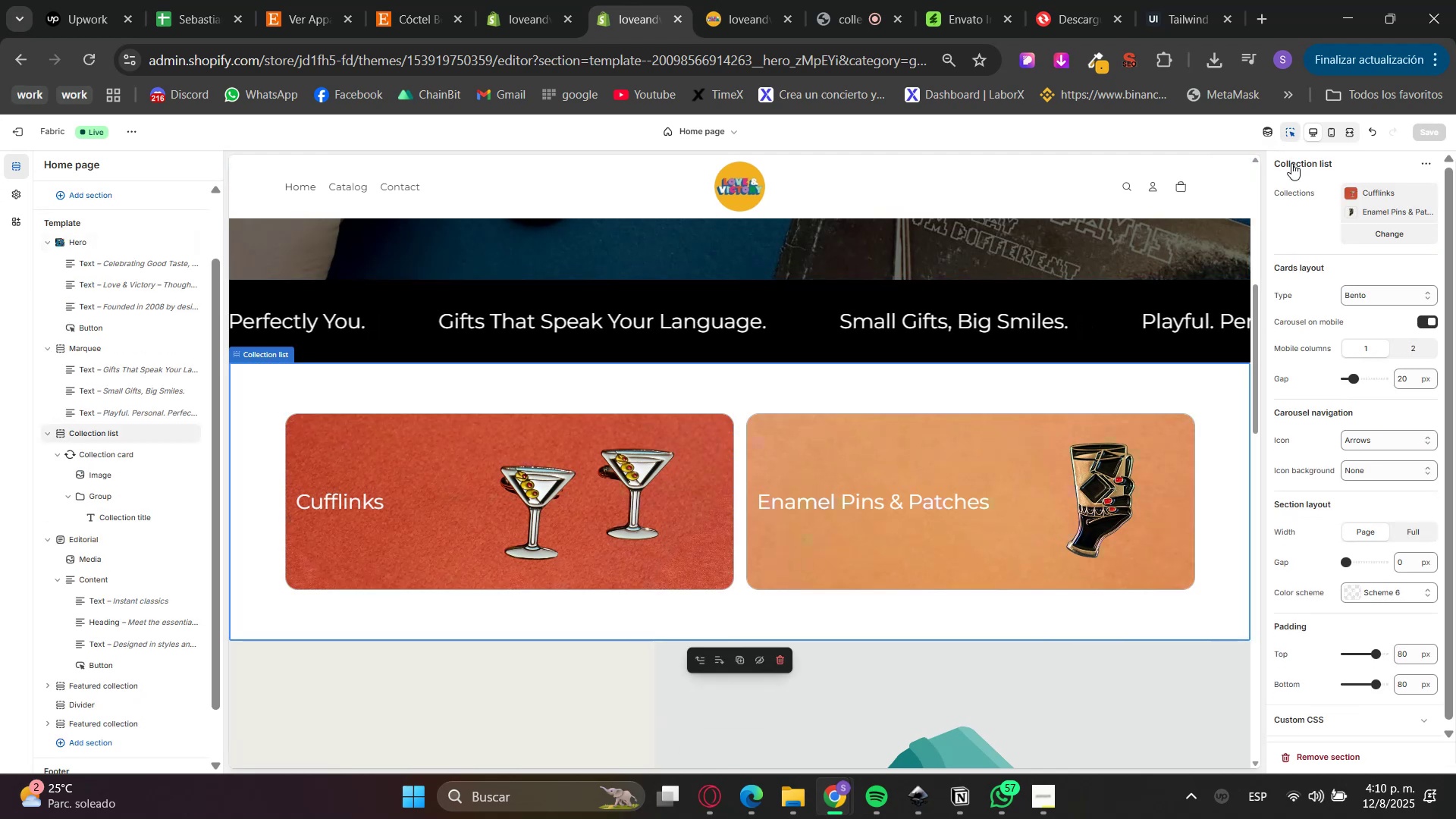 
left_click([1292, 131])
 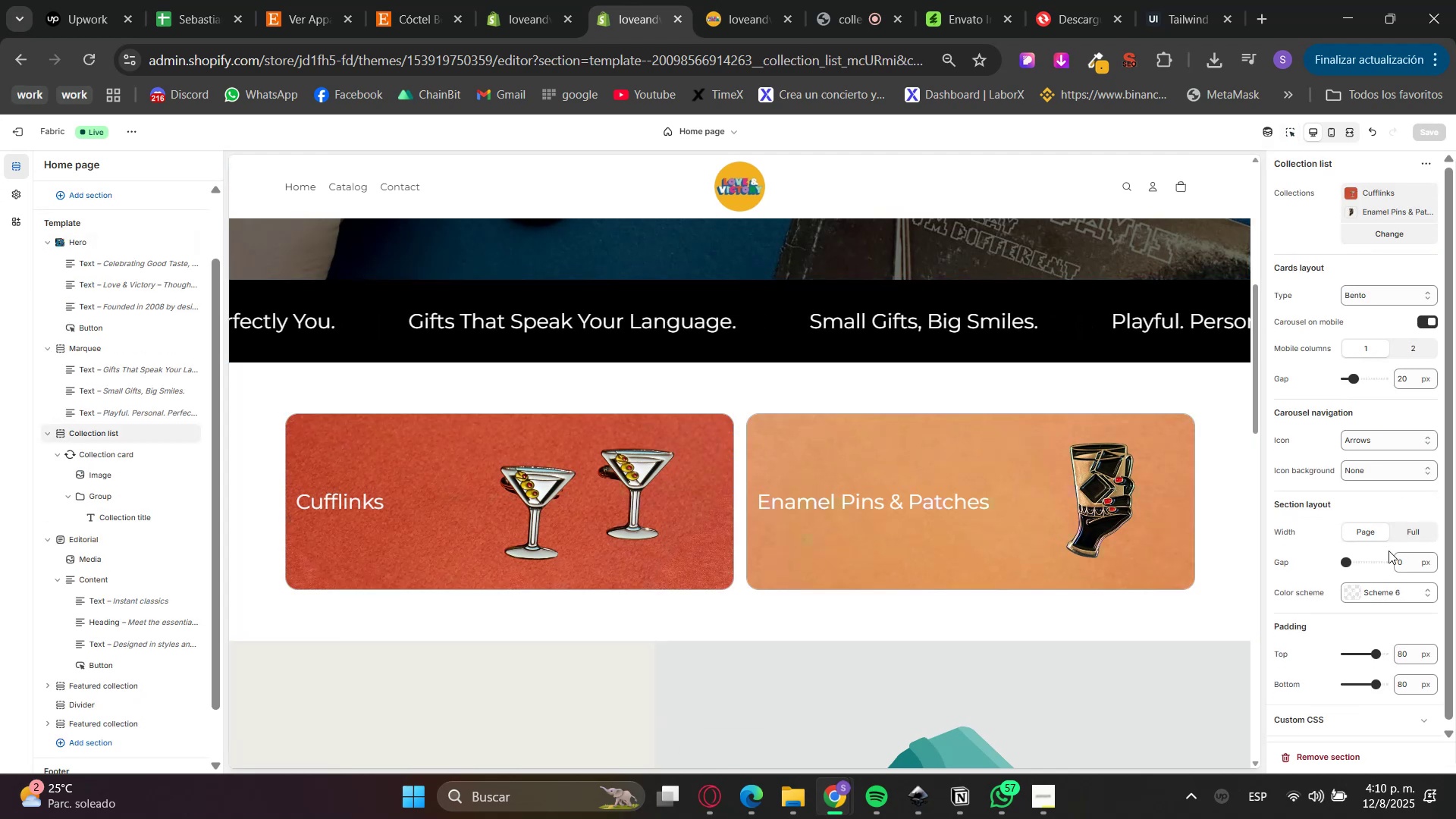 
left_click([1377, 590])
 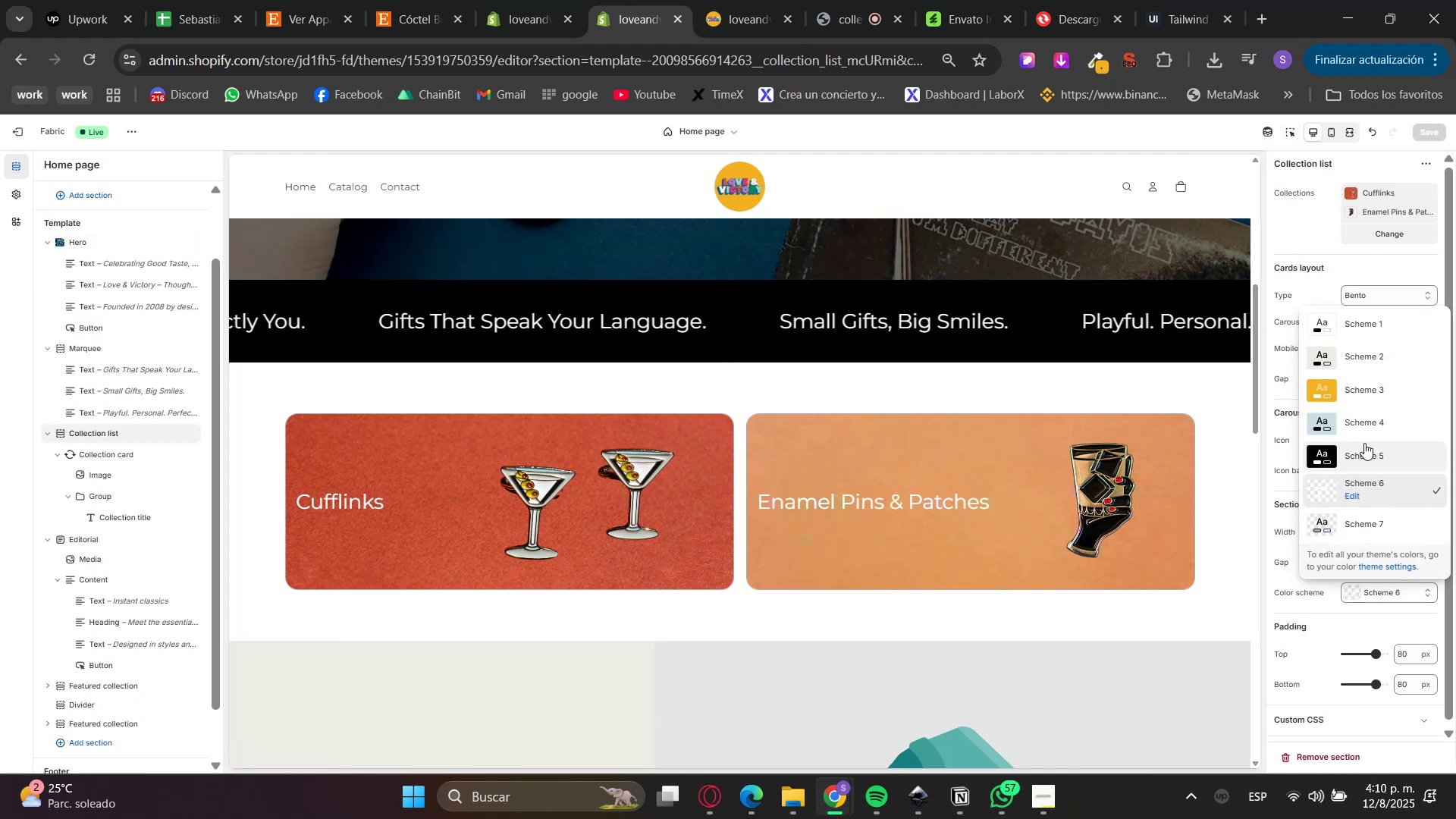 
left_click([1363, 428])
 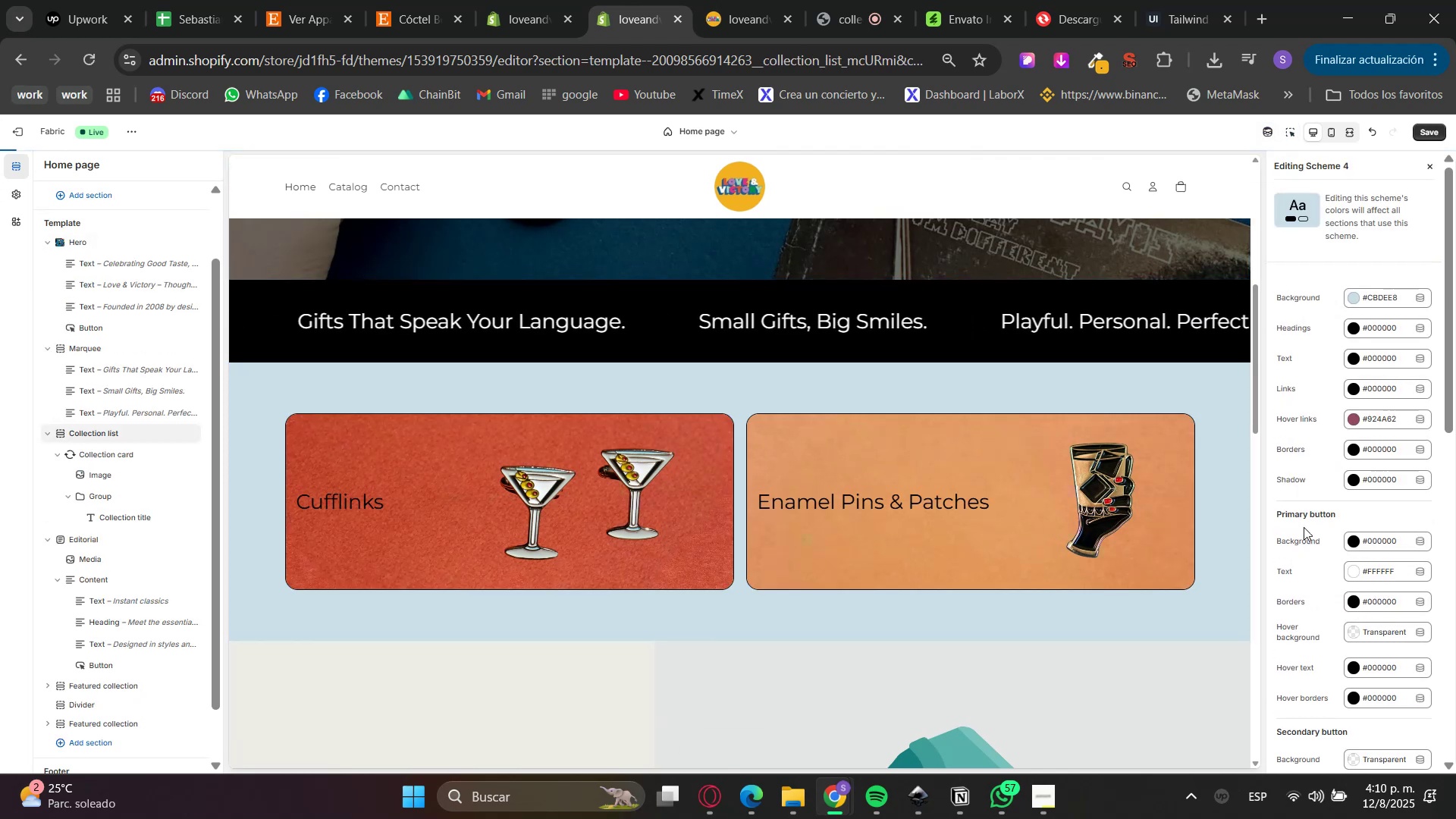 
left_click([1166, 0])
 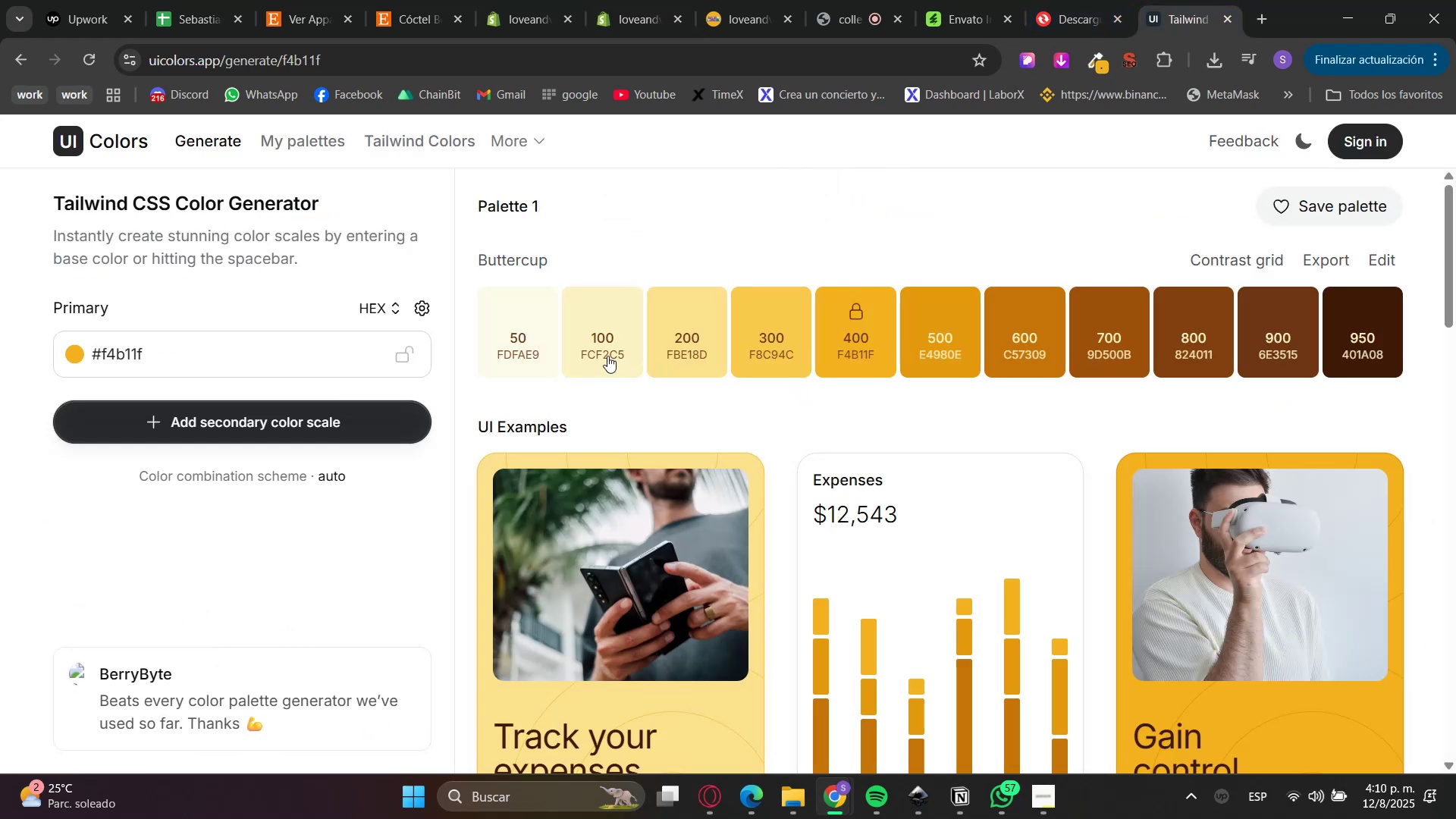 
double_click([684, 361])
 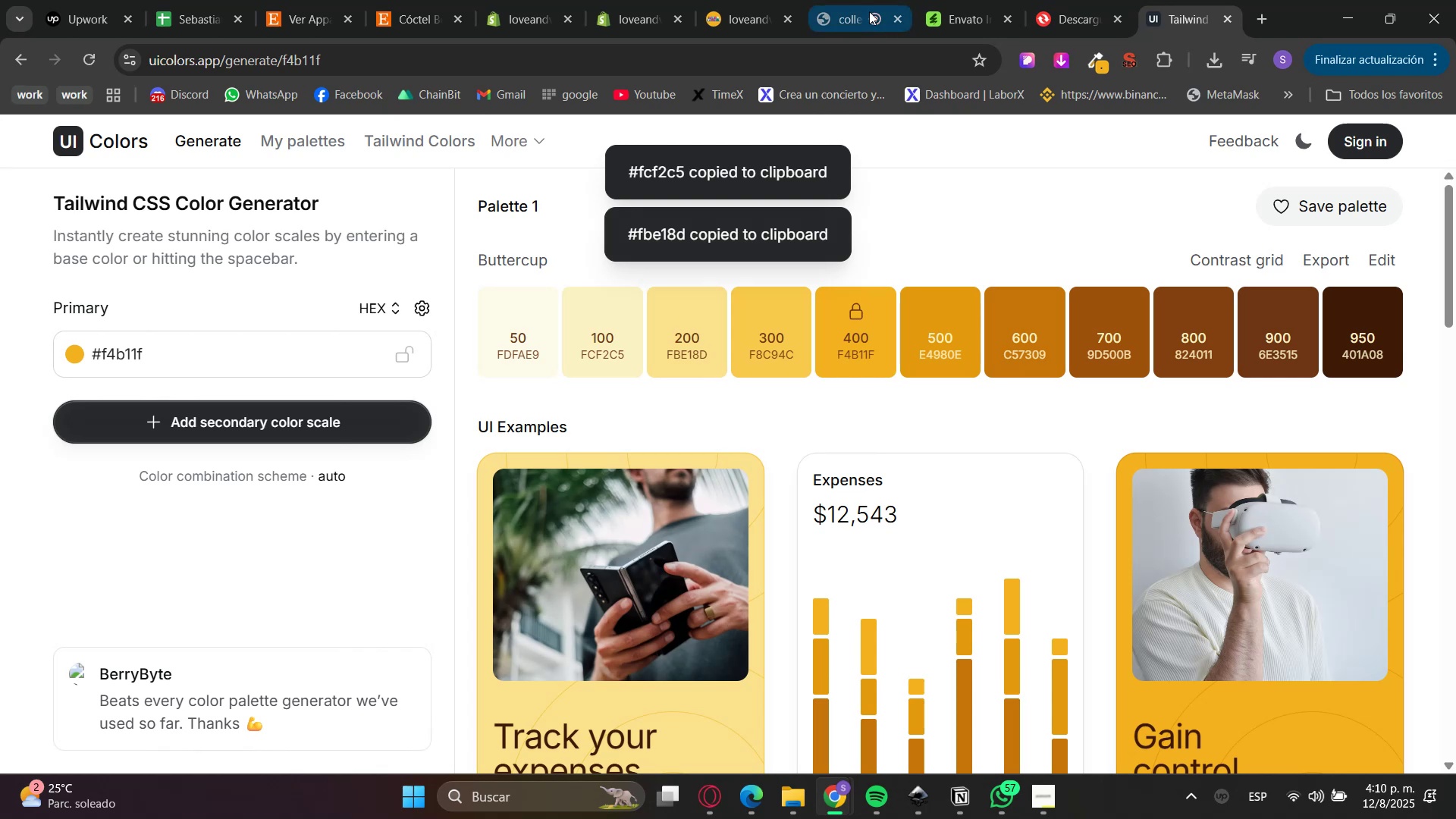 
left_click([860, 0])
 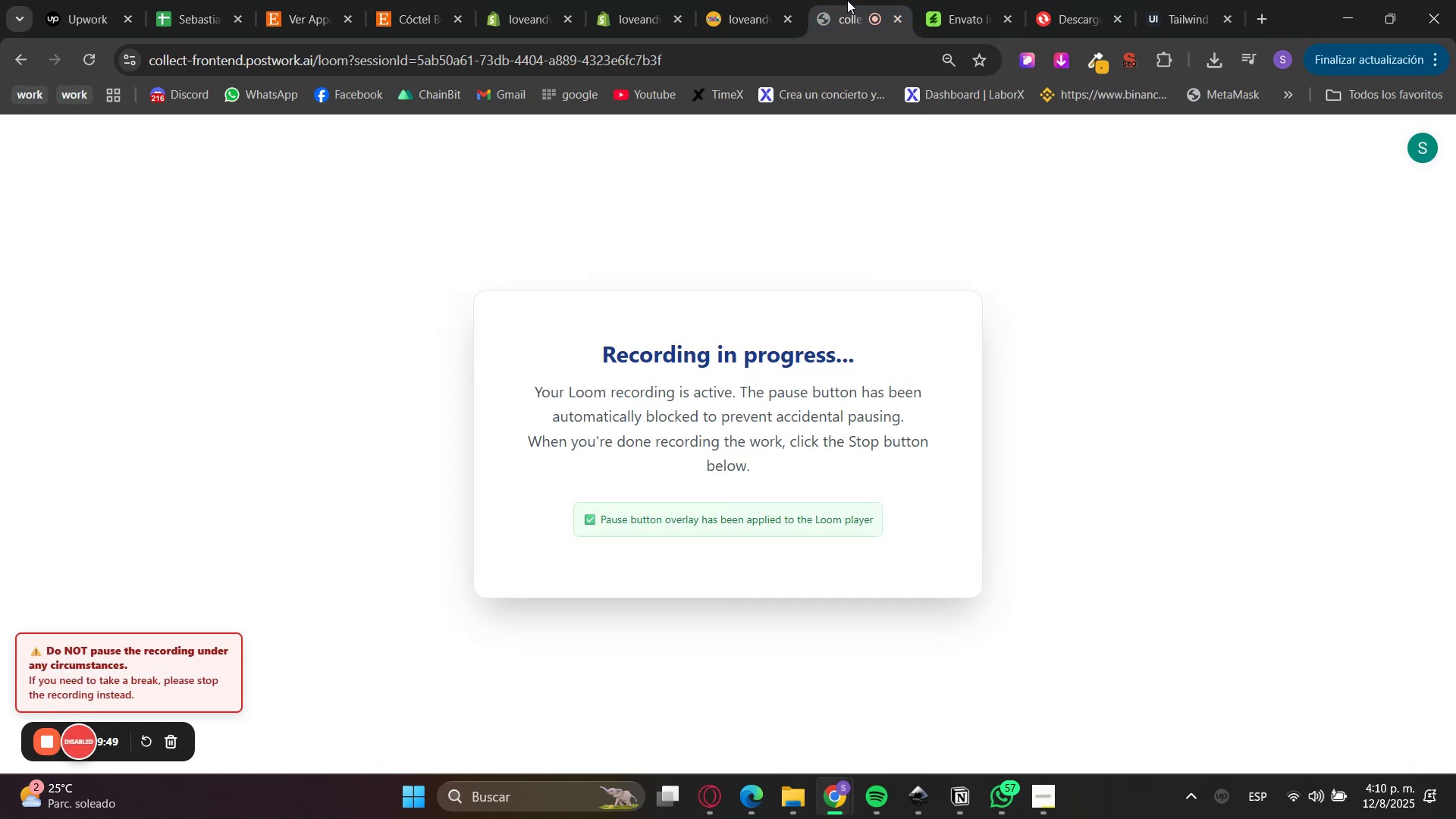 
left_click_drag(start_coordinate=[1089, 0], to_coordinate=[1094, 0])
 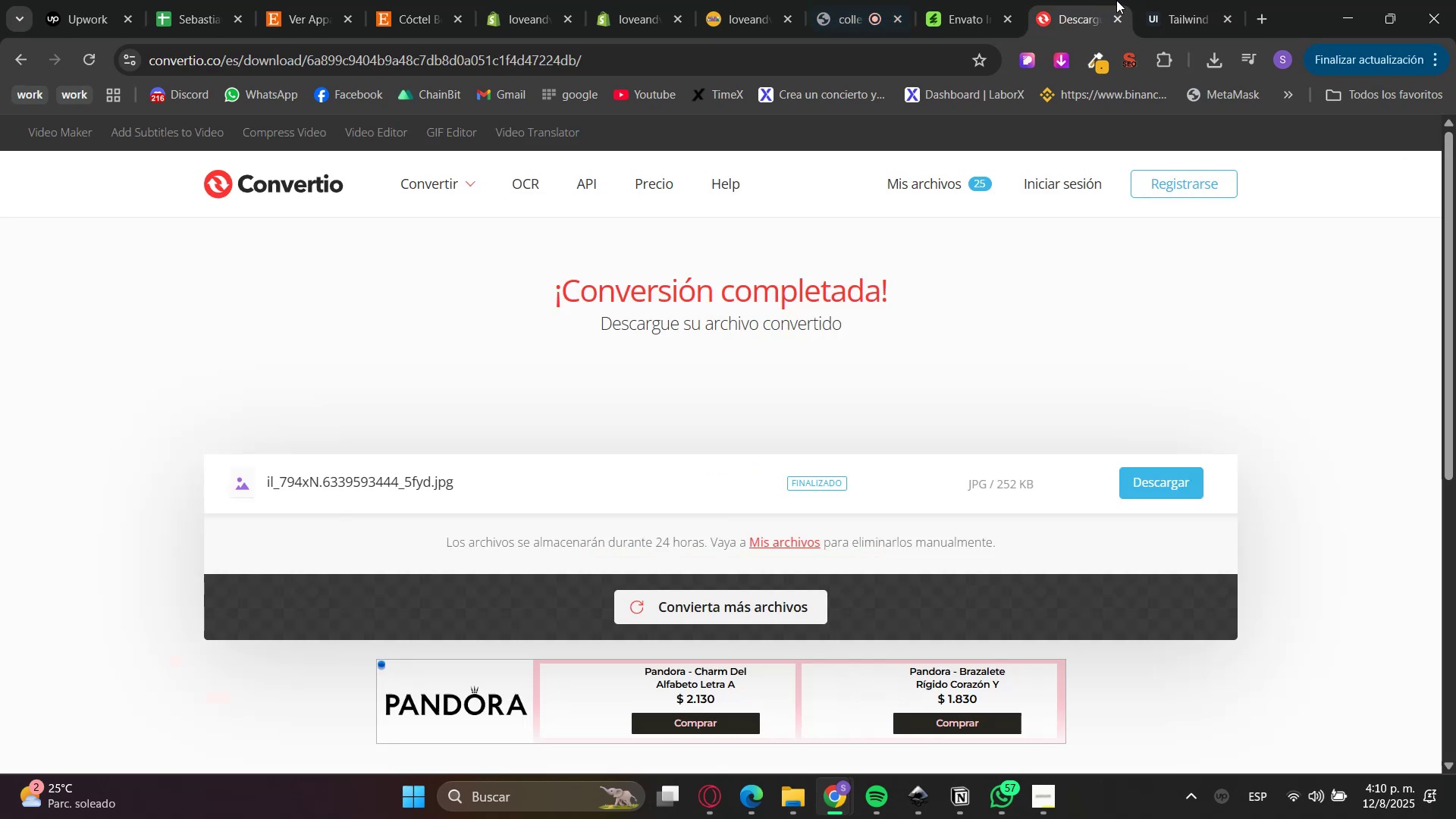 
triple_click([1199, 0])
 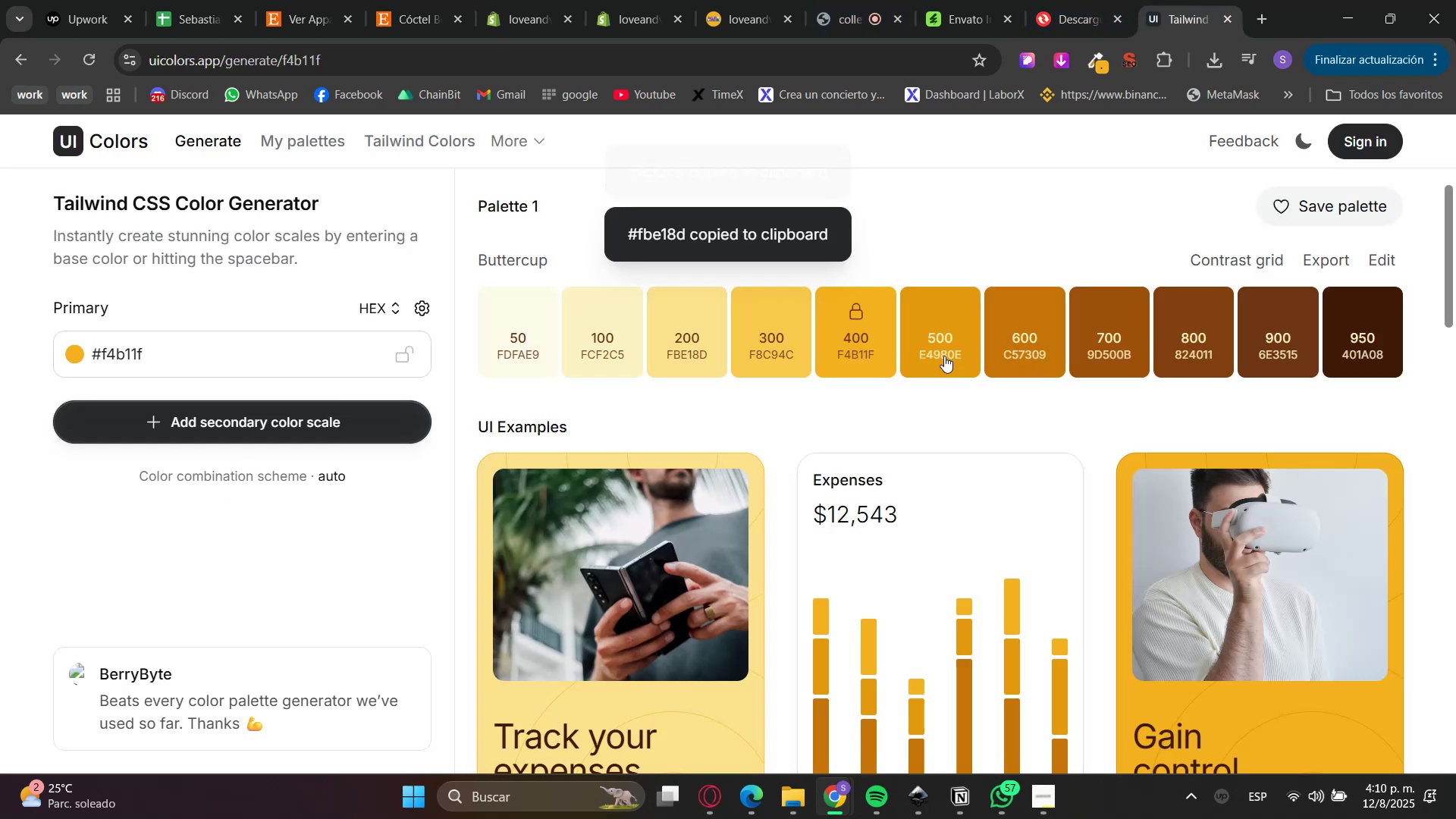 
left_click([1018, 356])
 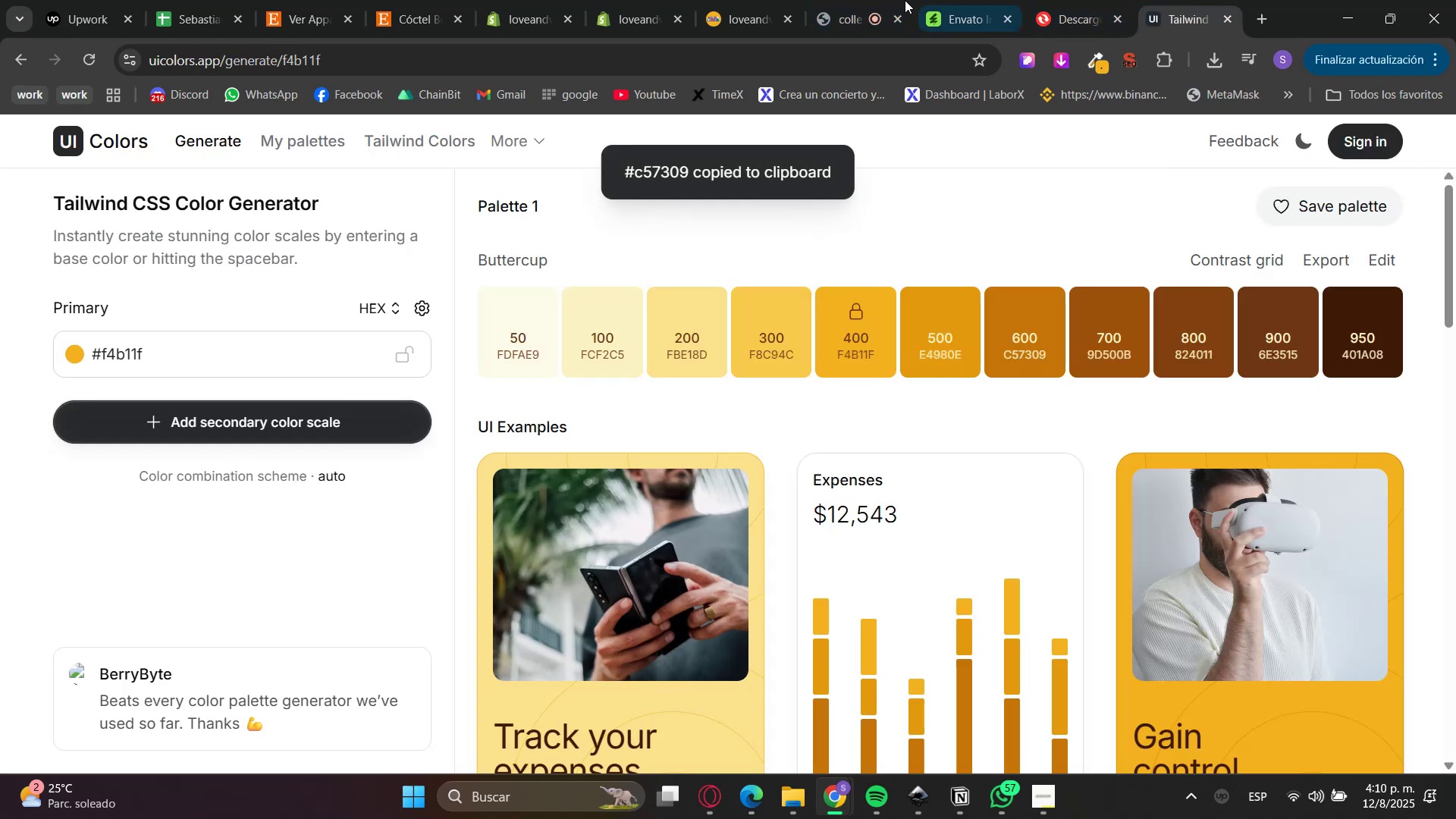 
double_click([808, 0])
 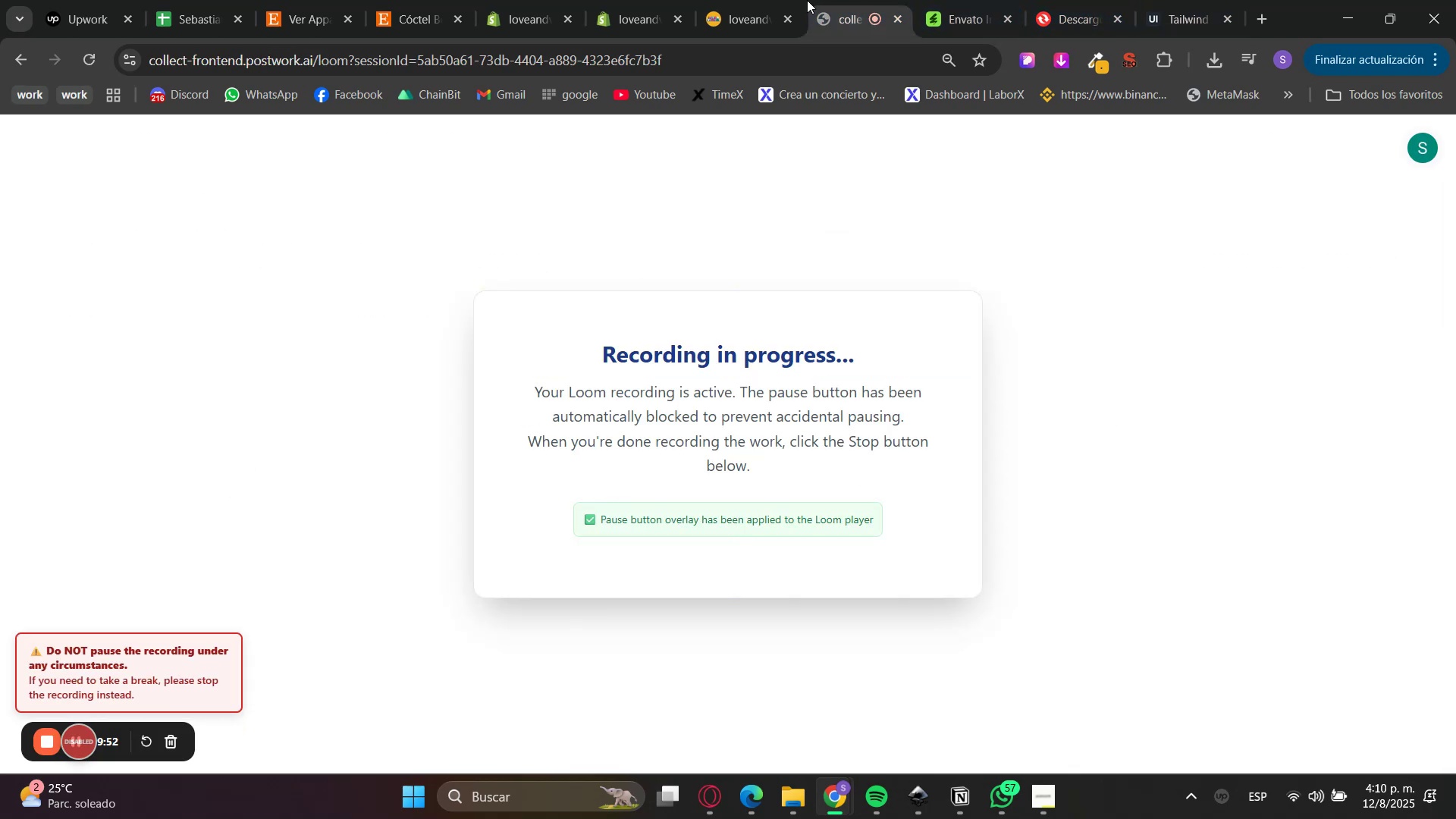 
triple_click([791, 0])
 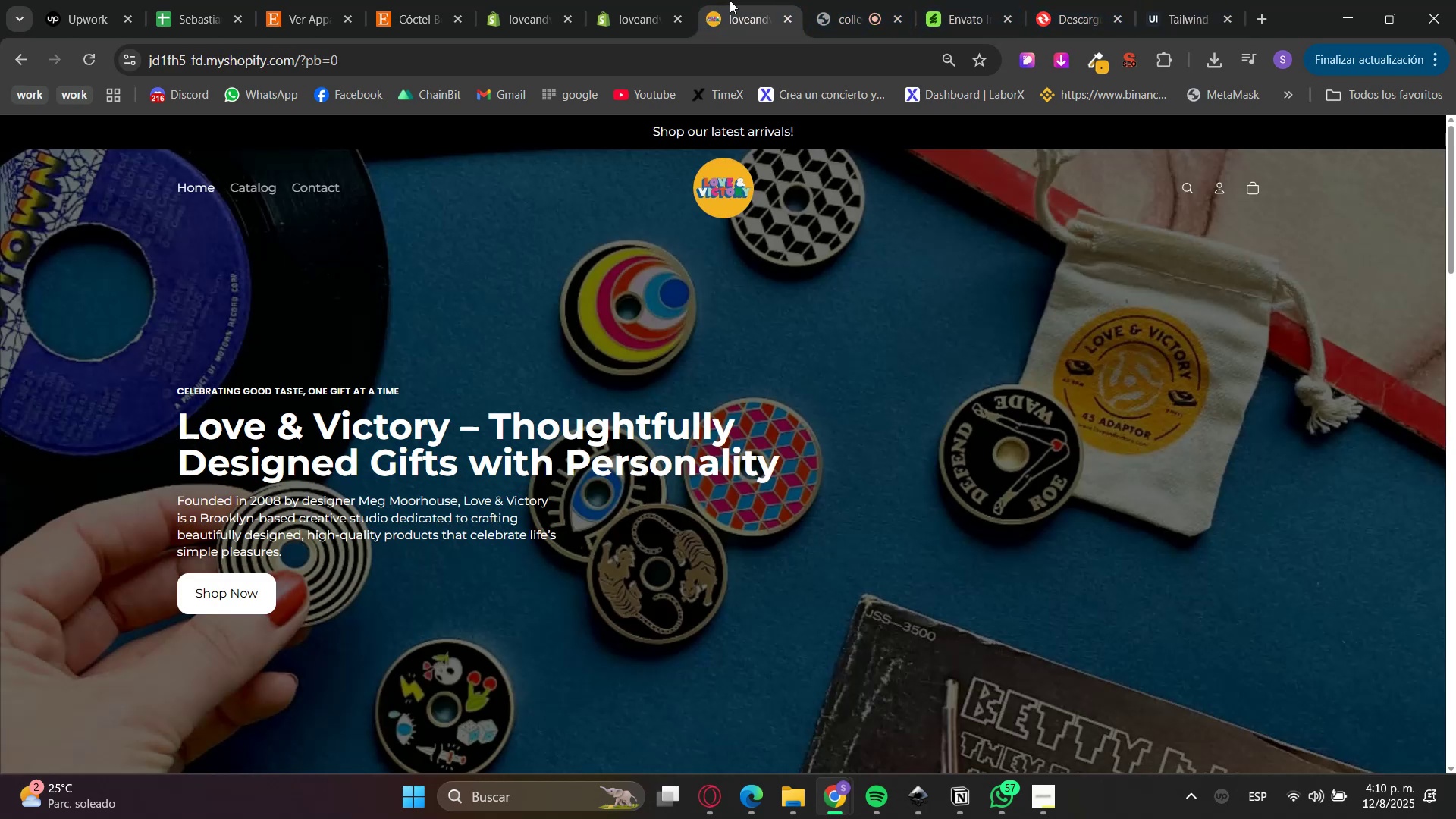 
triple_click([613, 0])
 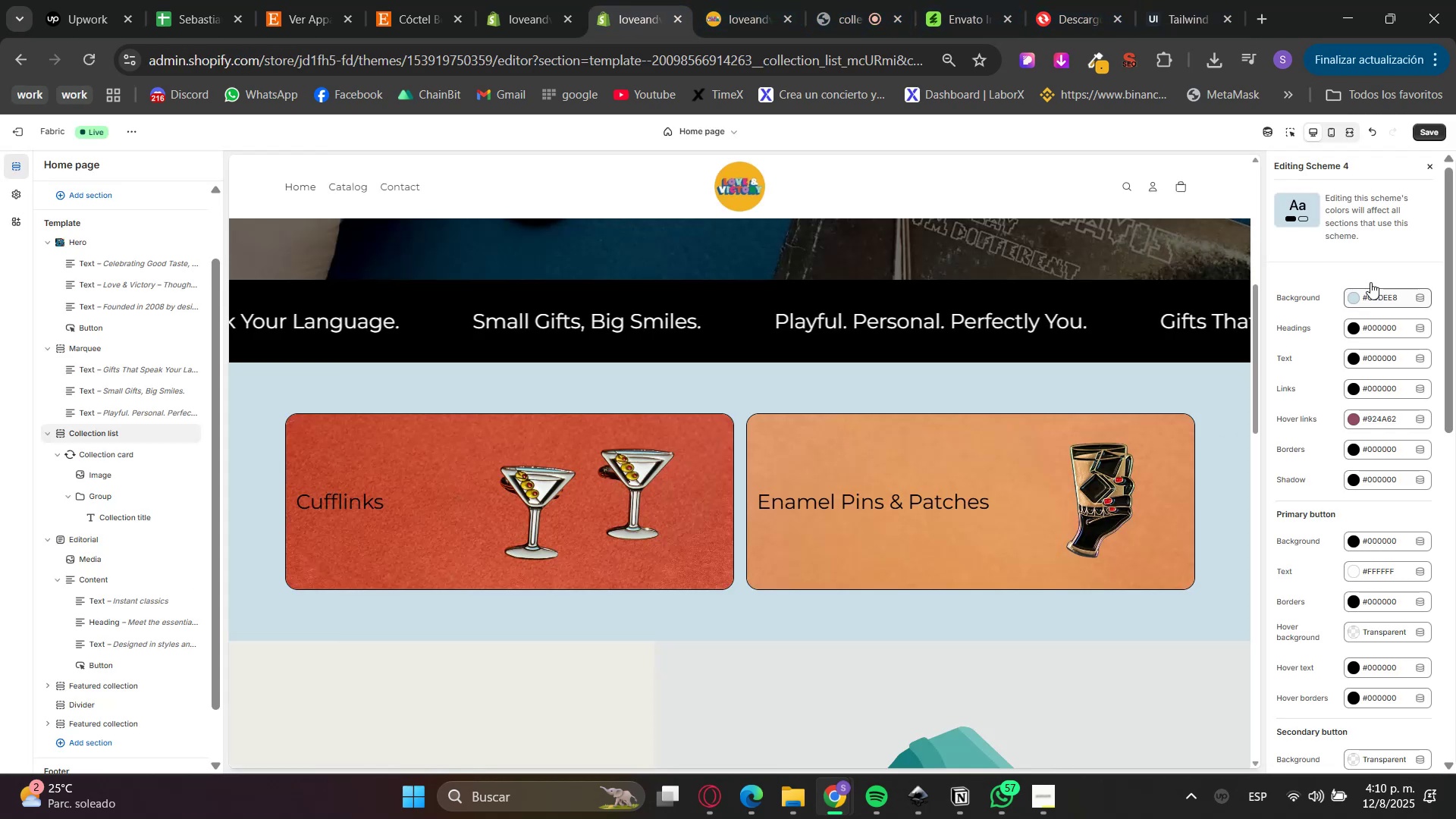 
double_click([1379, 297])
 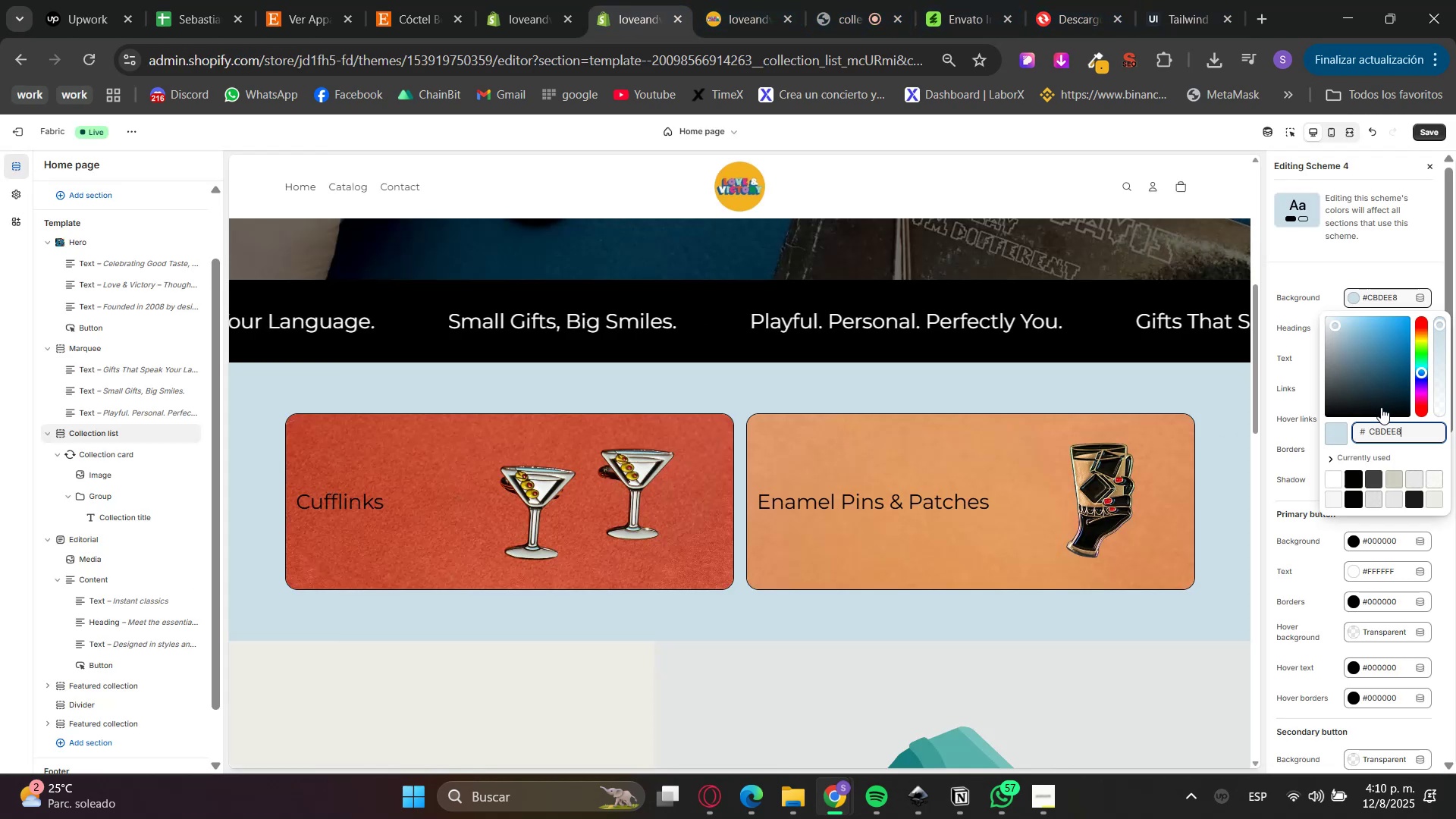 
double_click([1384, 428])
 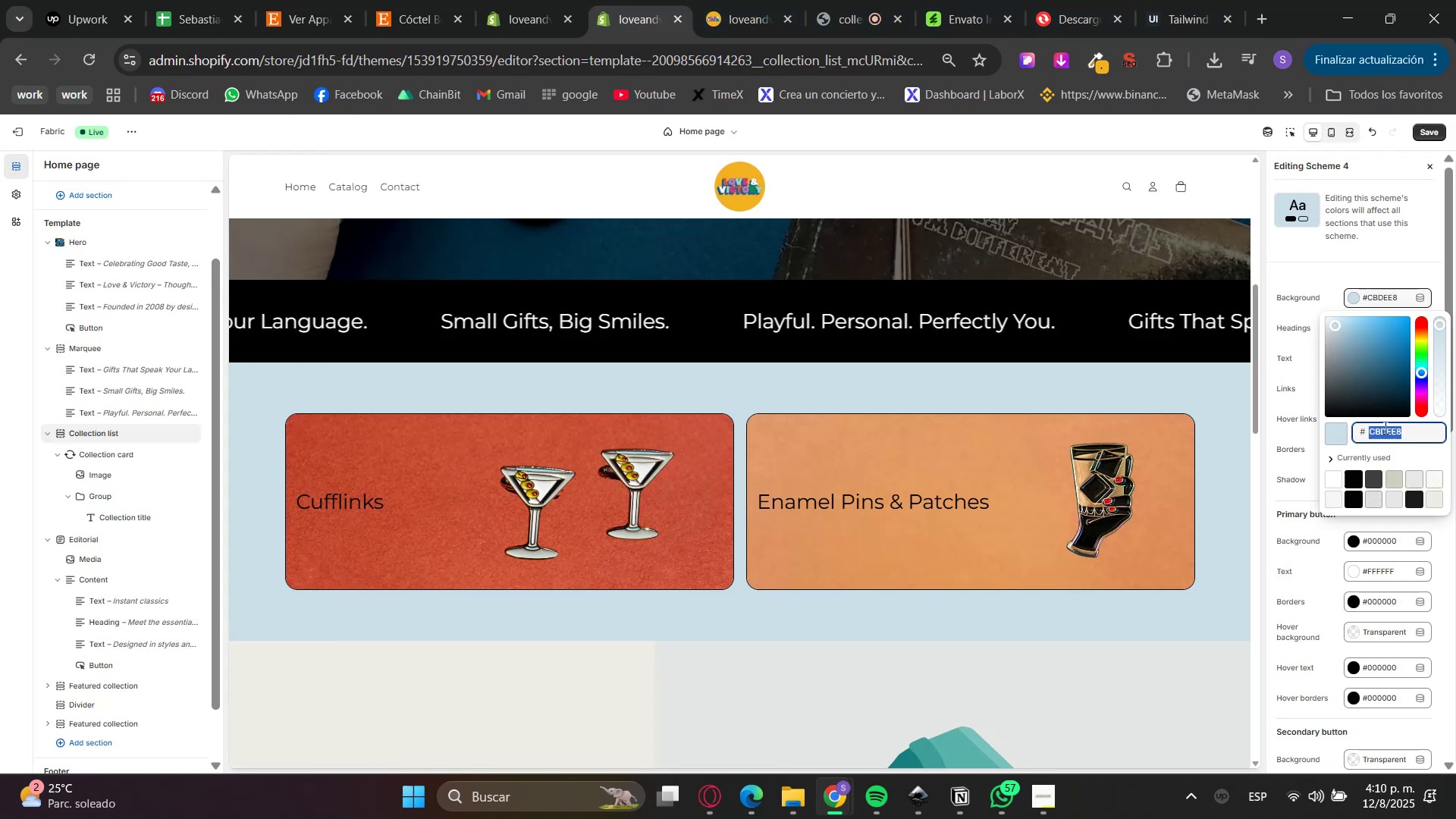 
triple_click([1384, 428])
 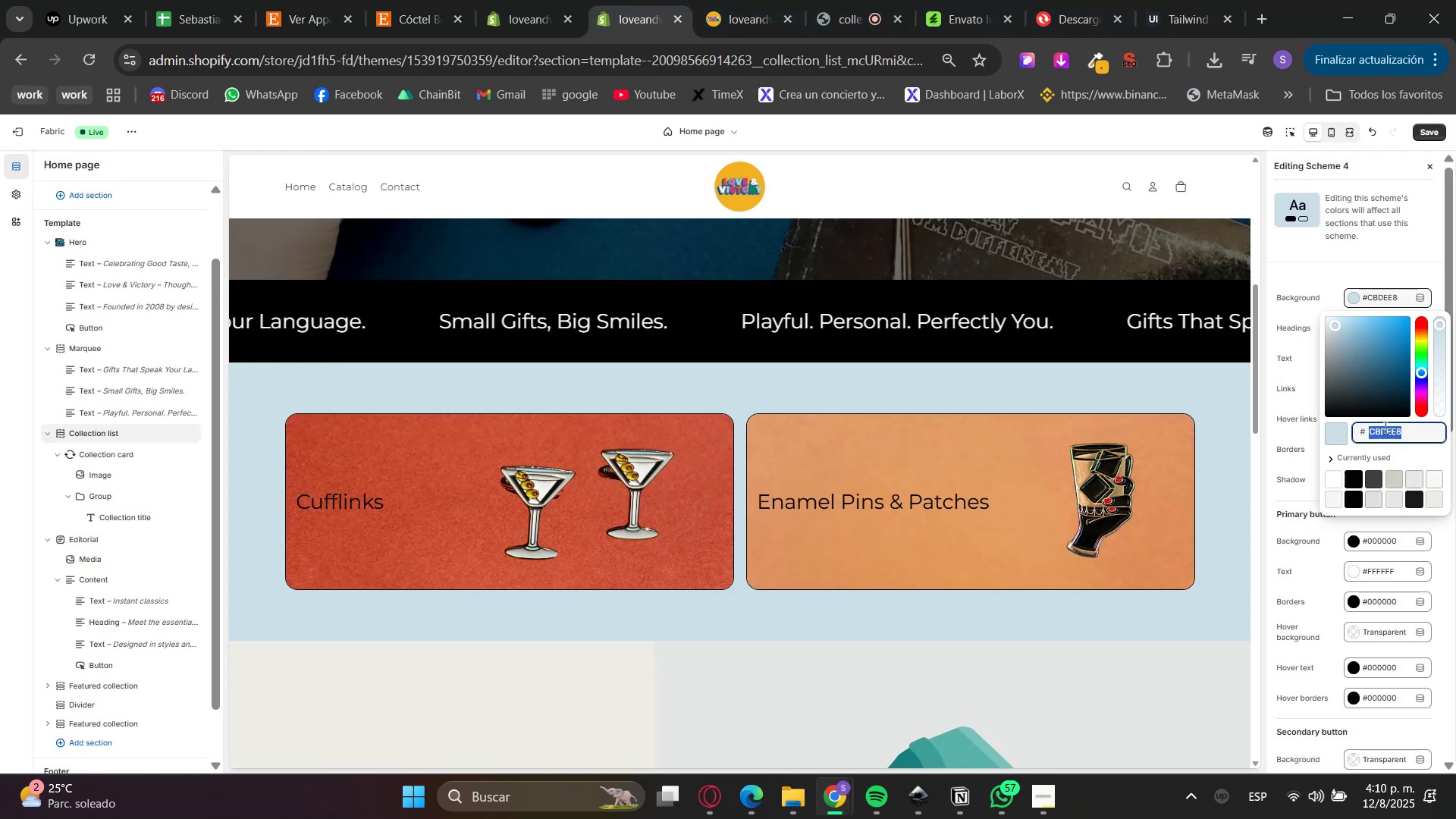 
key(Control+ControlLeft)
 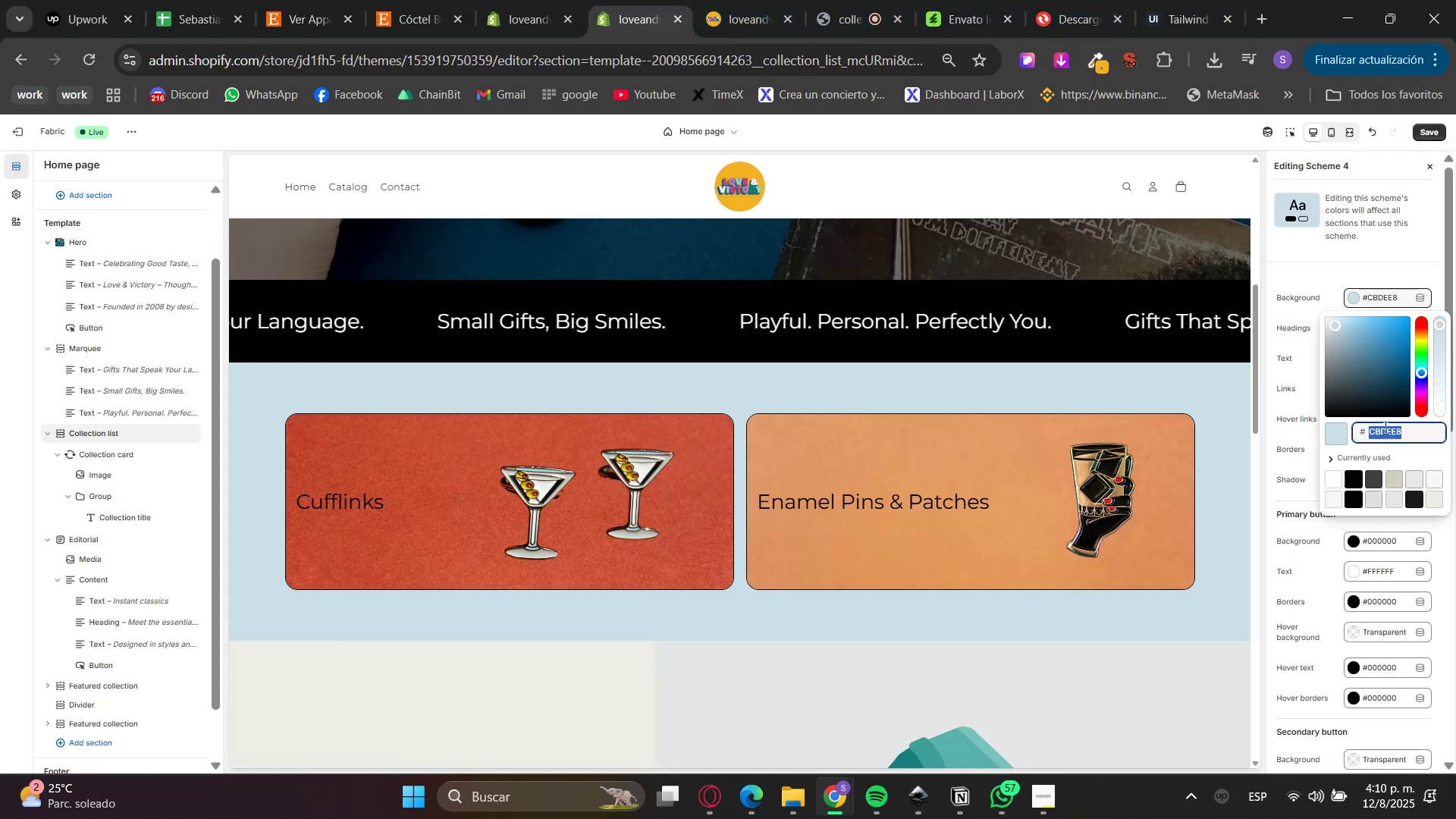 
key(Control+V)
 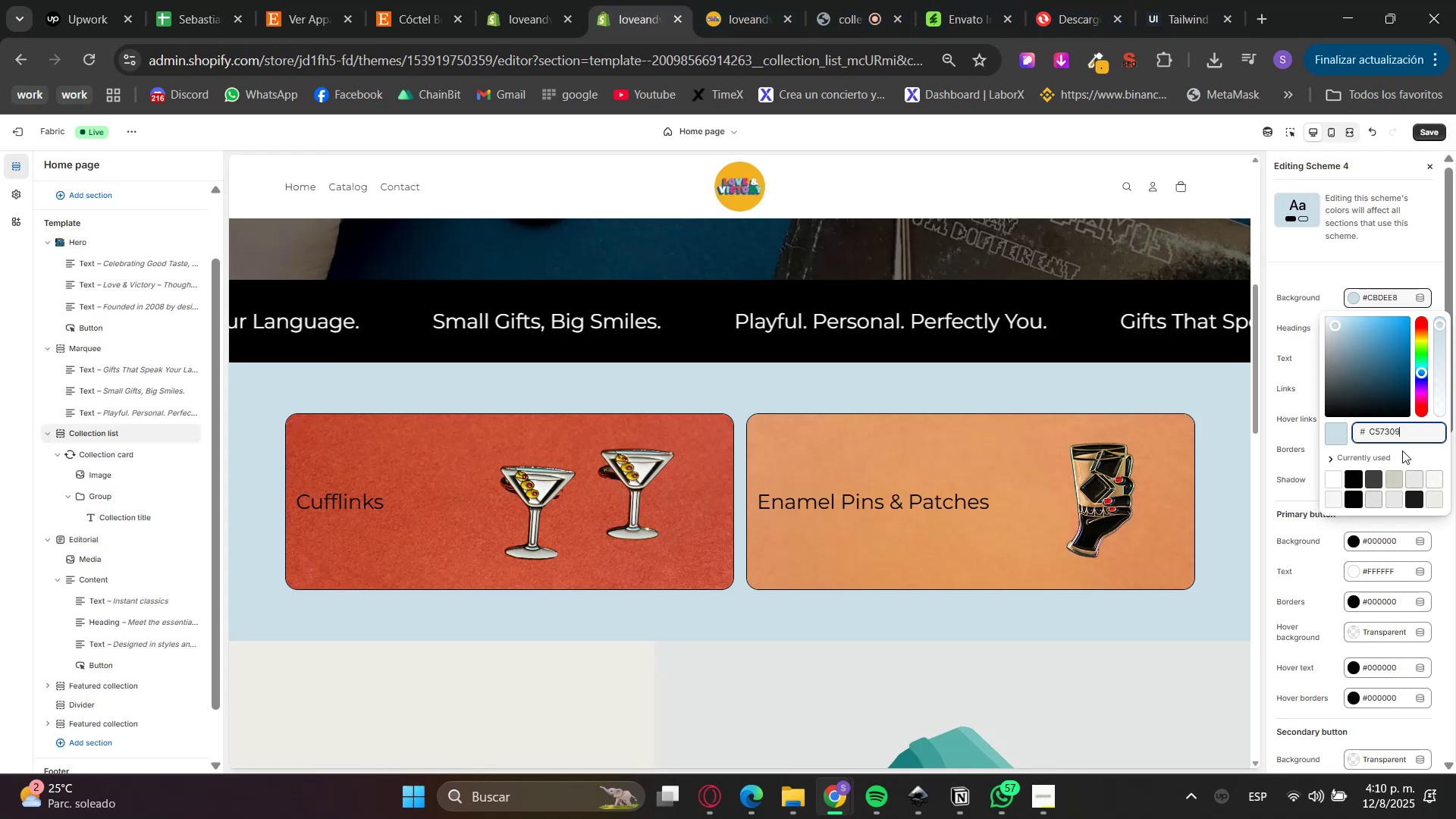 
triple_click([1402, 451])
 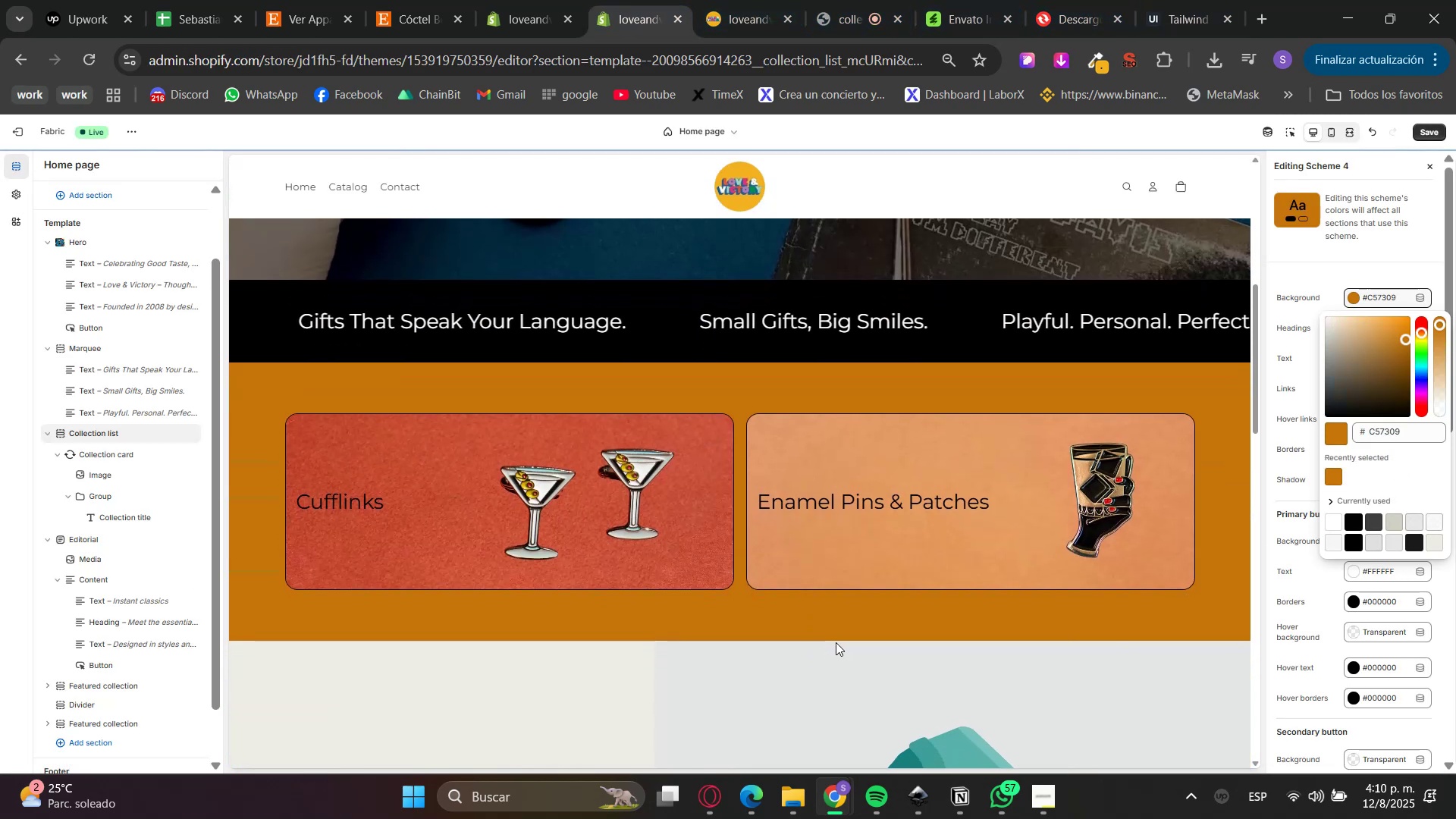 
left_click([1280, 397])
 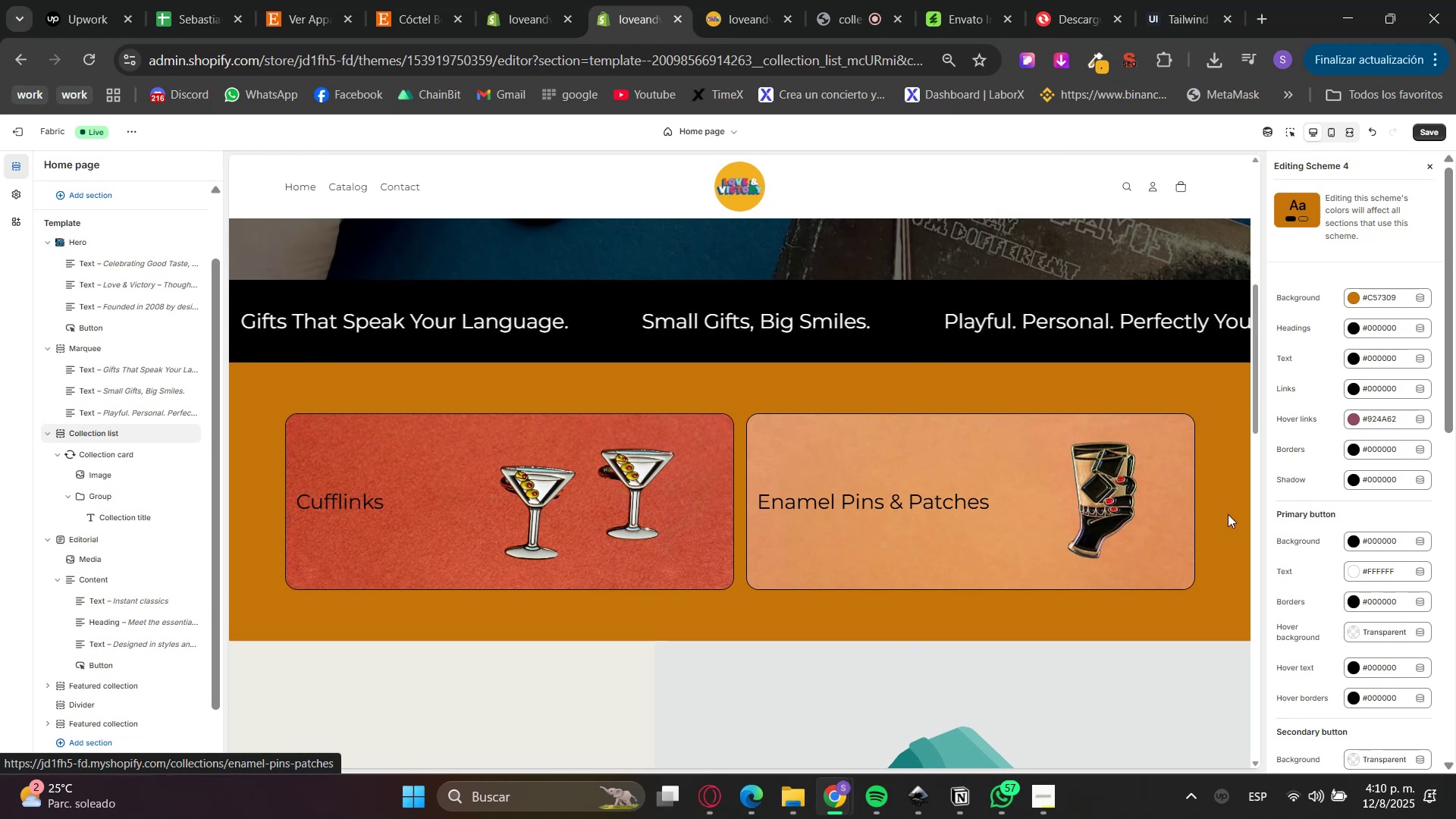 
scroll: coordinate [1232, 545], scroll_direction: up, amount: 1.0
 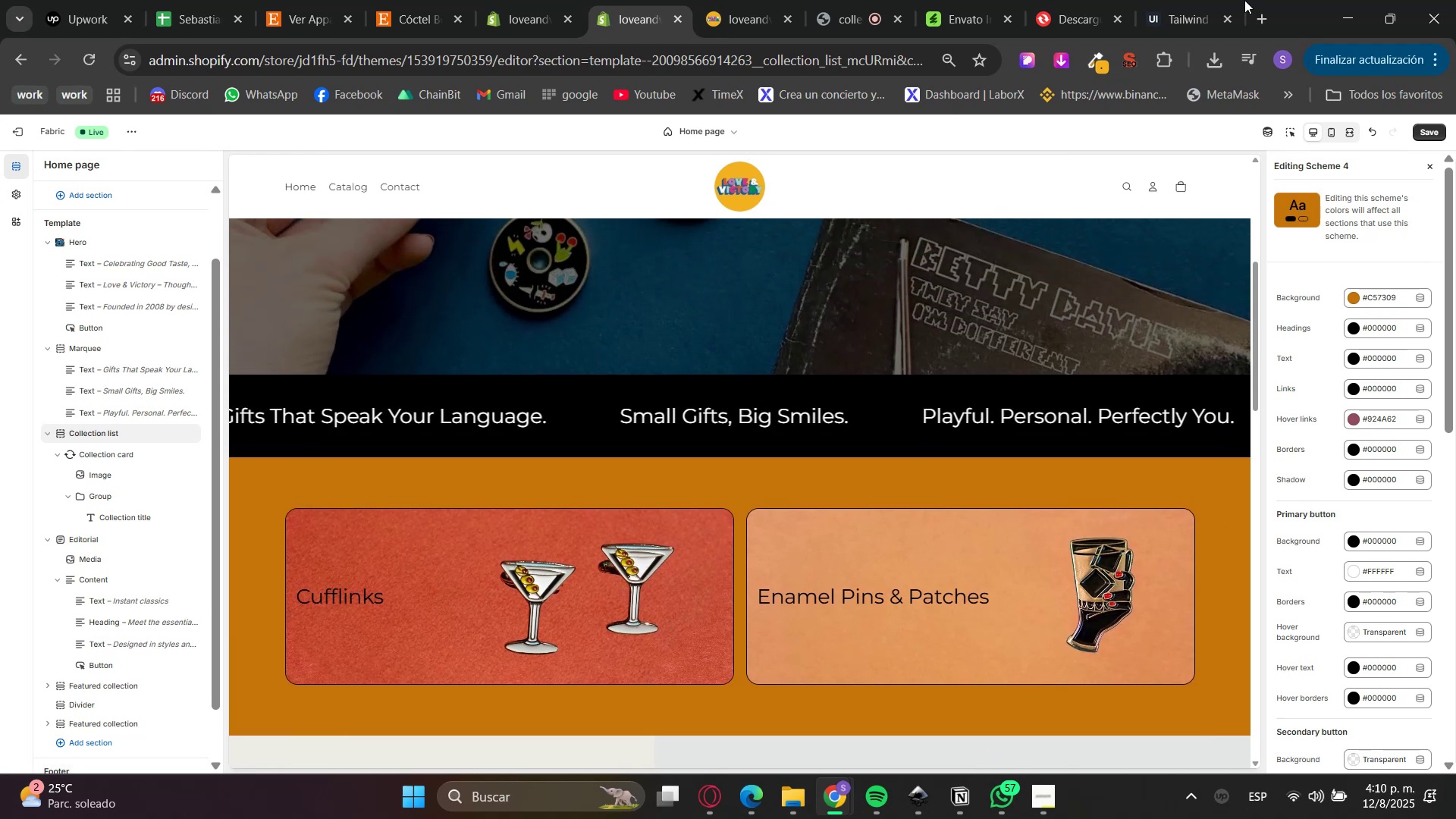 
left_click([1212, 0])
 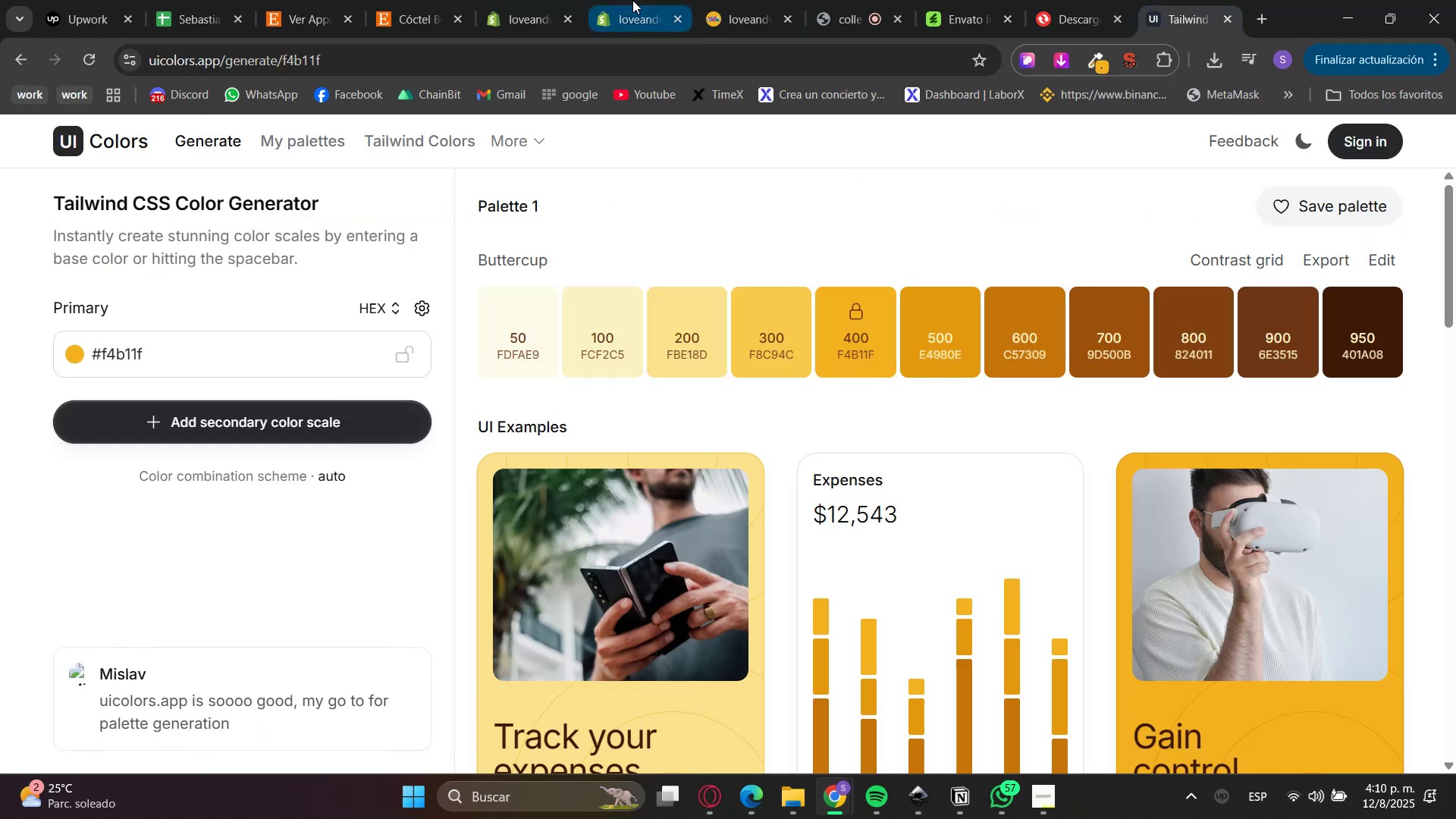 
double_click([545, 0])
 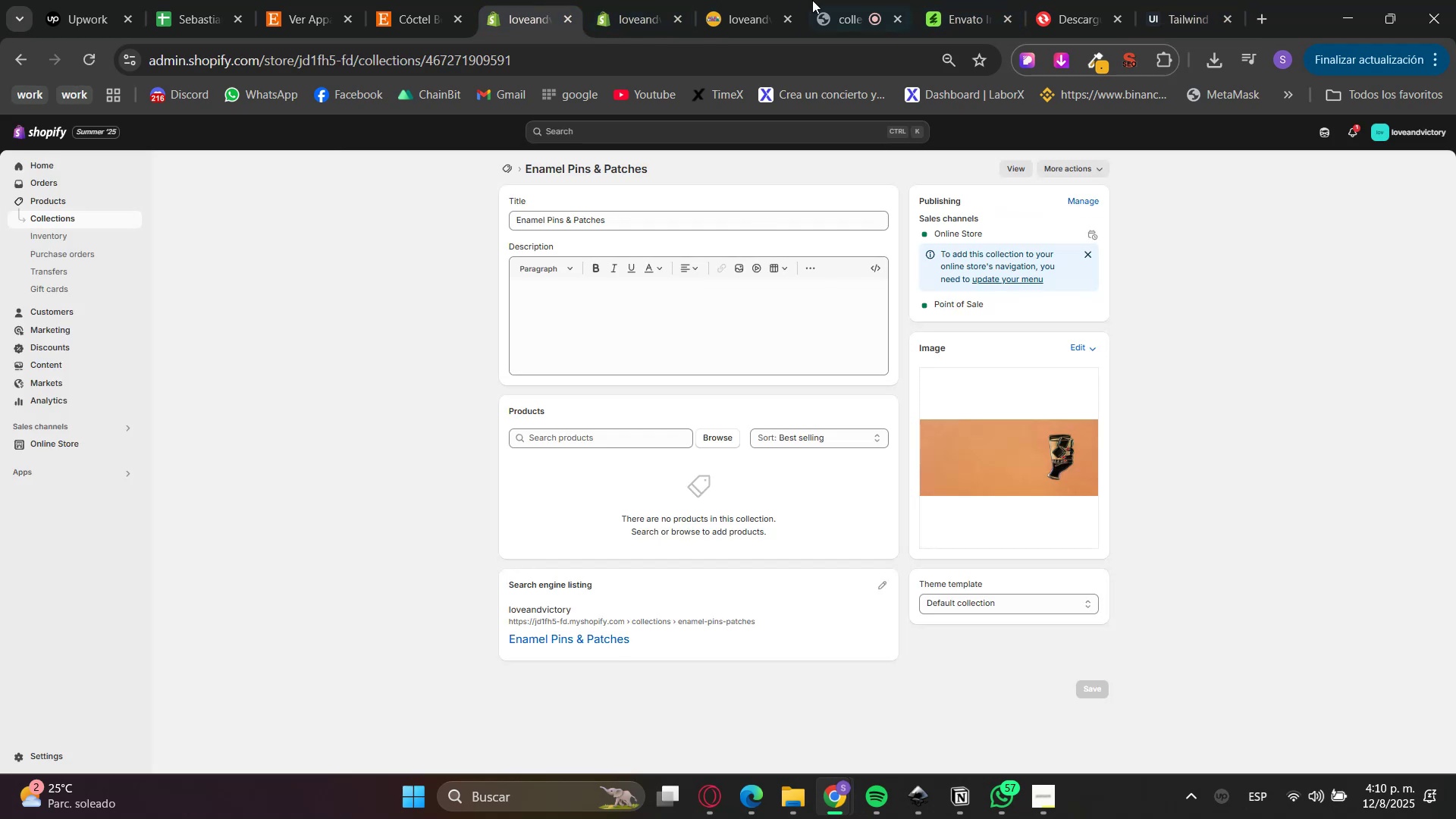 
double_click([575, 0])
 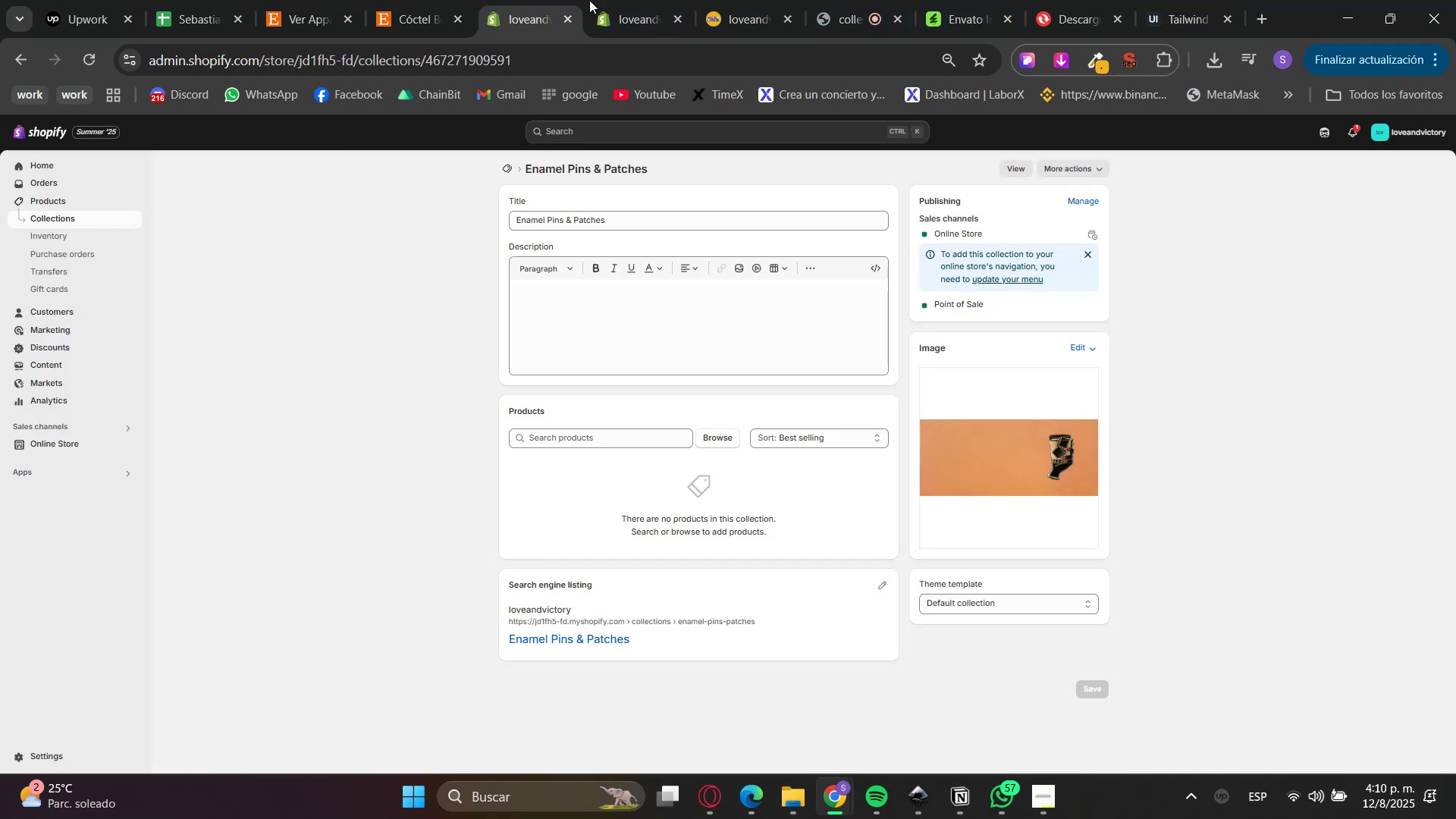 
triple_click([636, 0])
 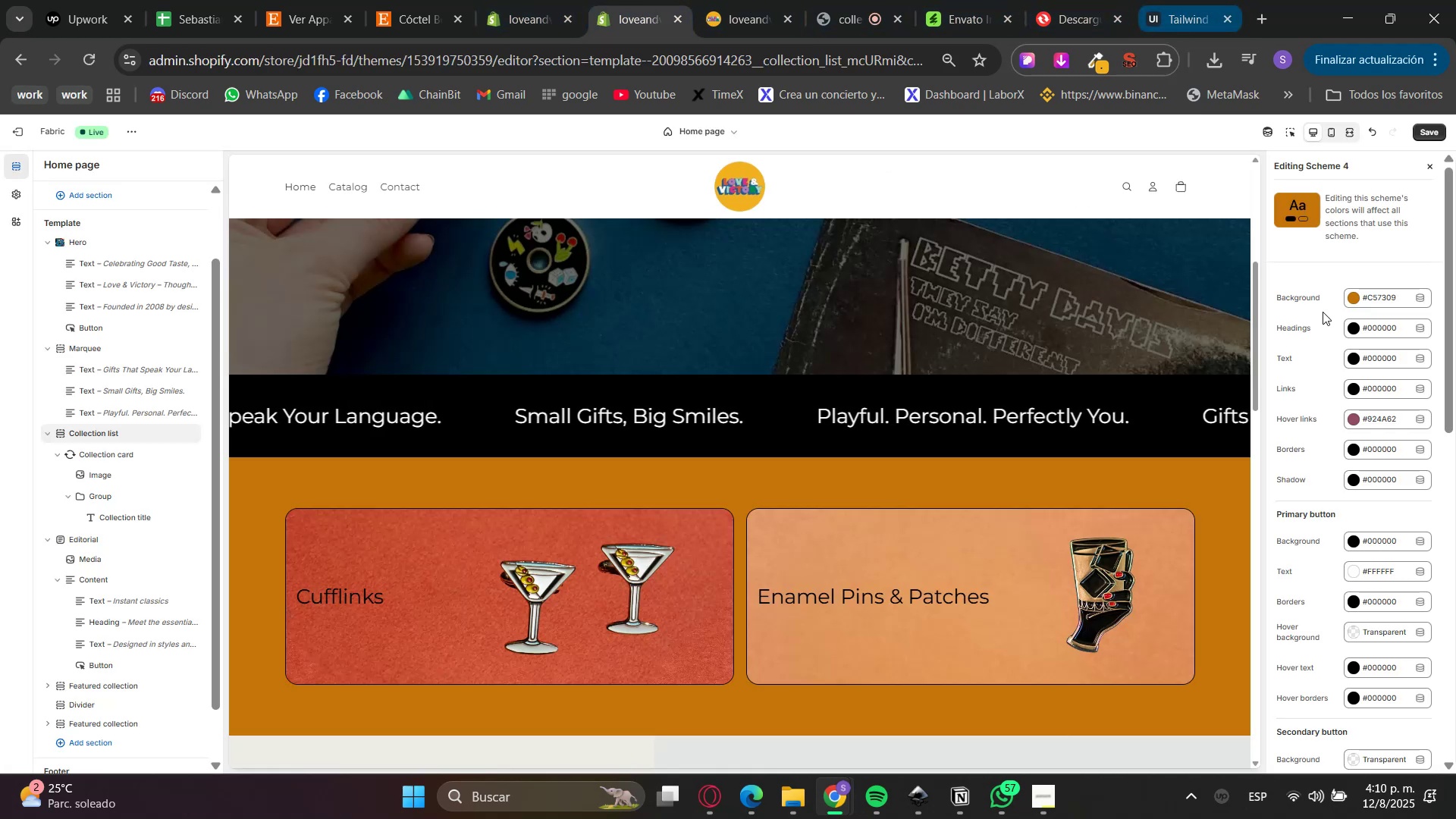 
left_click([1357, 327])
 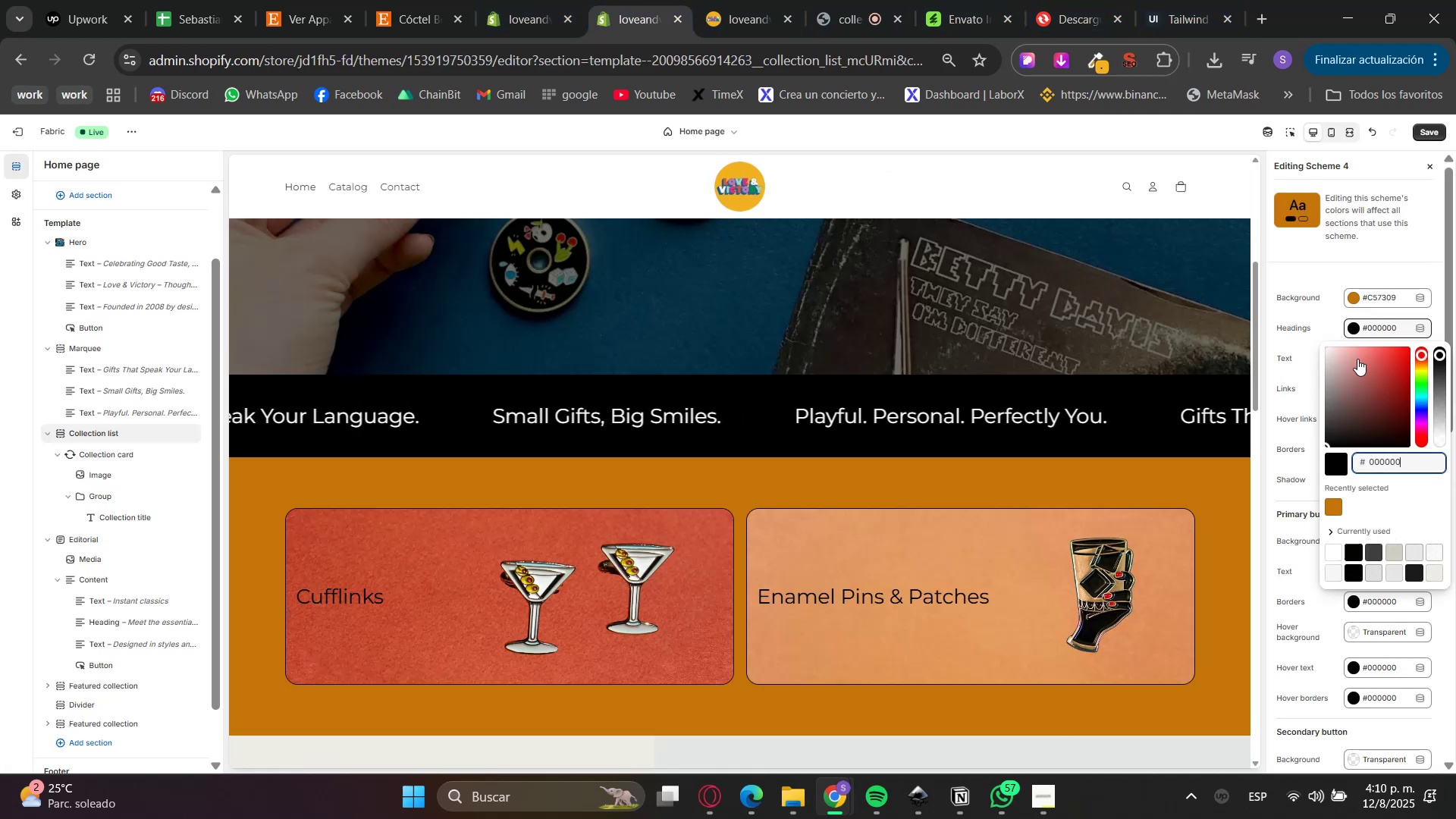 
left_click_drag(start_coordinate=[1350, 385], to_coordinate=[1337, 350])
 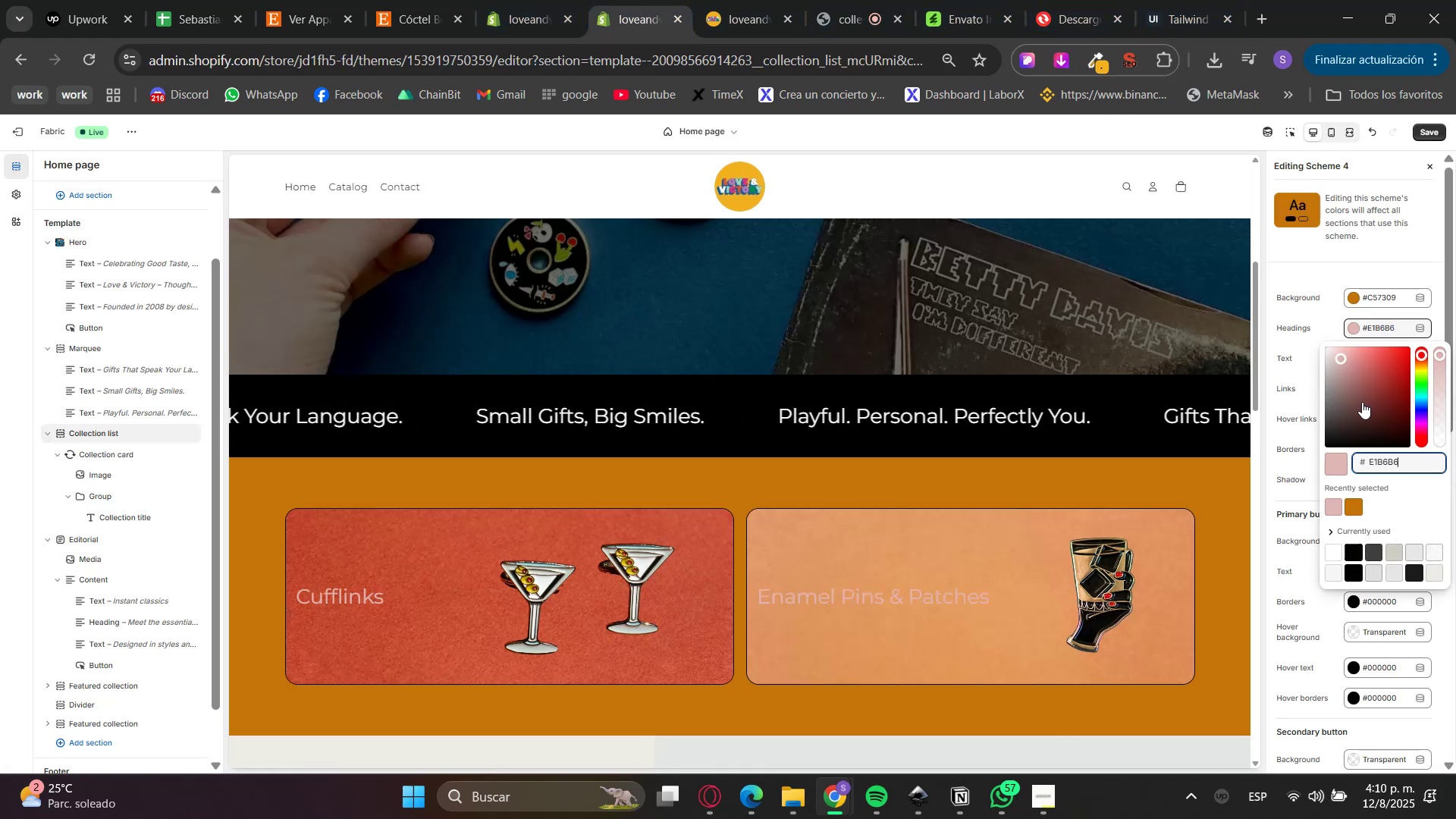 
left_click_drag(start_coordinate=[1341, 365], to_coordinate=[1299, 326])
 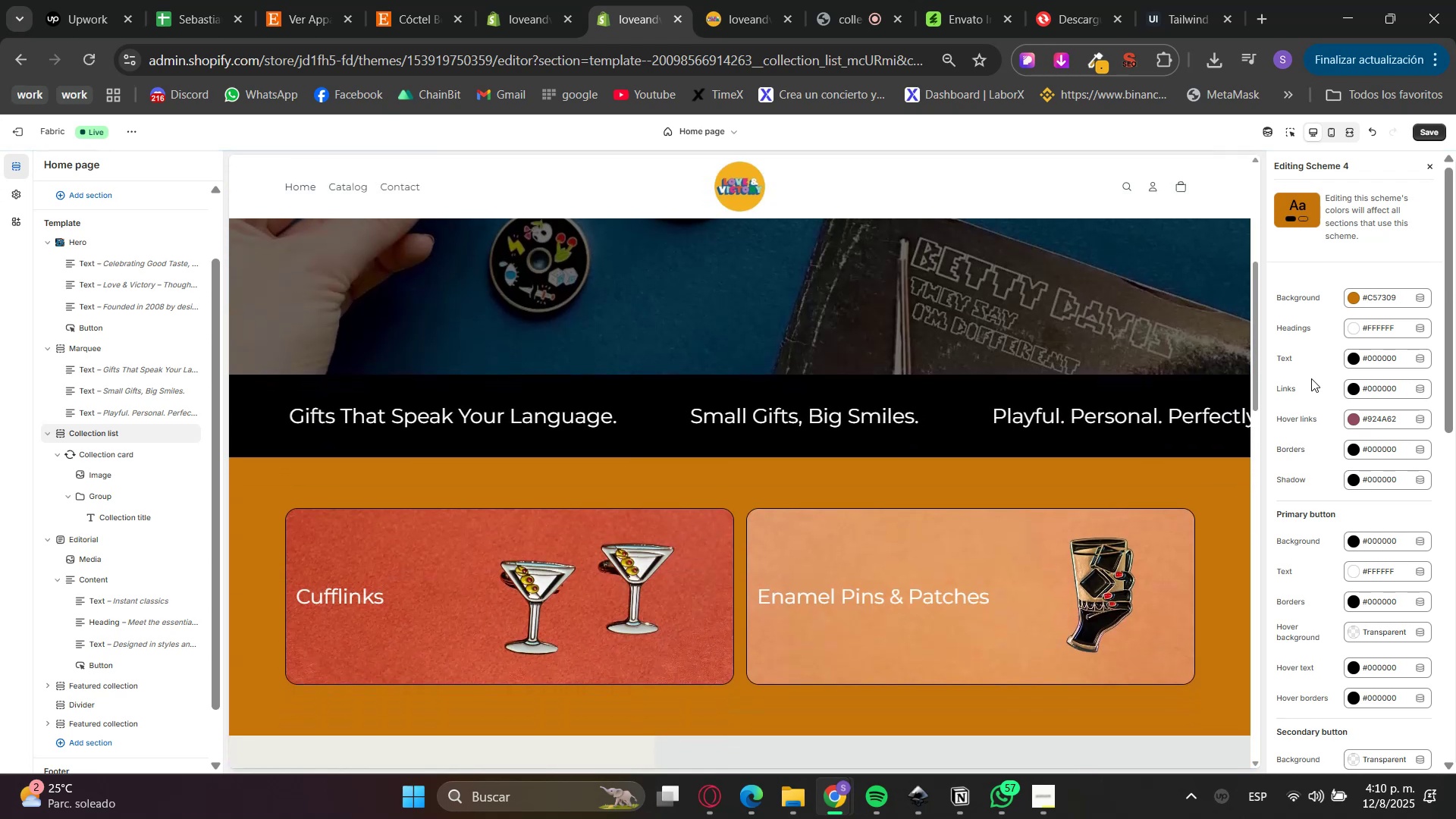 
left_click([1221, 0])
 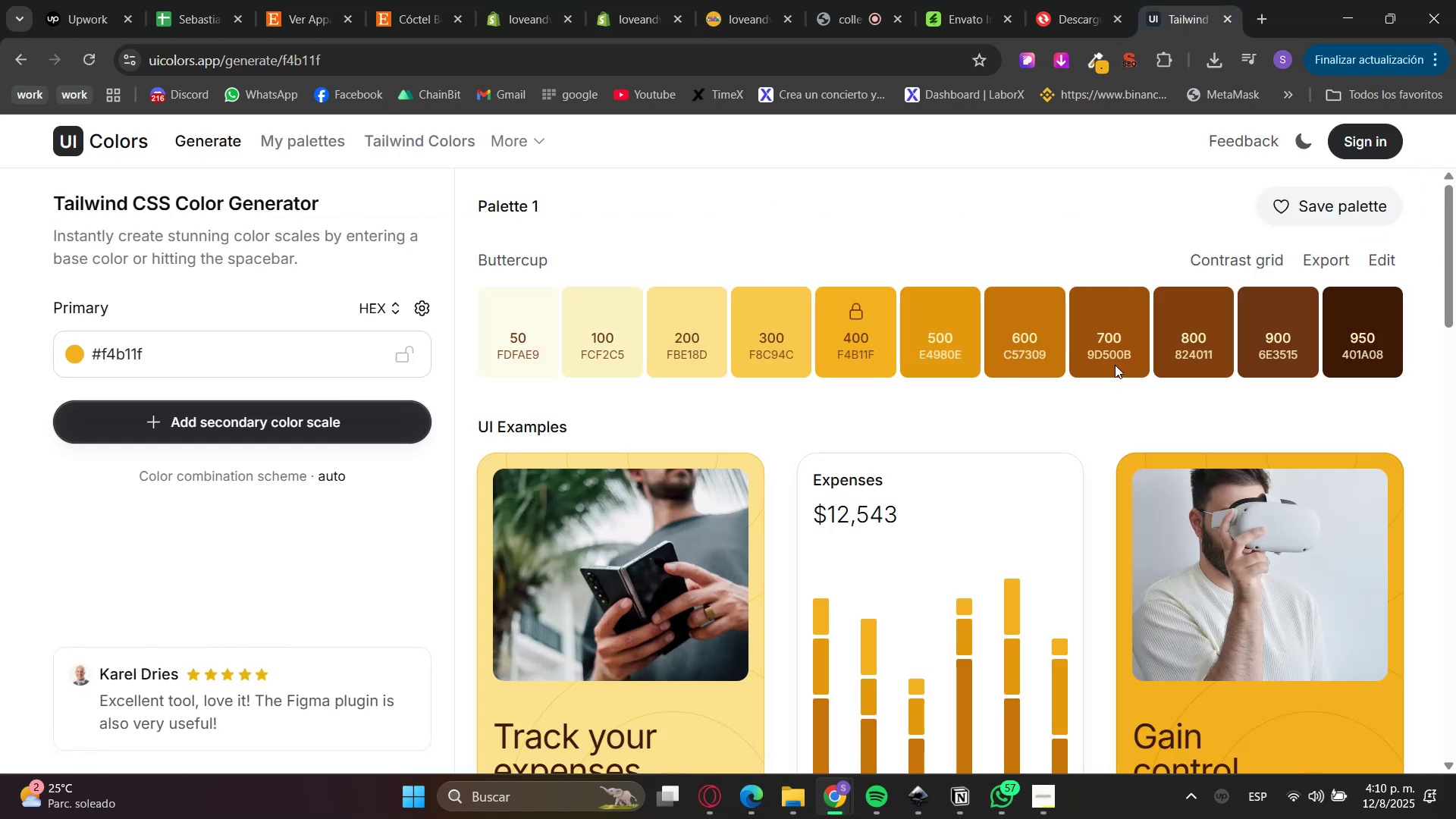 
left_click([1370, 342])
 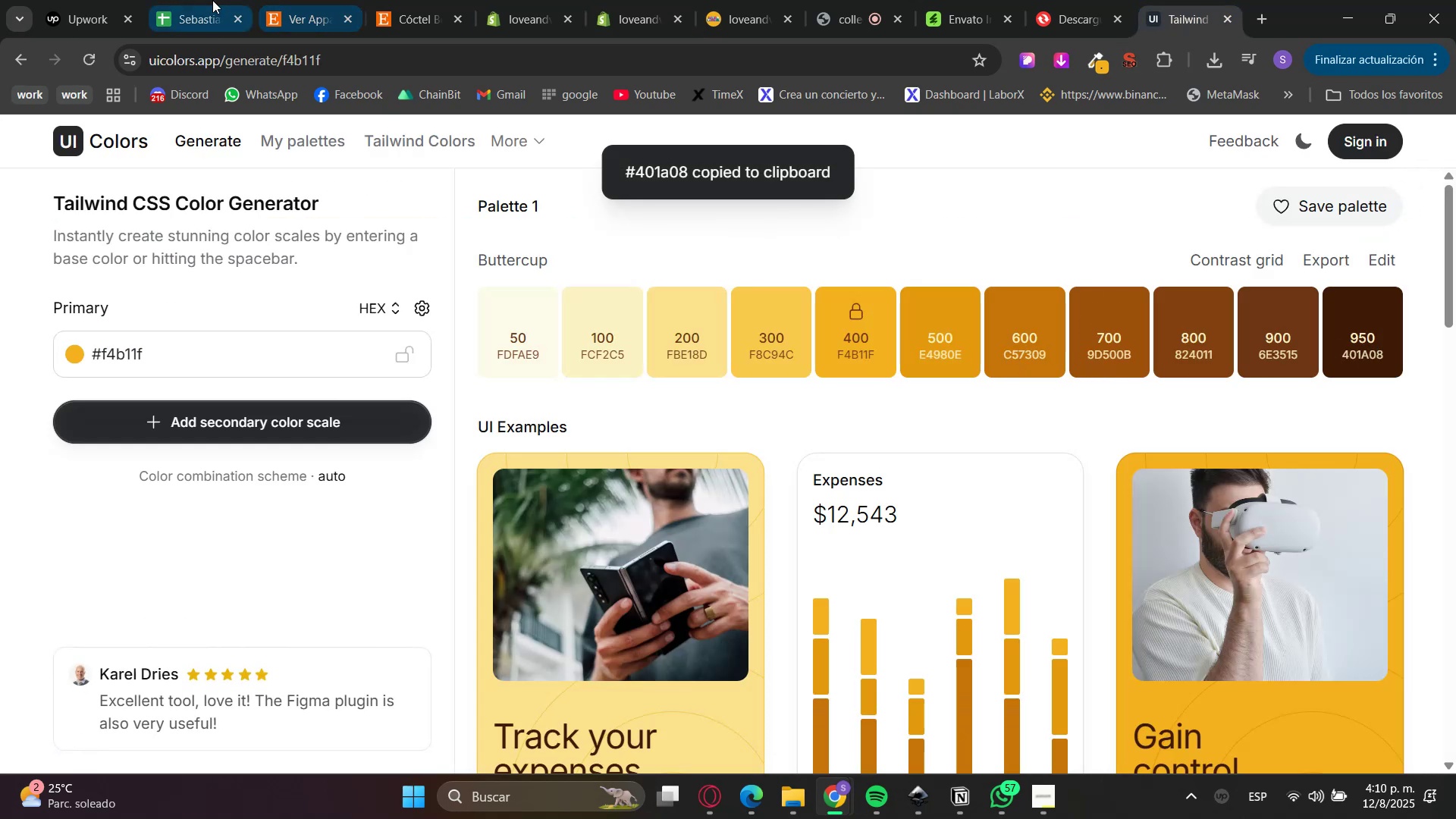 
left_click([633, 0])
 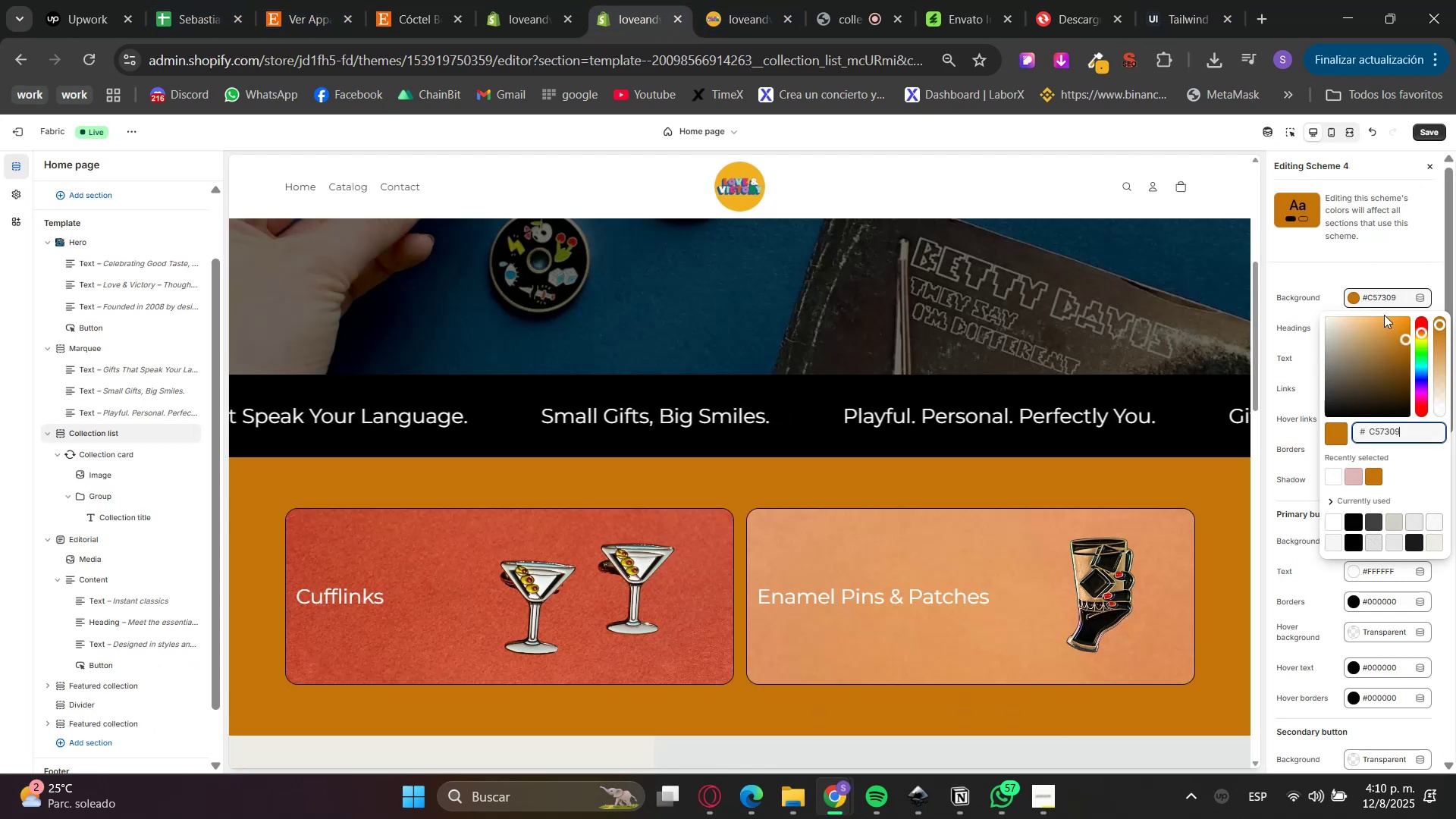 
double_click([1384, 430])
 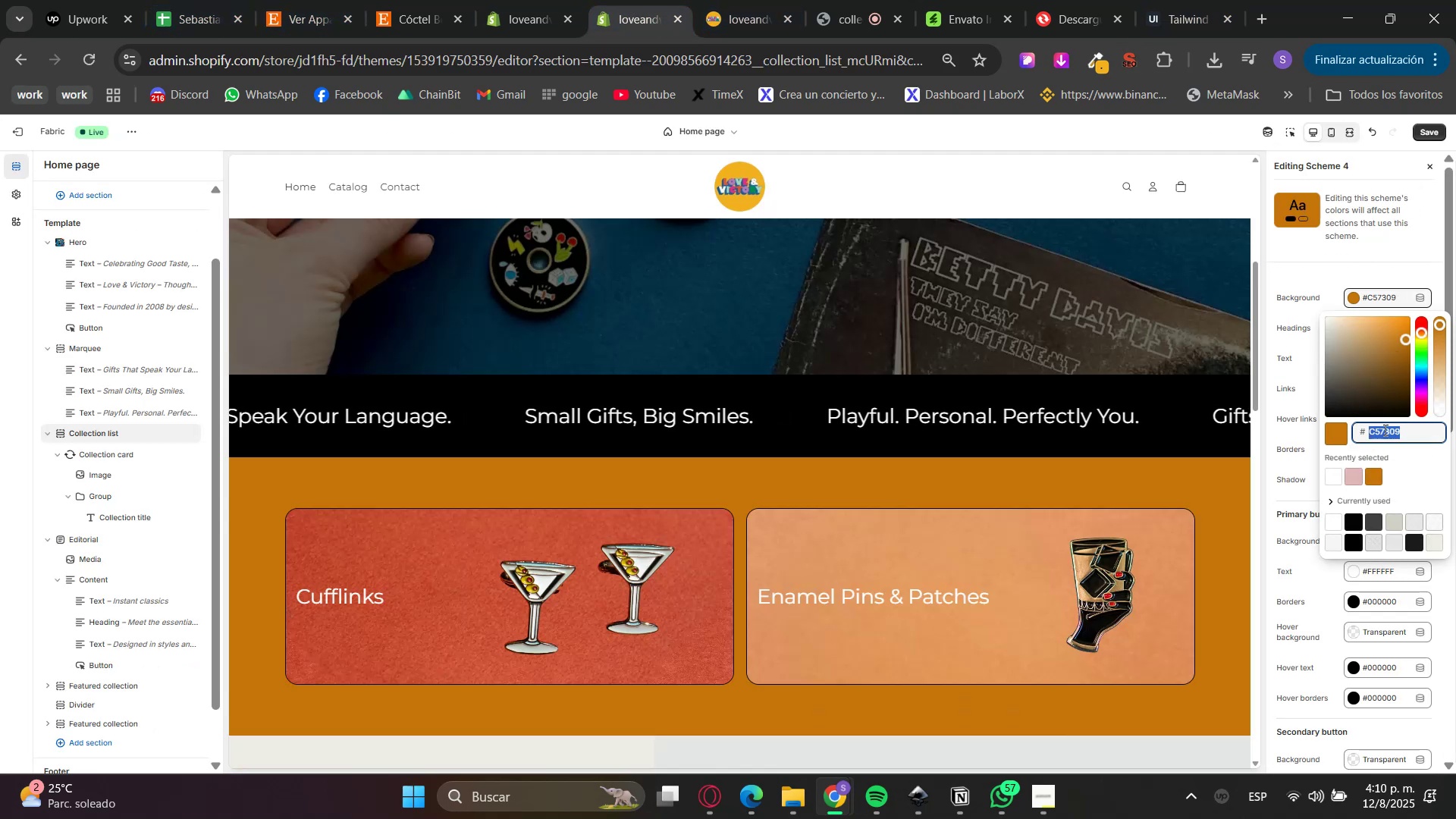 
key(Control+ControlLeft)
 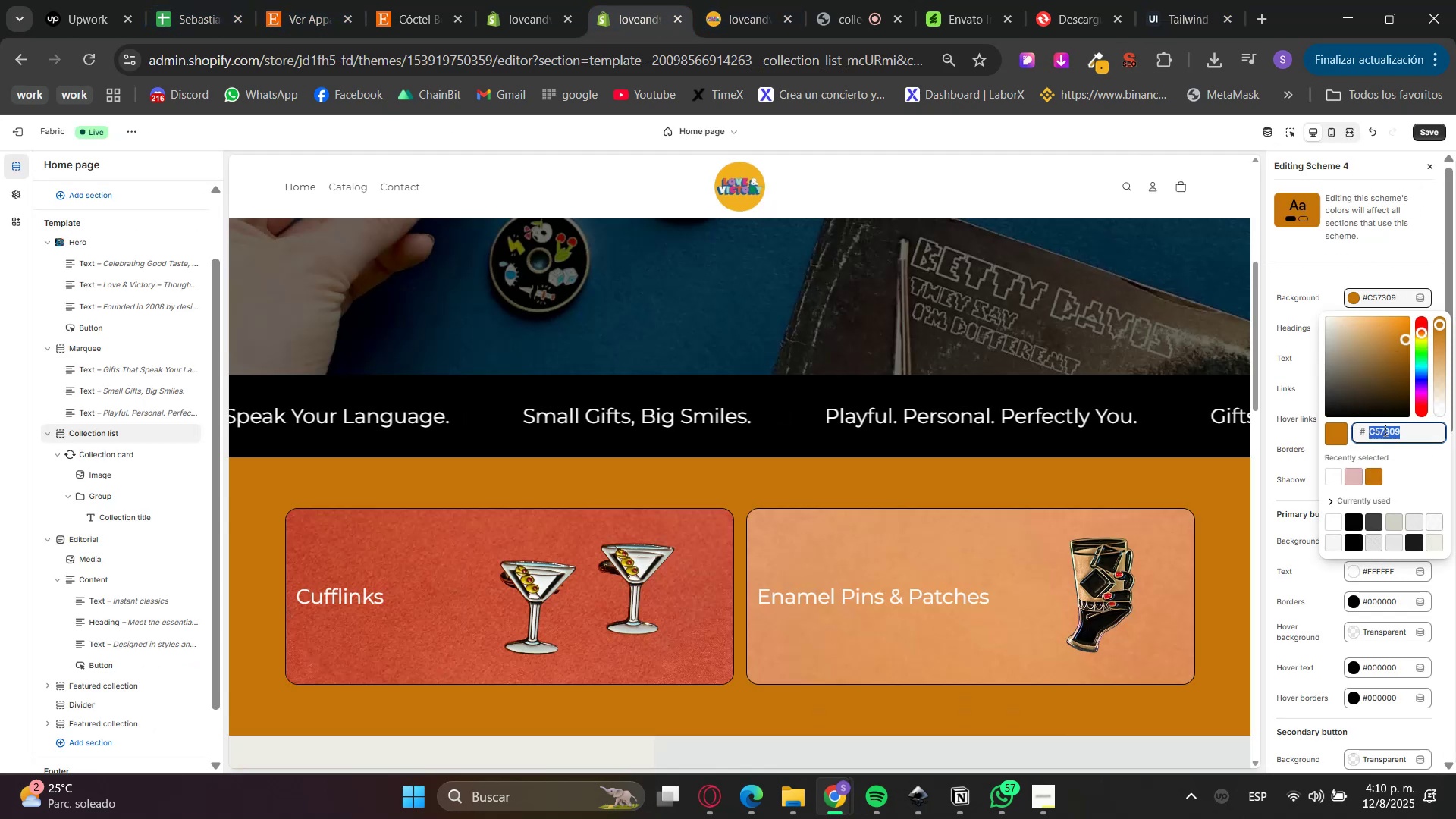 
key(Control+V)
 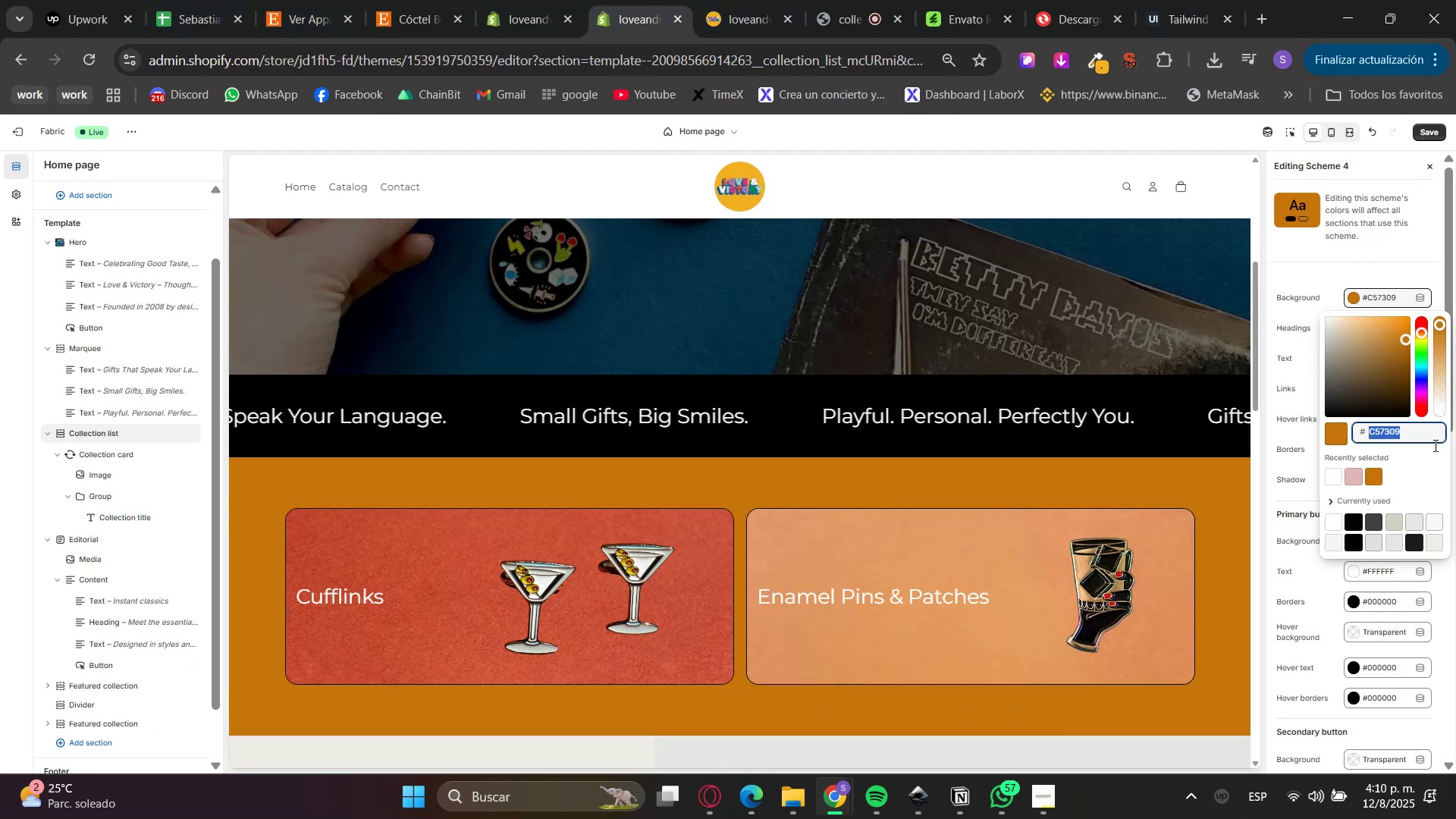 
triple_click([1448, 450])
 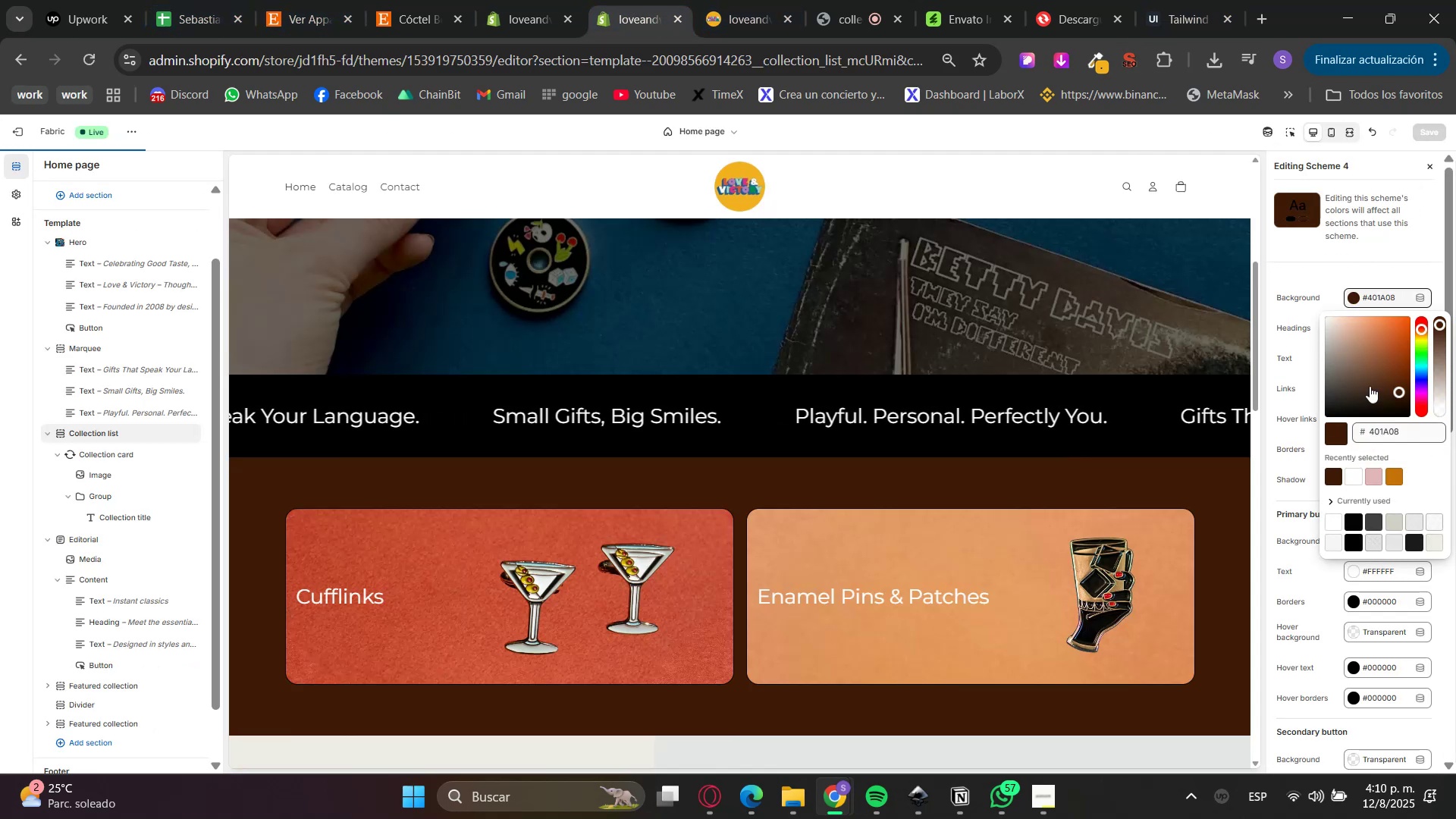 
left_click([1184, 0])
 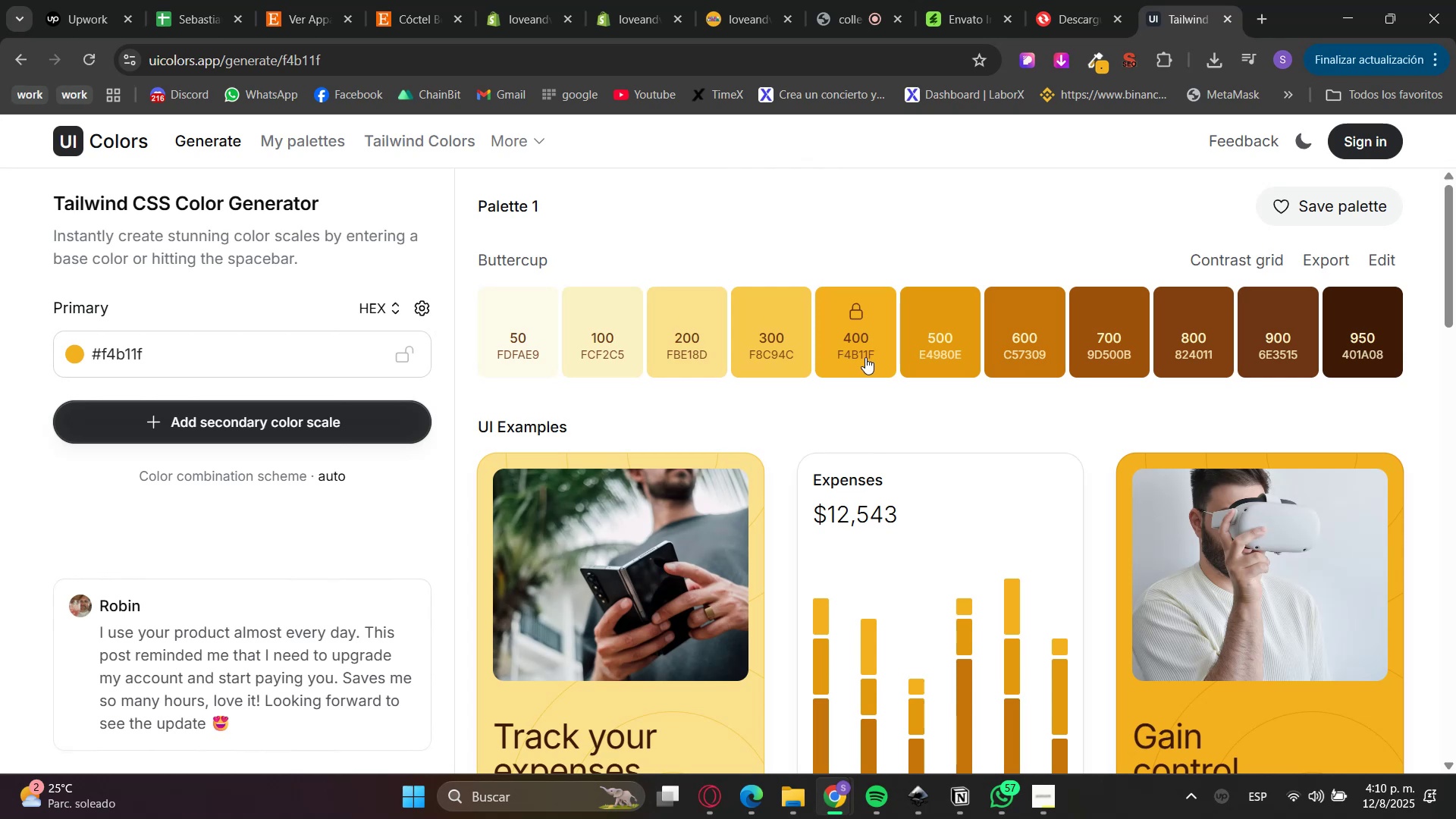 
left_click([942, 357])
 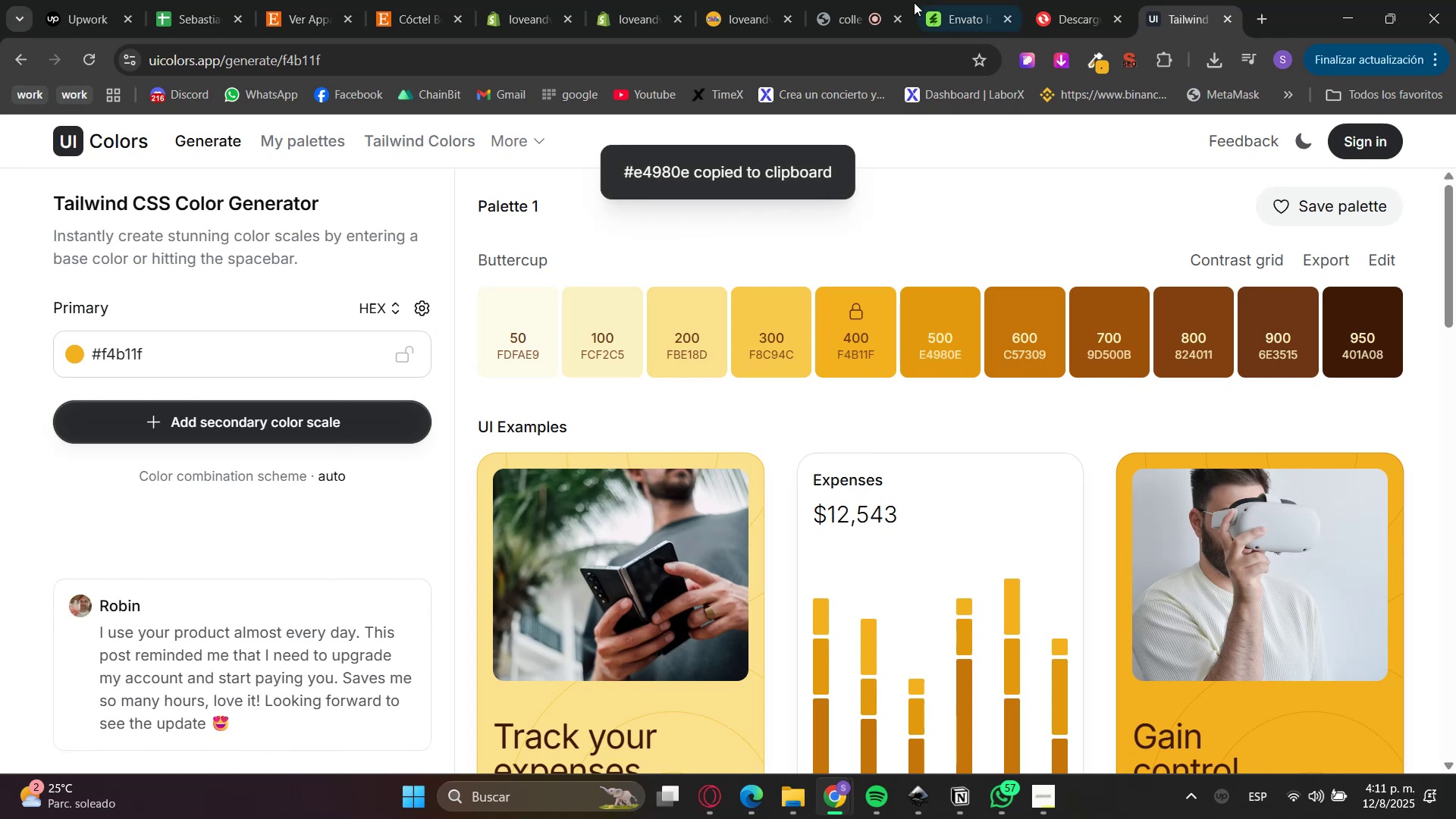 
left_click([849, 0])
 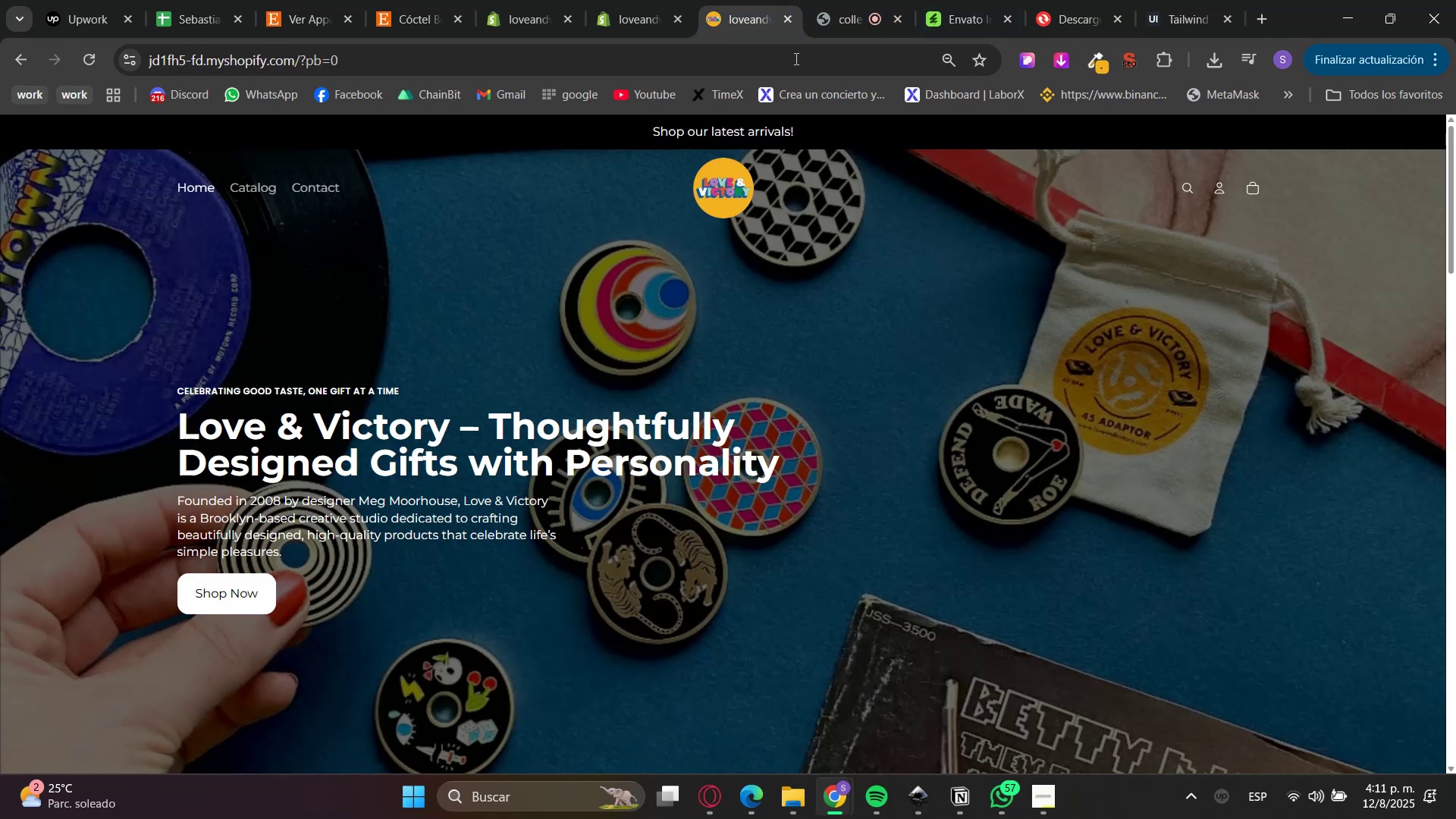 
triple_click([649, 1])
 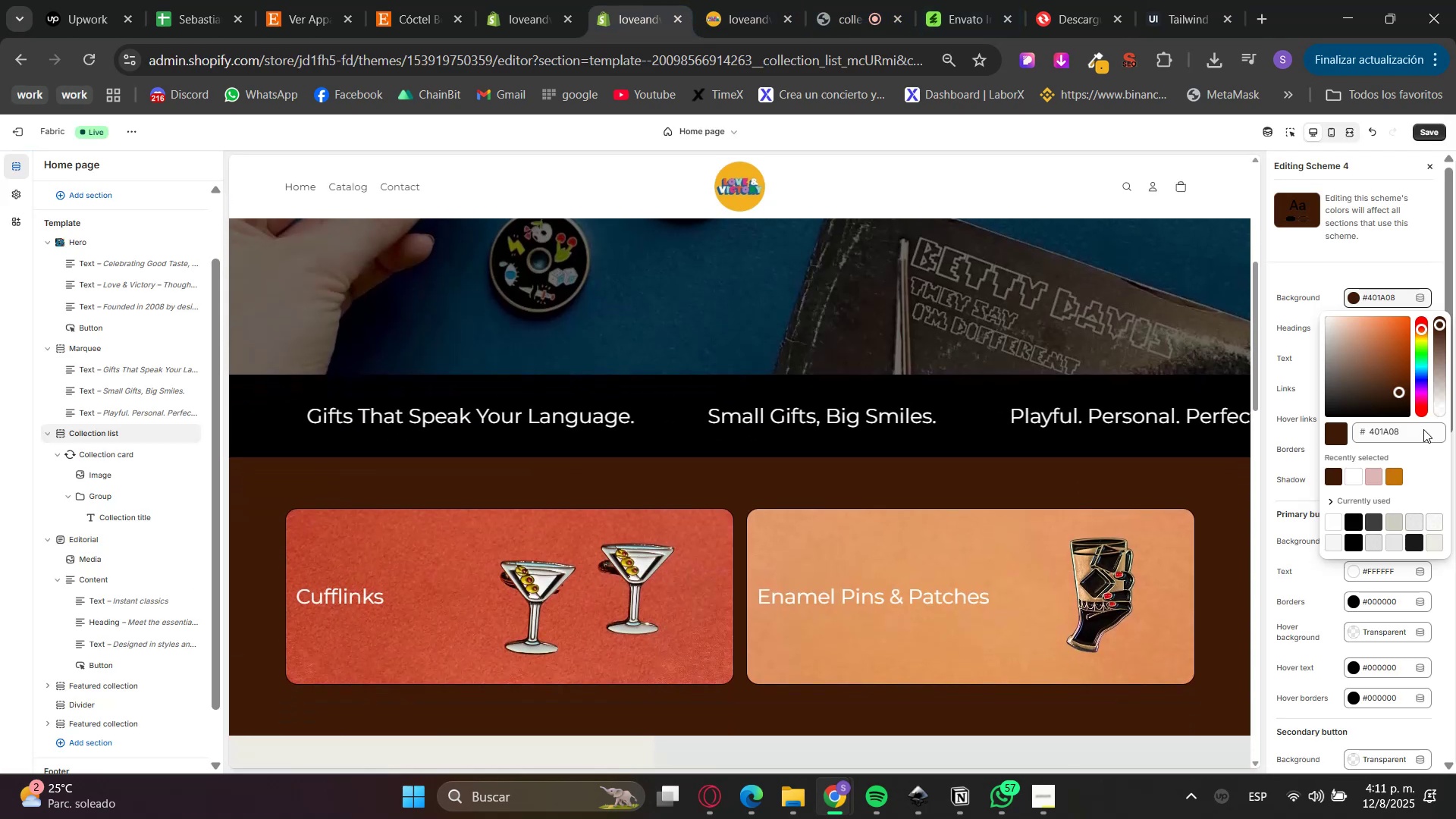 
double_click([1423, 421])
 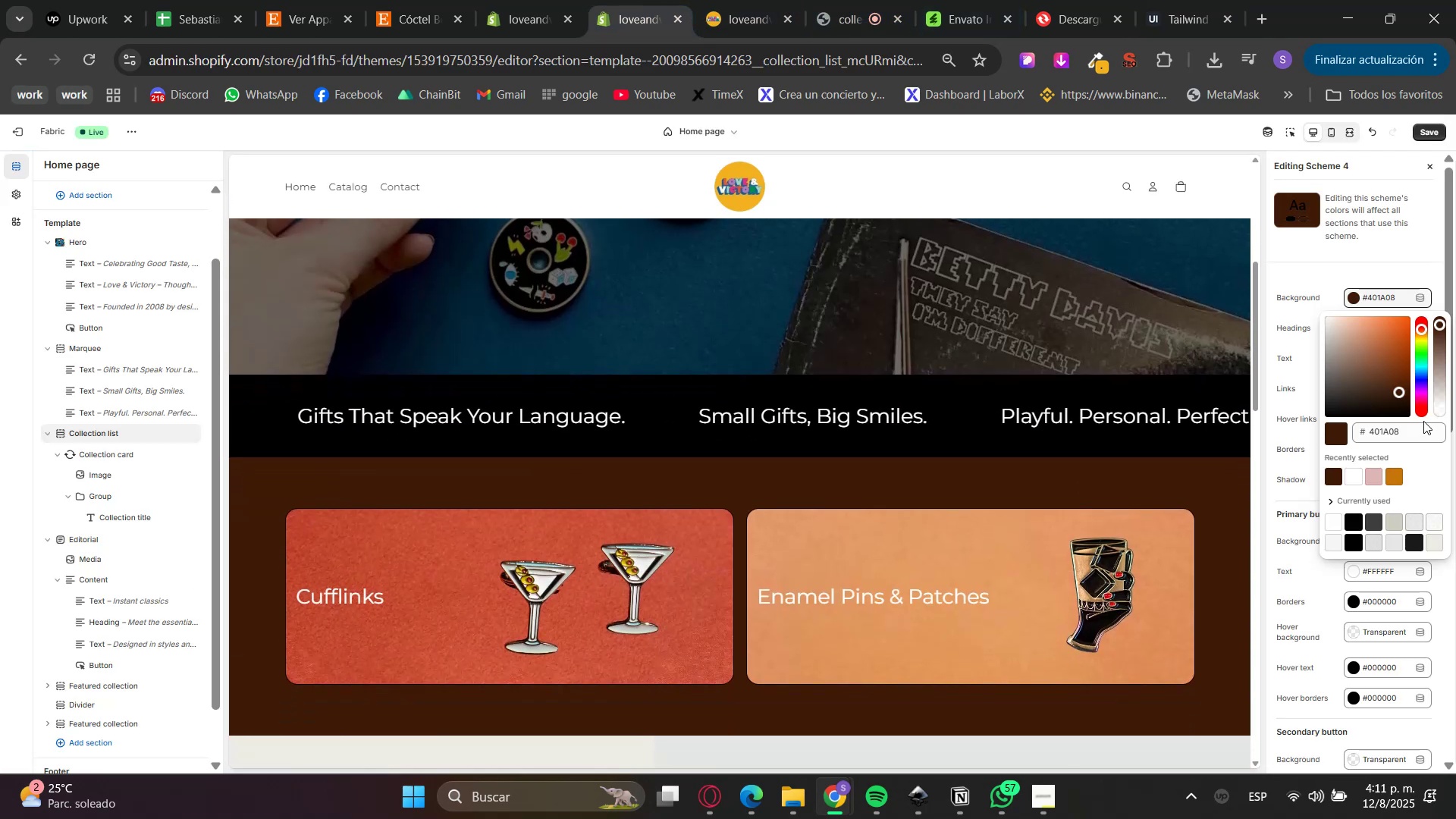 
triple_click([1423, 421])
 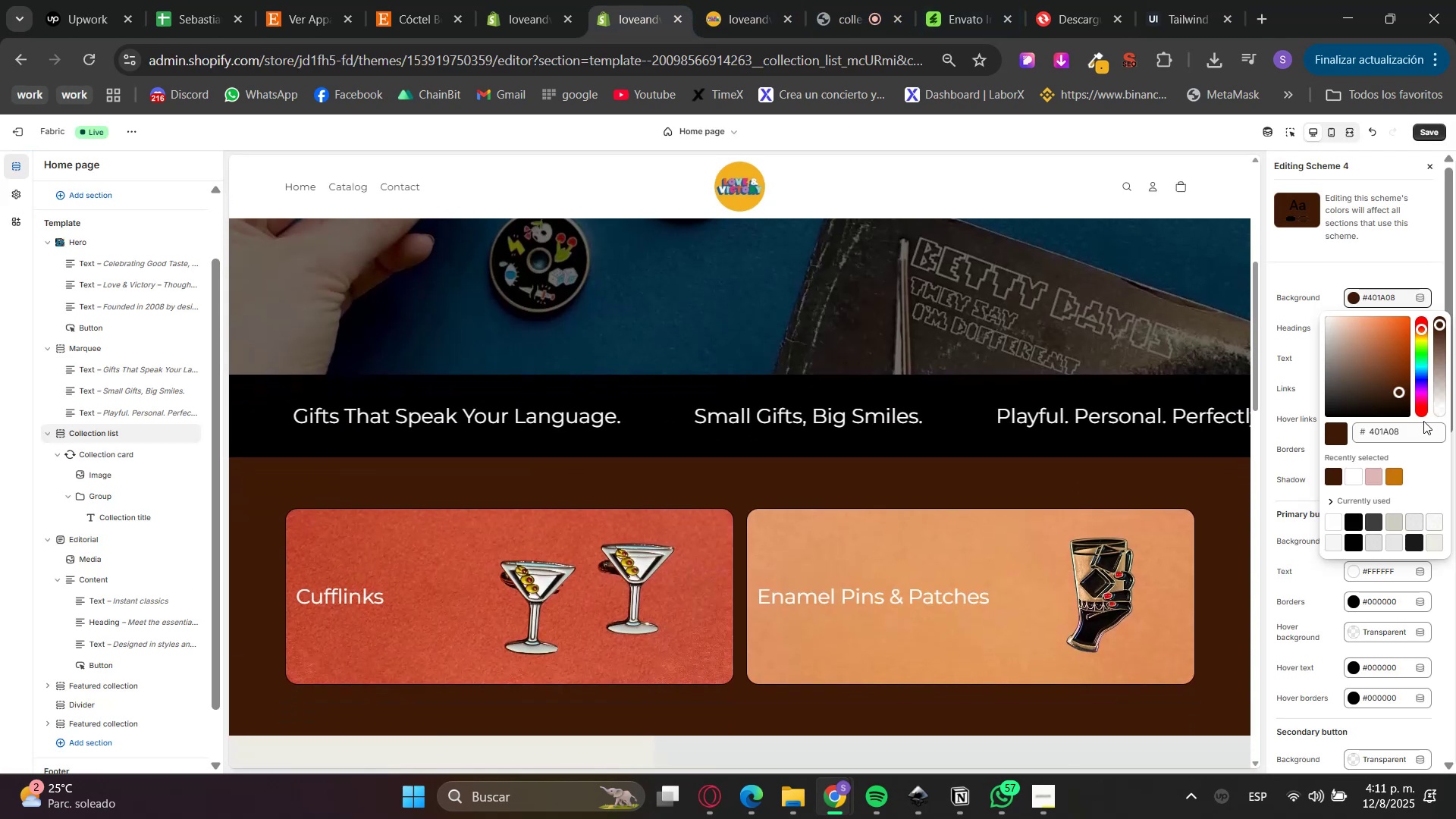 
triple_click([1413, 428])
 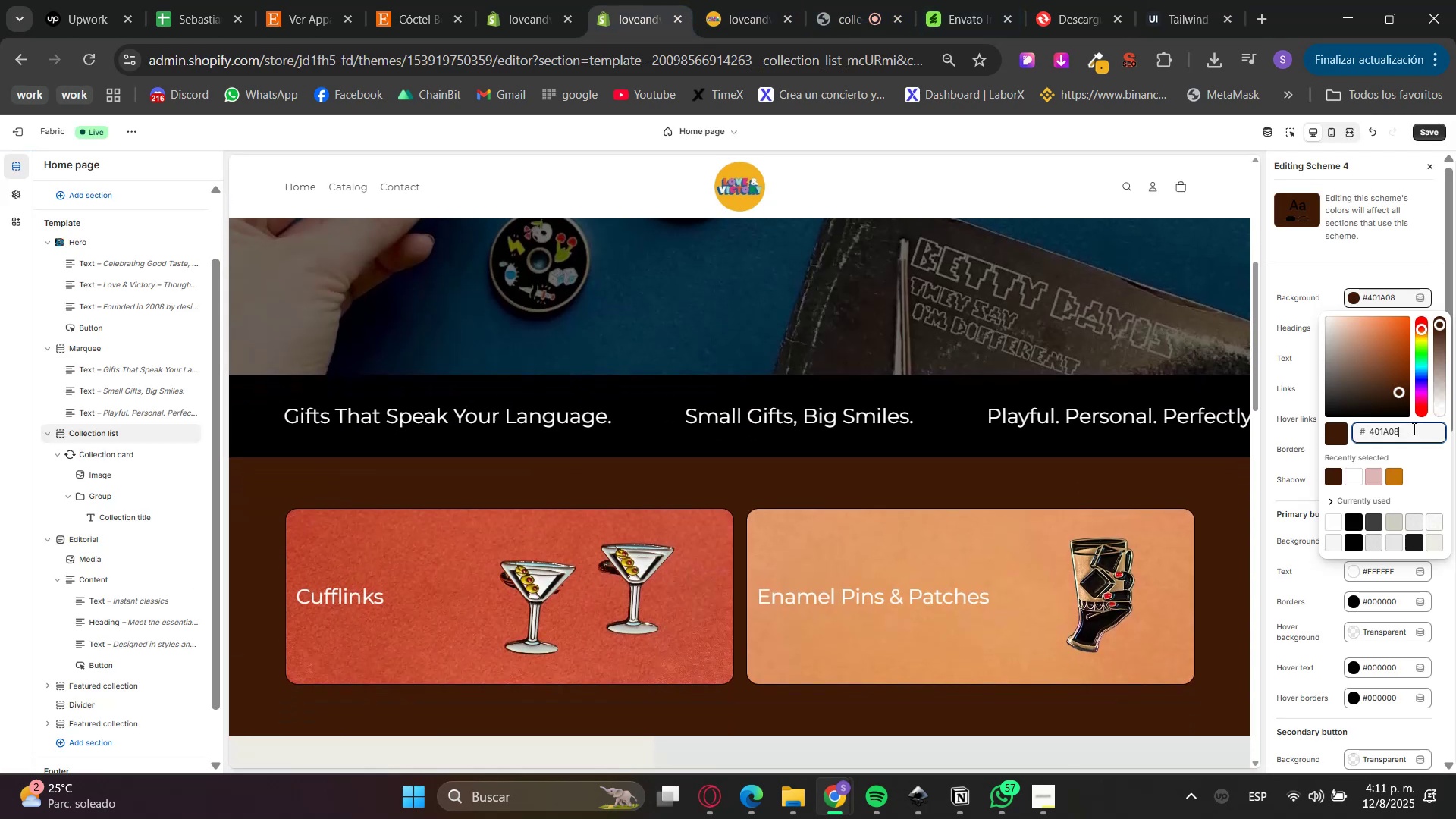 
triple_click([1413, 428])
 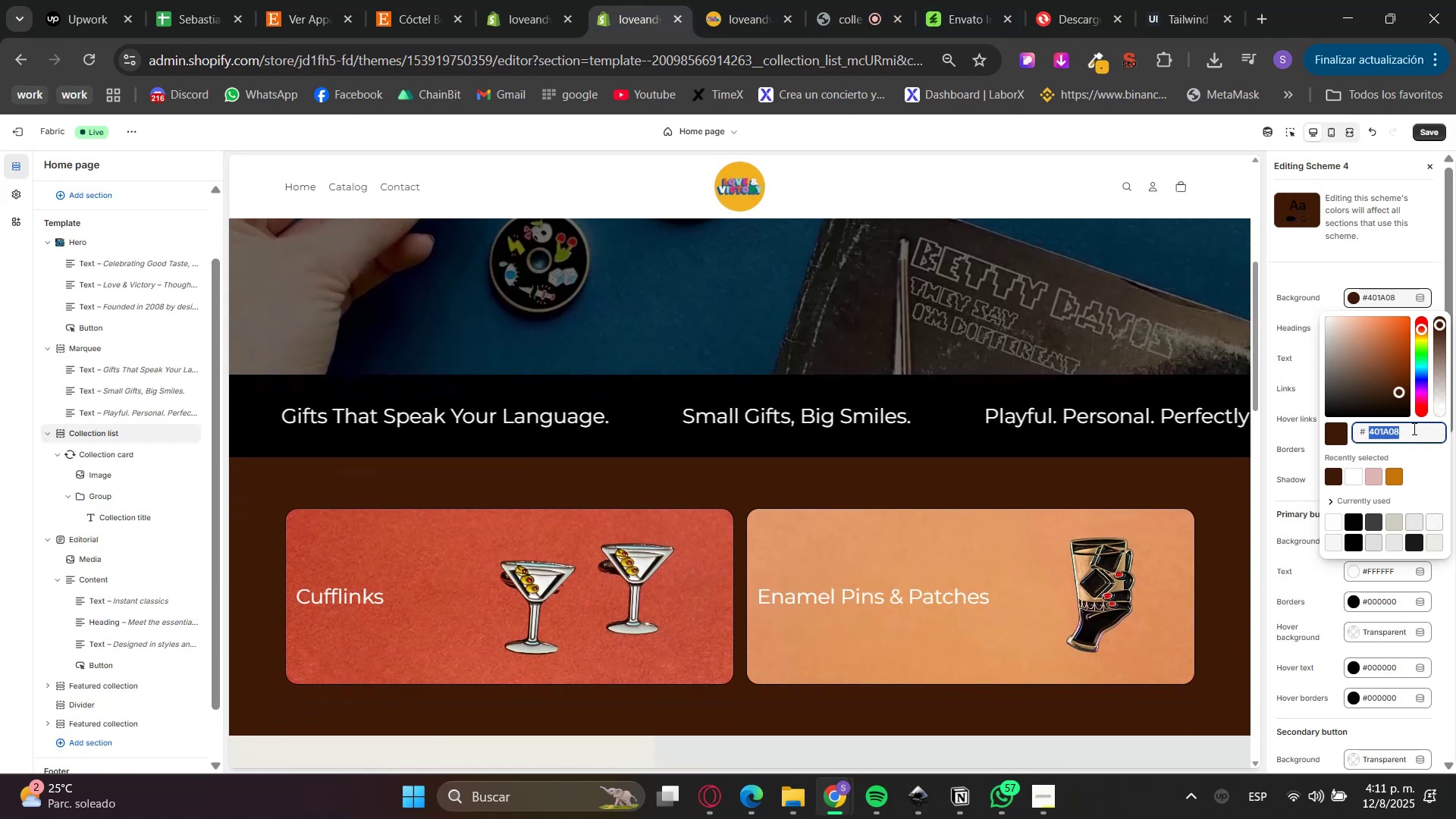 
key(Control+V)
 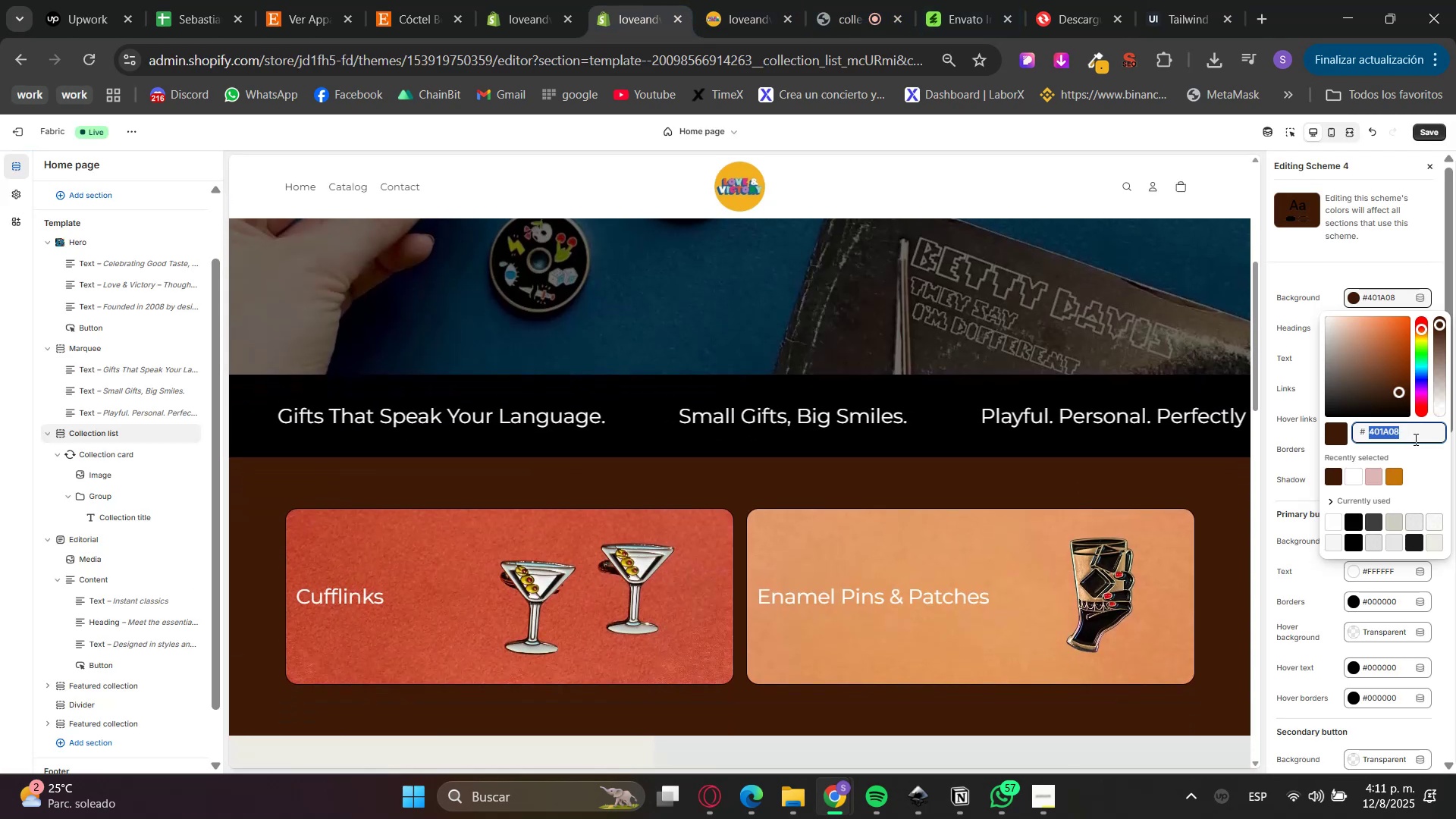 
triple_click([1420, 464])
 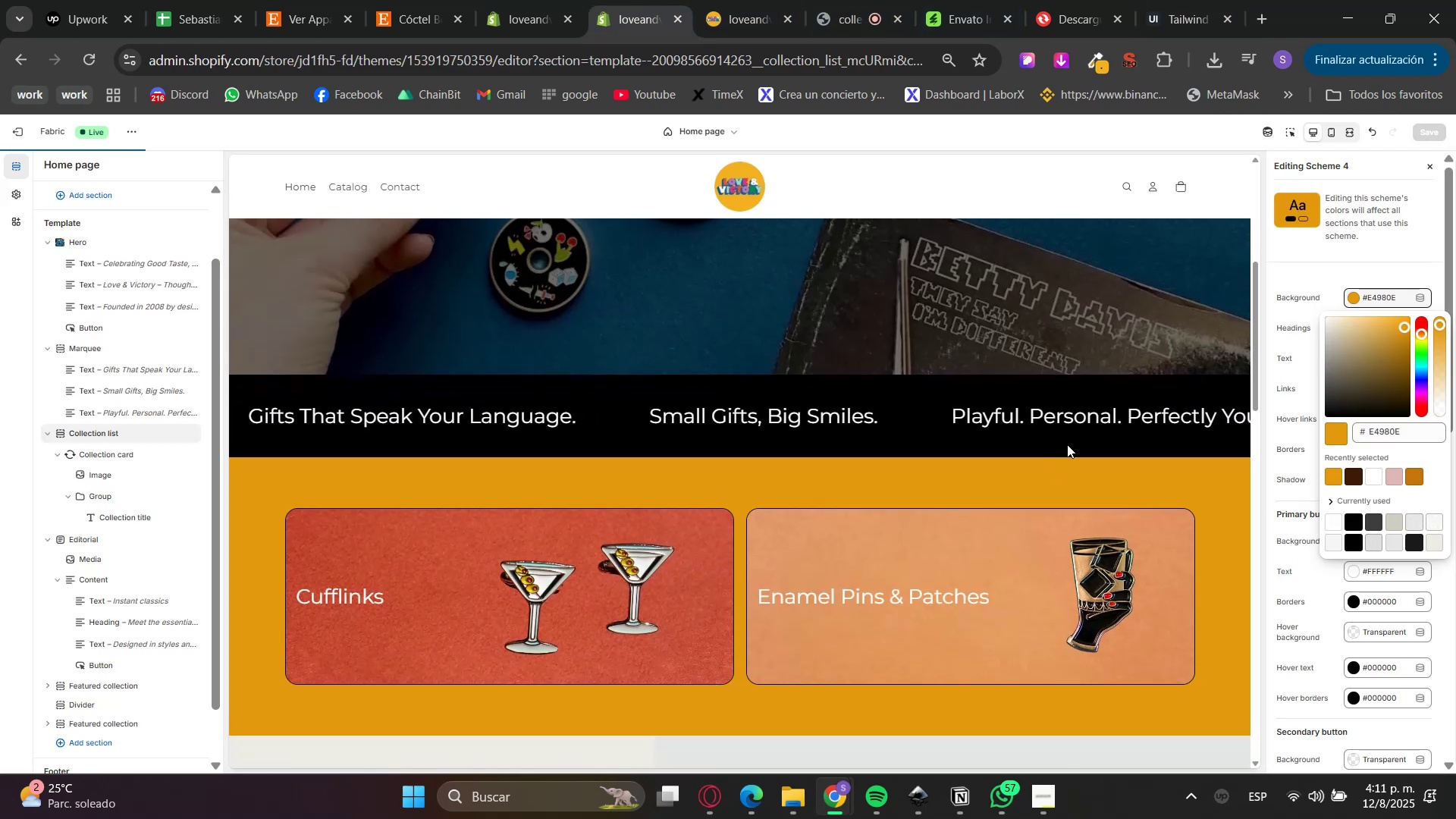 
scroll: coordinate [1237, 558], scroll_direction: down, amount: 1.0
 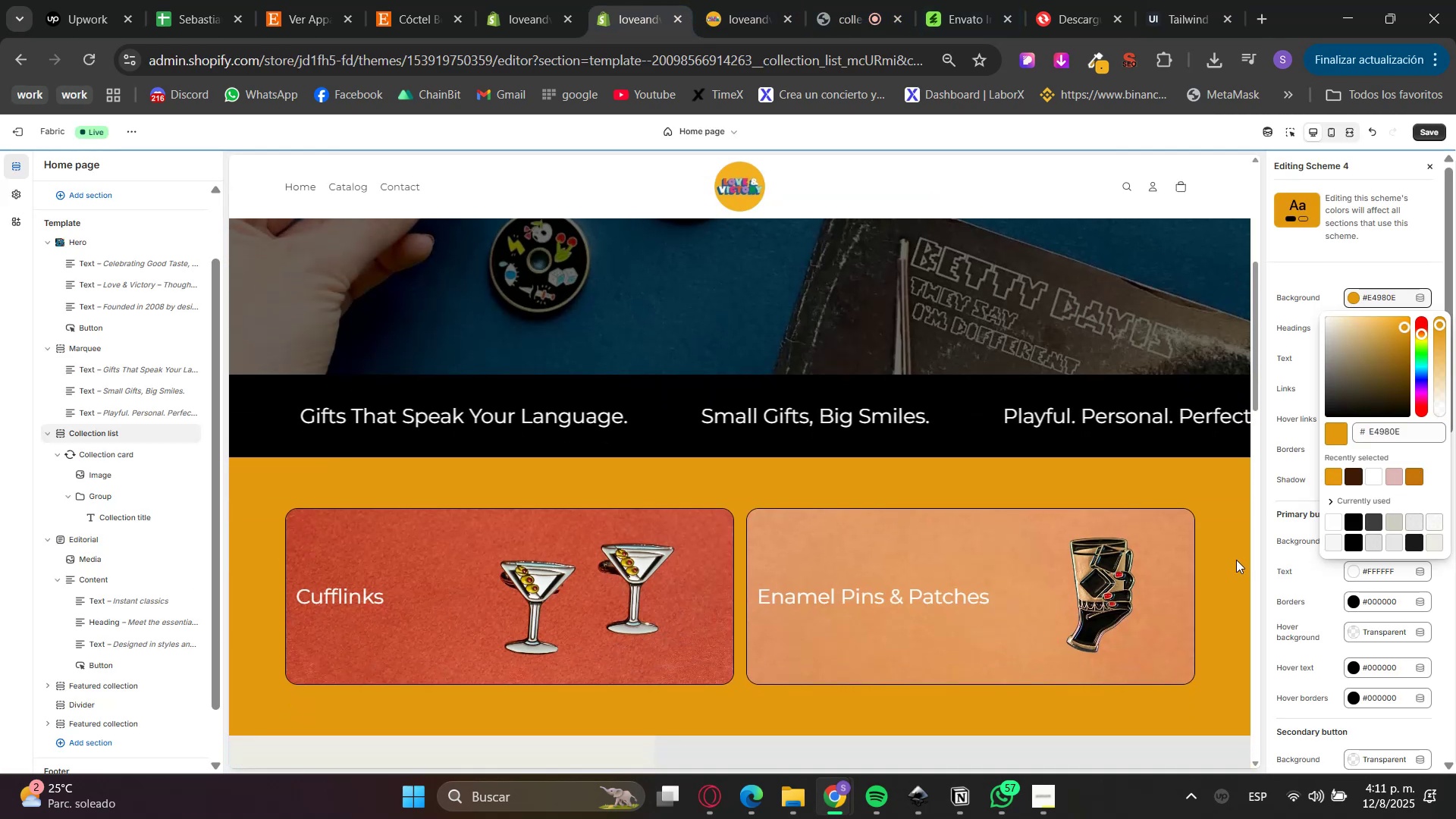 
scroll: coordinate [1235, 560], scroll_direction: up, amount: 6.0
 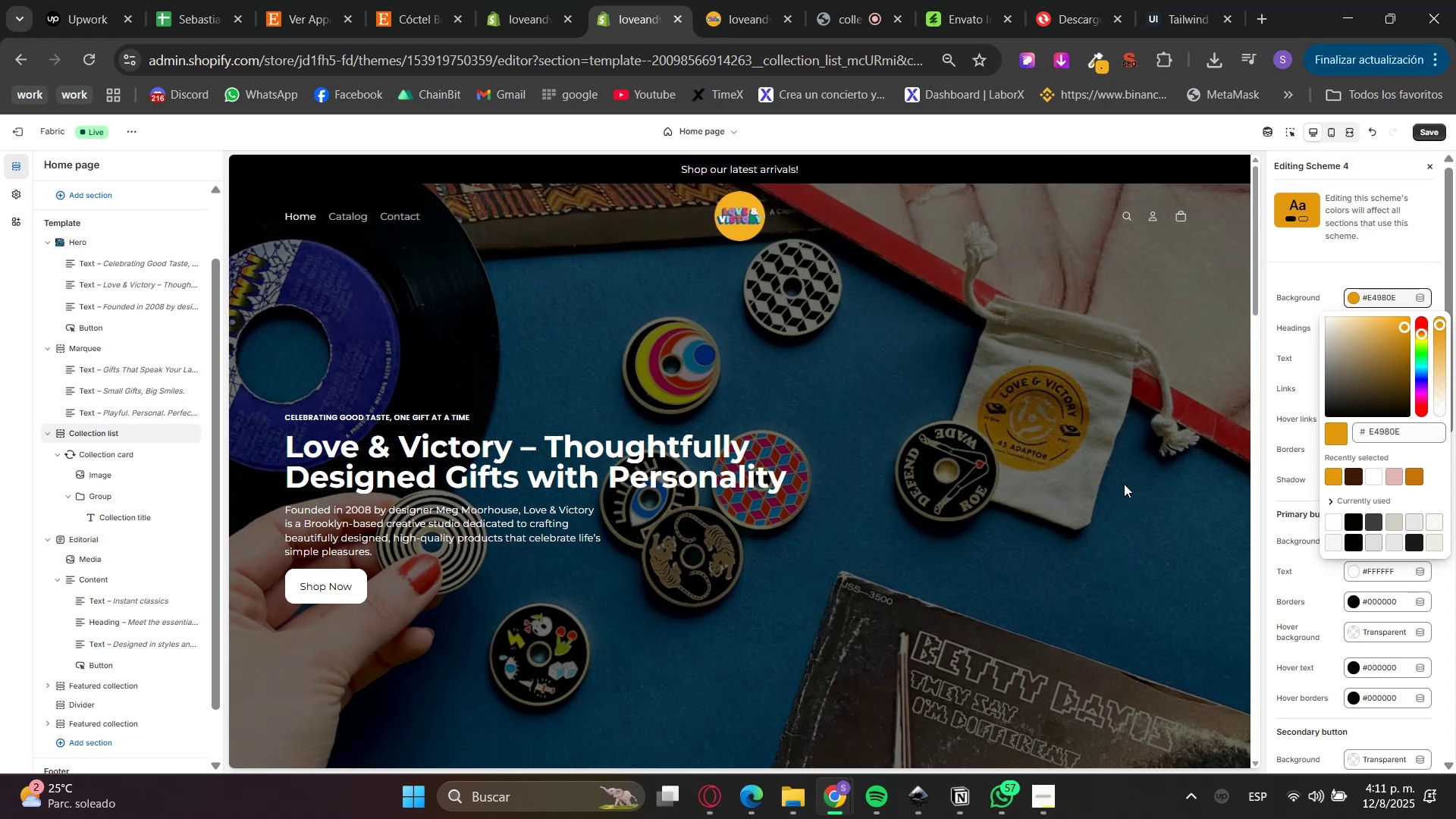 
scroll: coordinate [1124, 485], scroll_direction: down, amount: 5.0
 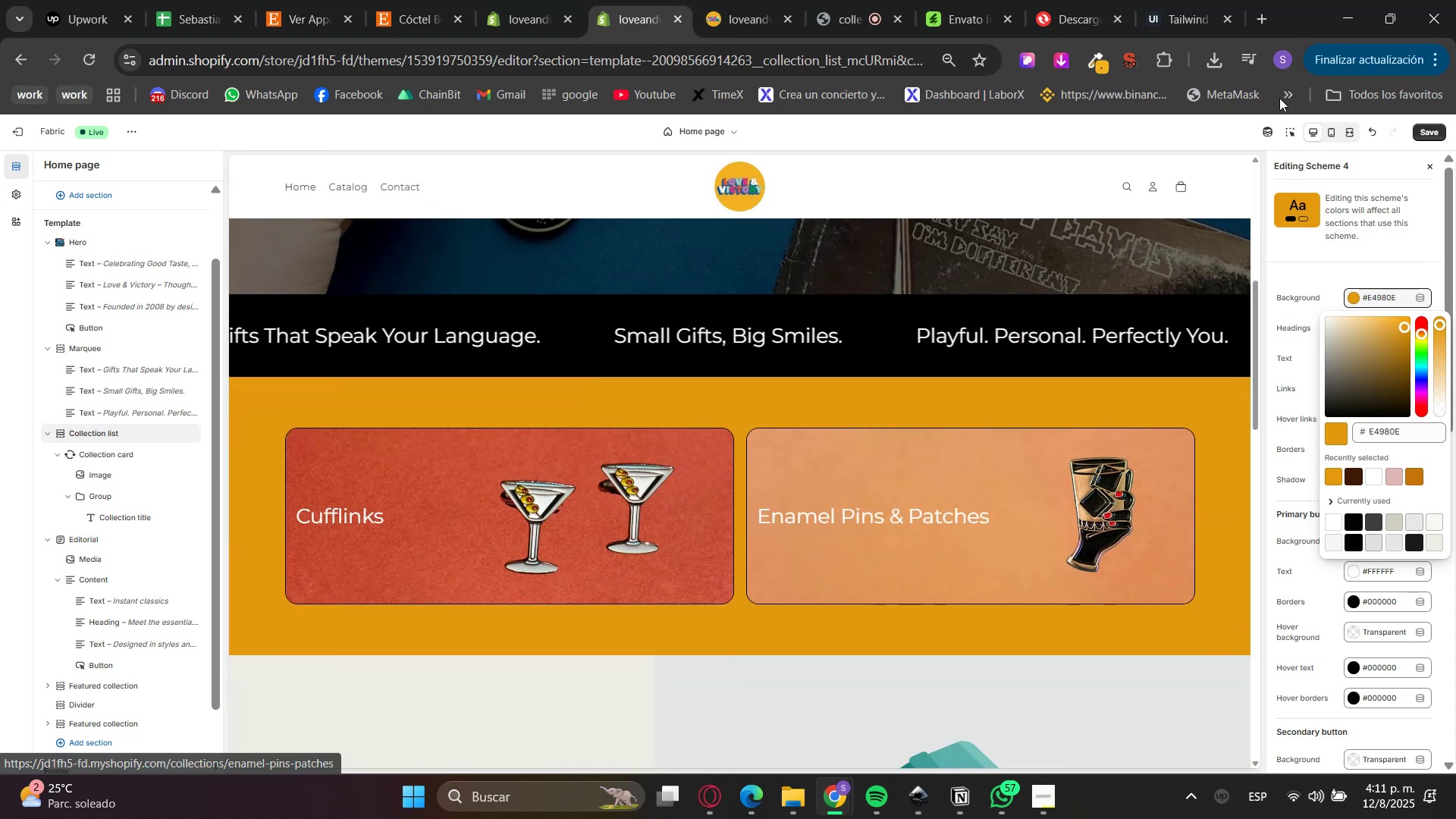 
left_click([1290, 132])
 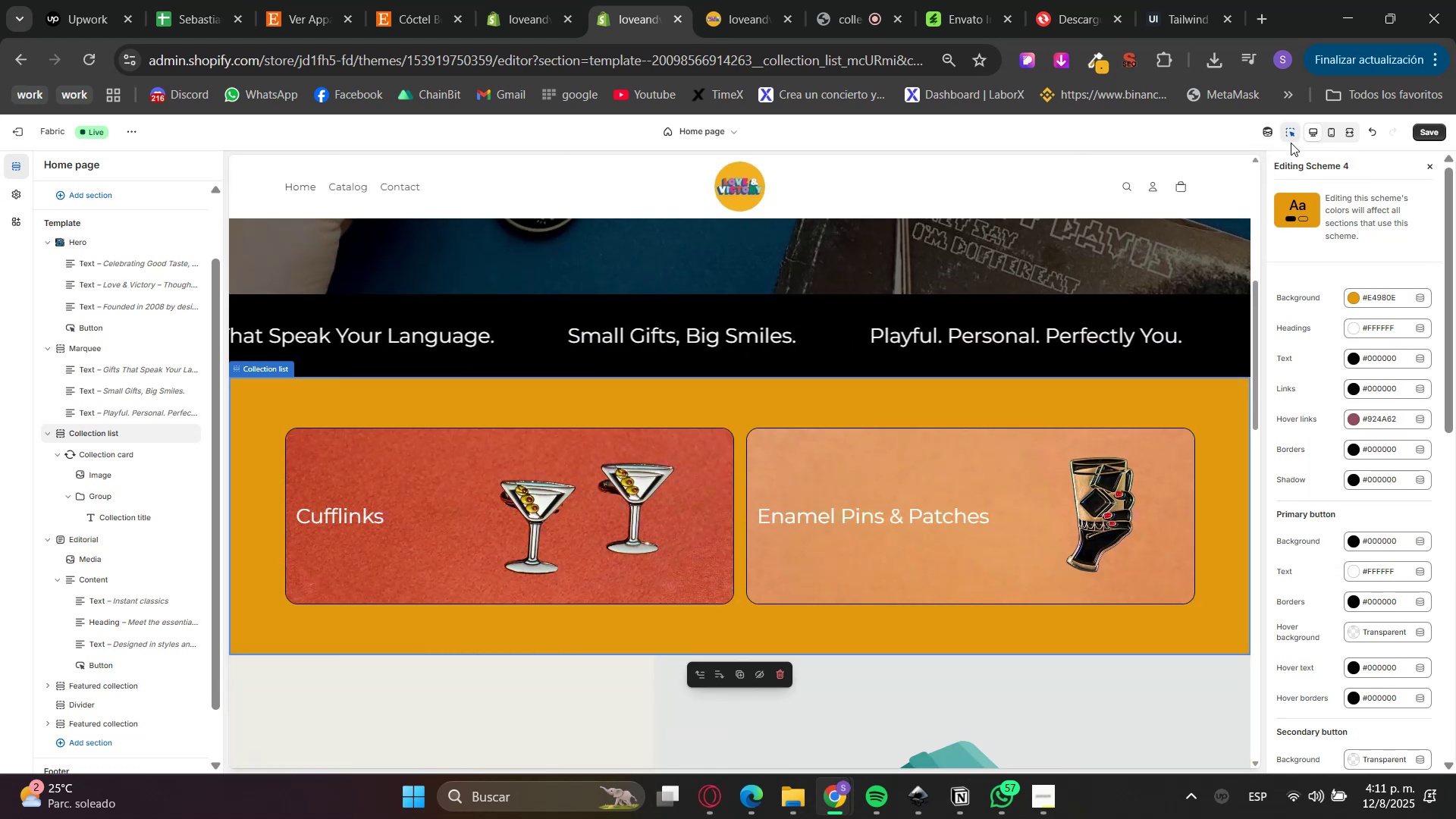 
left_click([1292, 137])
 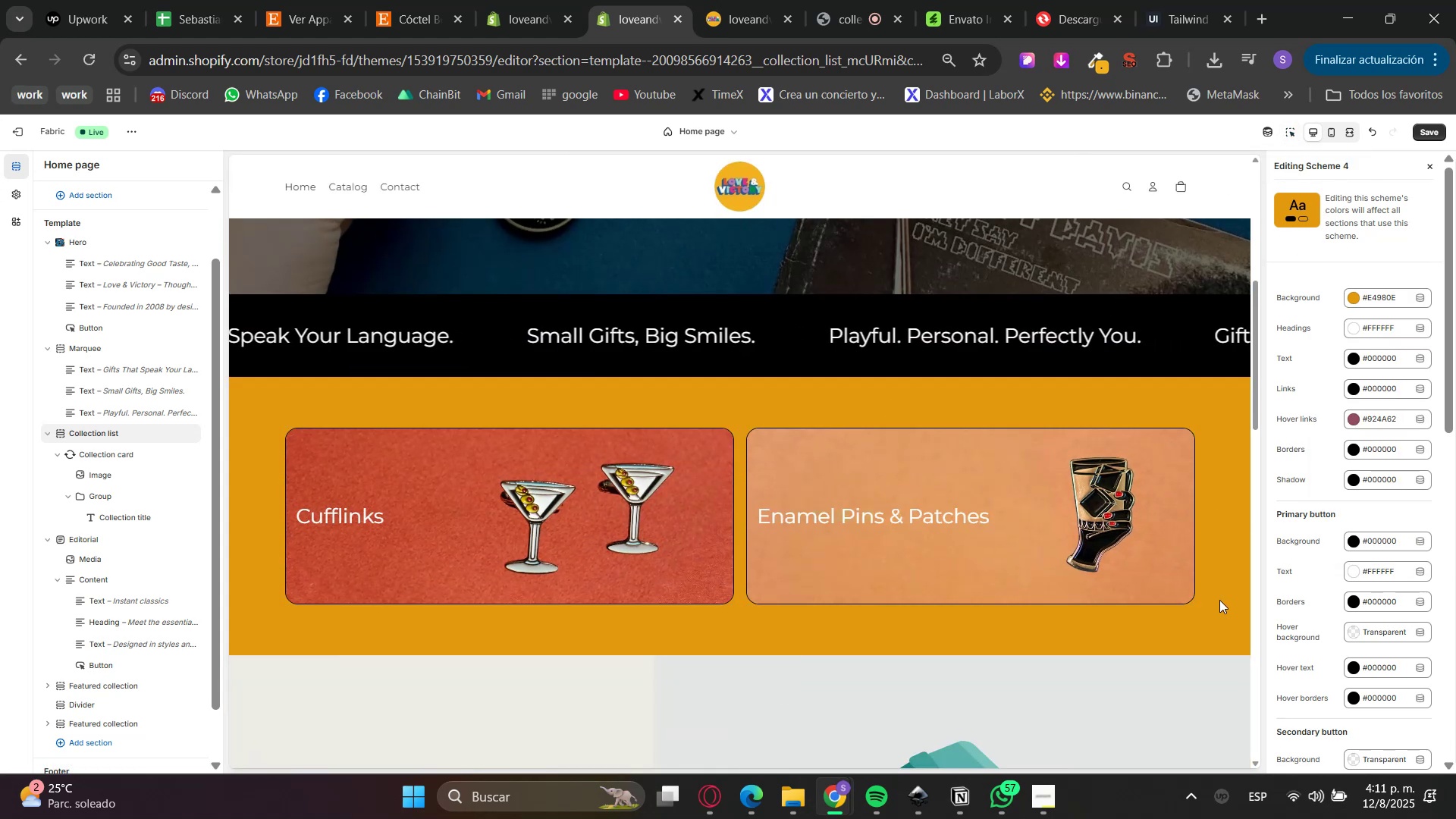 
scroll: coordinate [945, 608], scroll_direction: down, amount: 4.0
 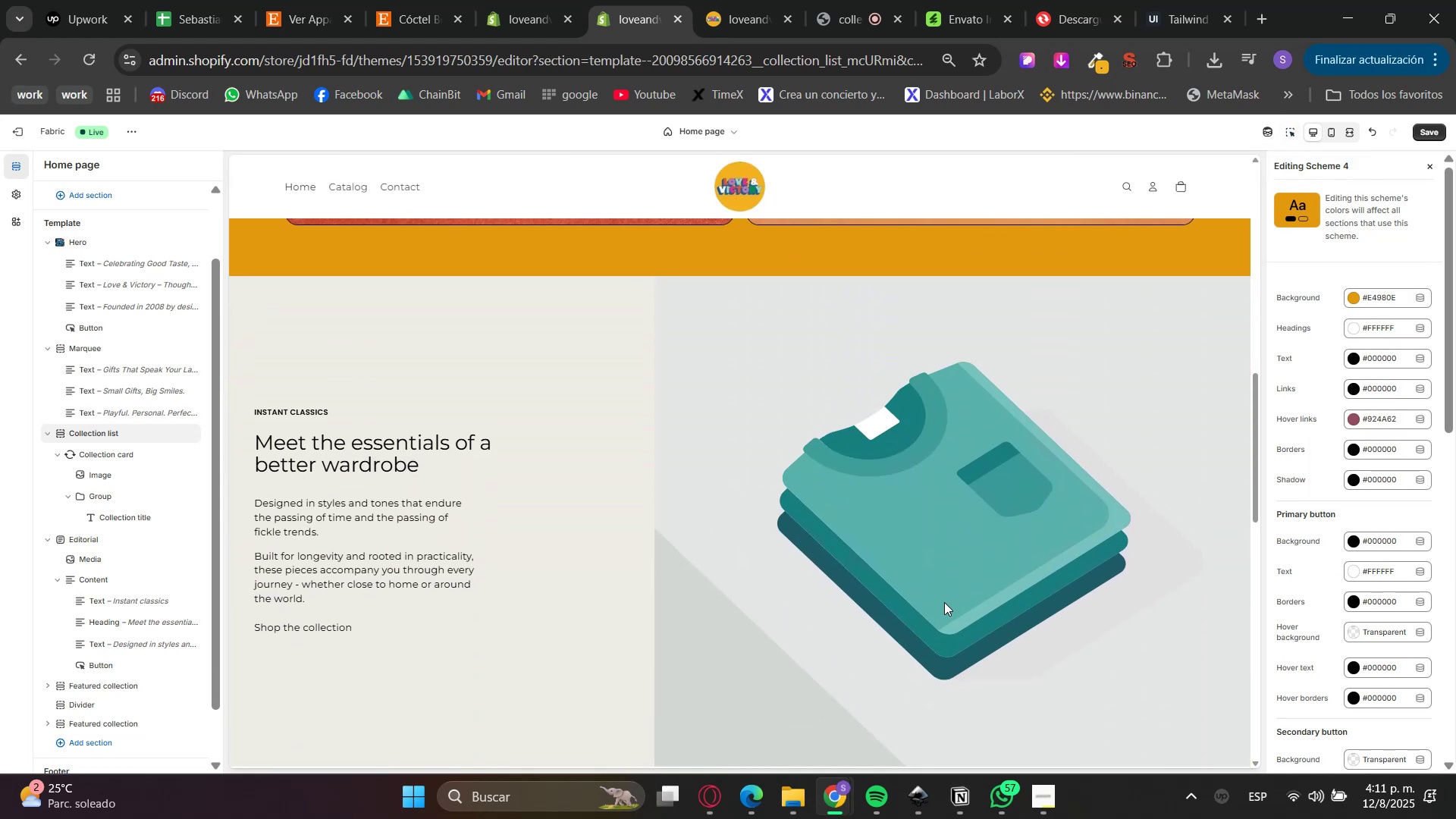 
scroll: coordinate [926, 609], scroll_direction: none, amount: 0.0
 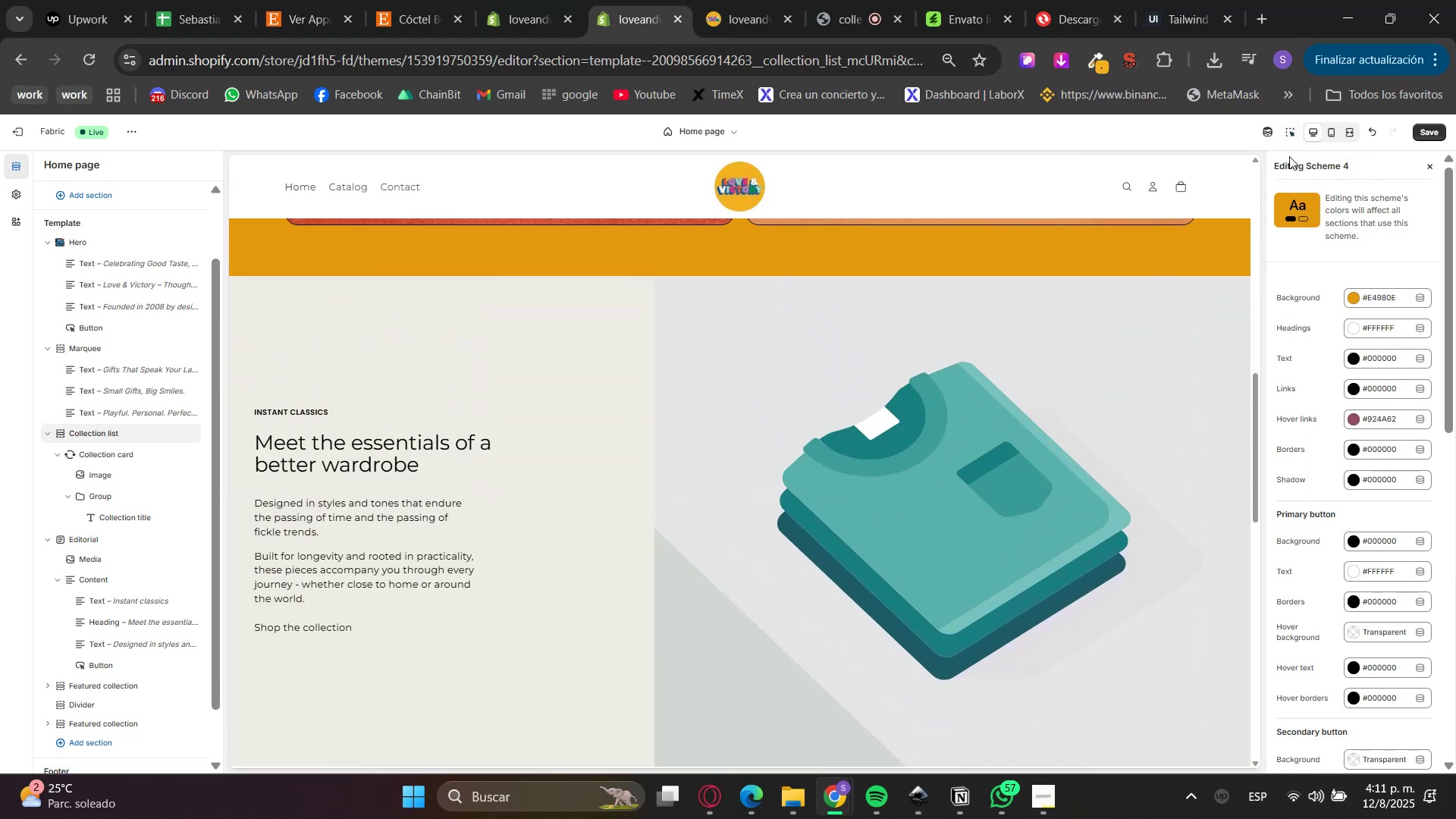 
left_click([1281, 133])
 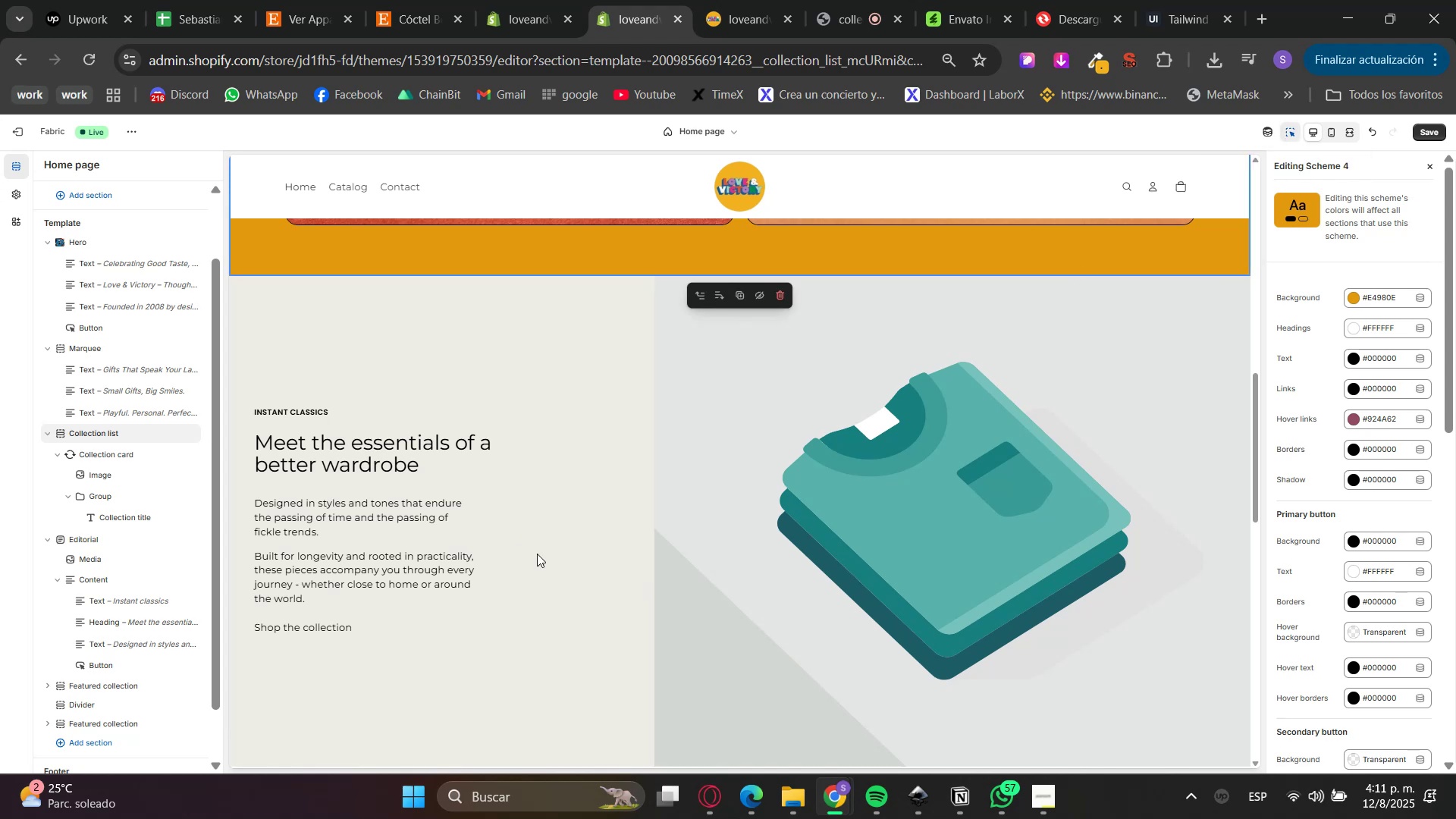 
left_click_drag(start_coordinate=[614, 394], to_coordinate=[616, 388])
 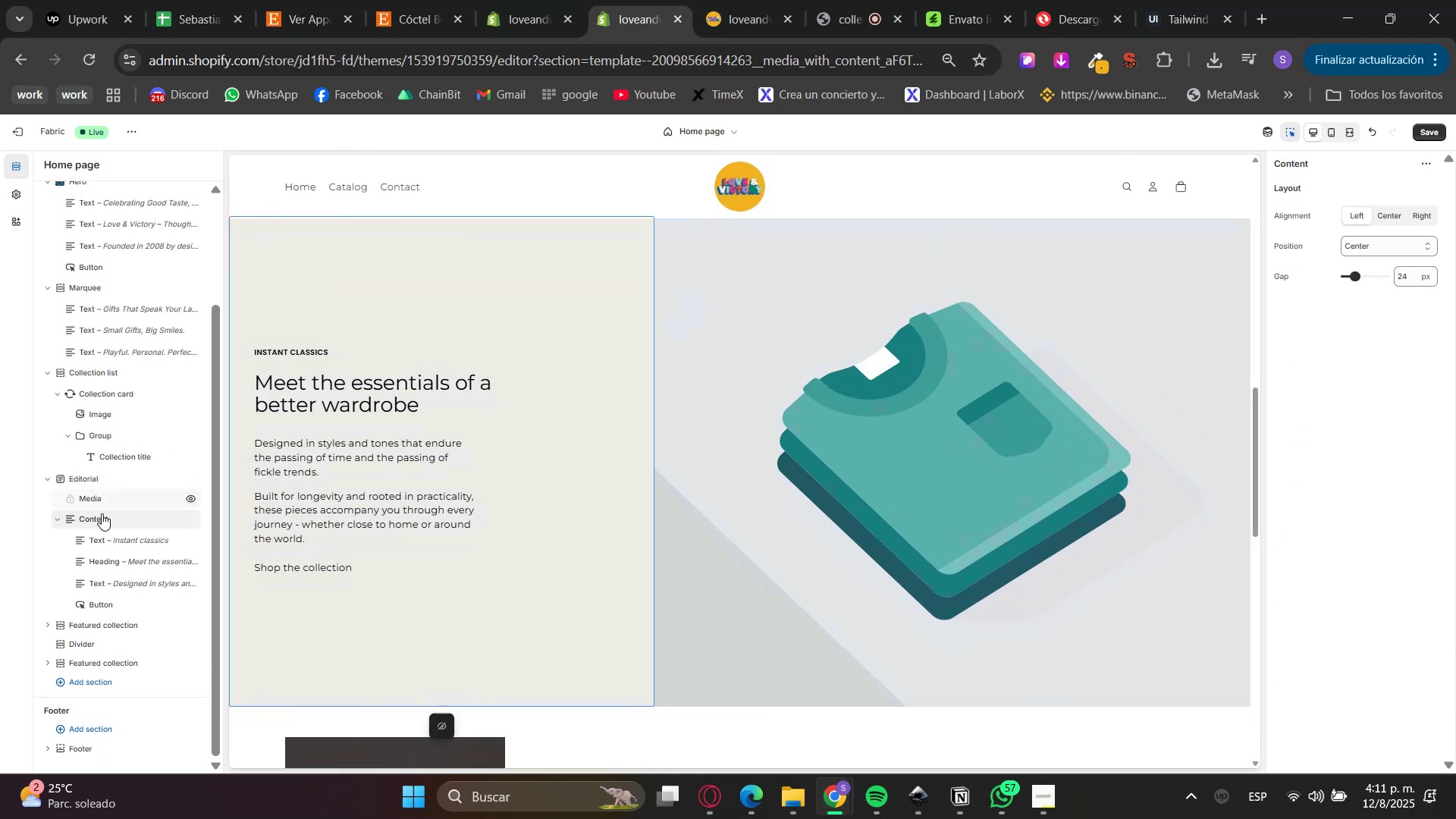 
left_click([82, 477])
 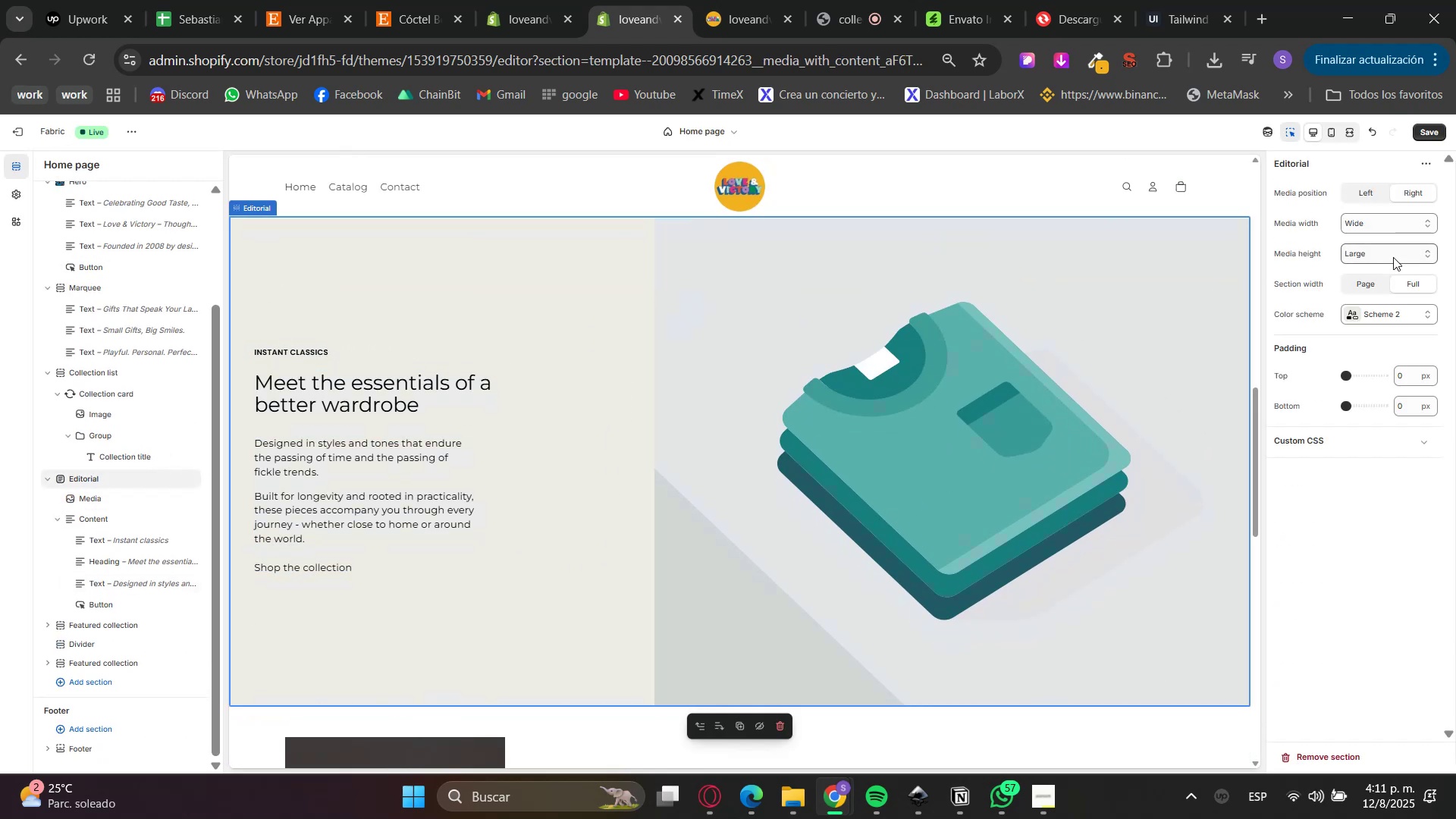 
left_click([1381, 309])
 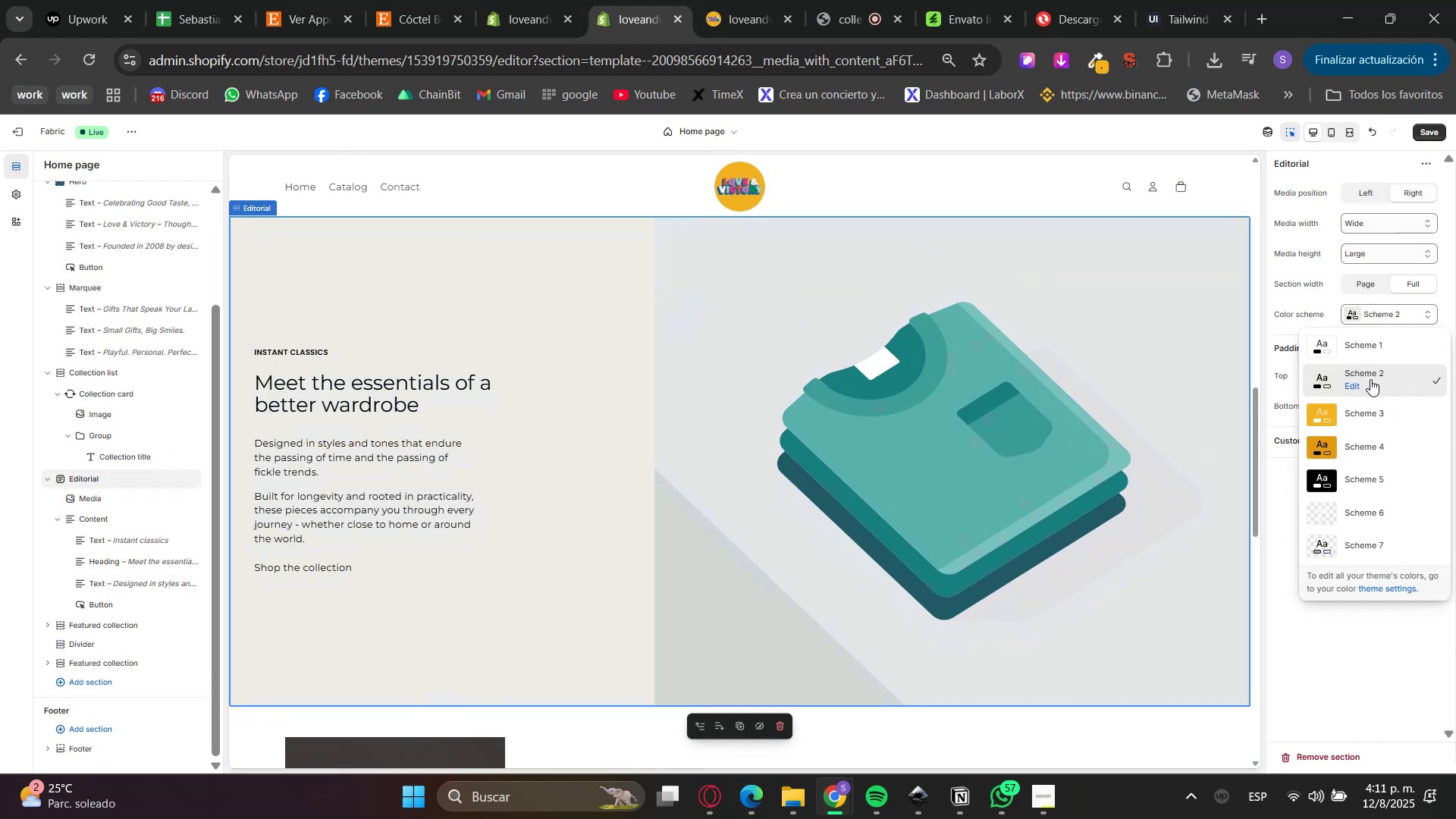 
left_click([1366, 351])
 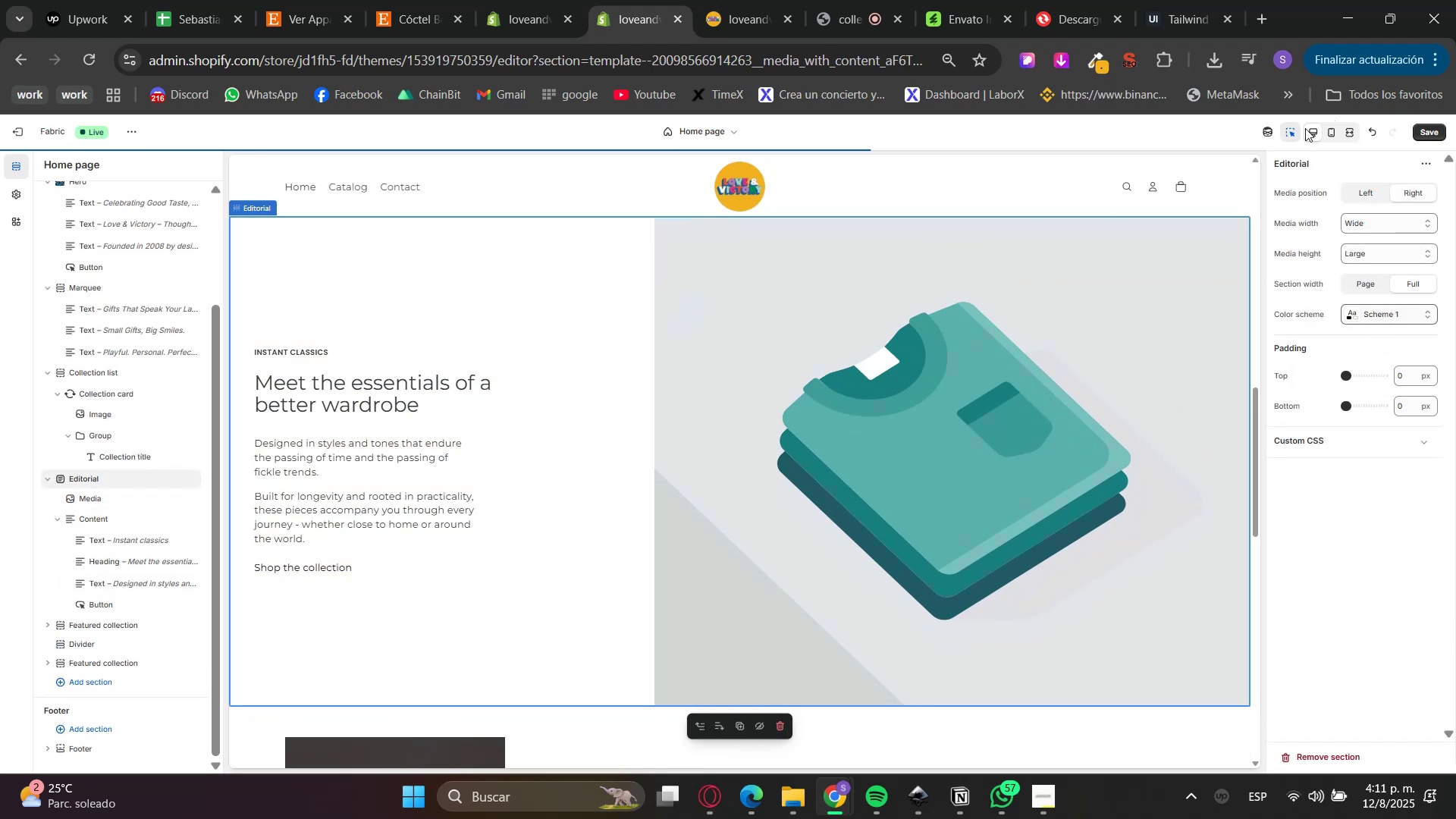 
left_click([1289, 134])
 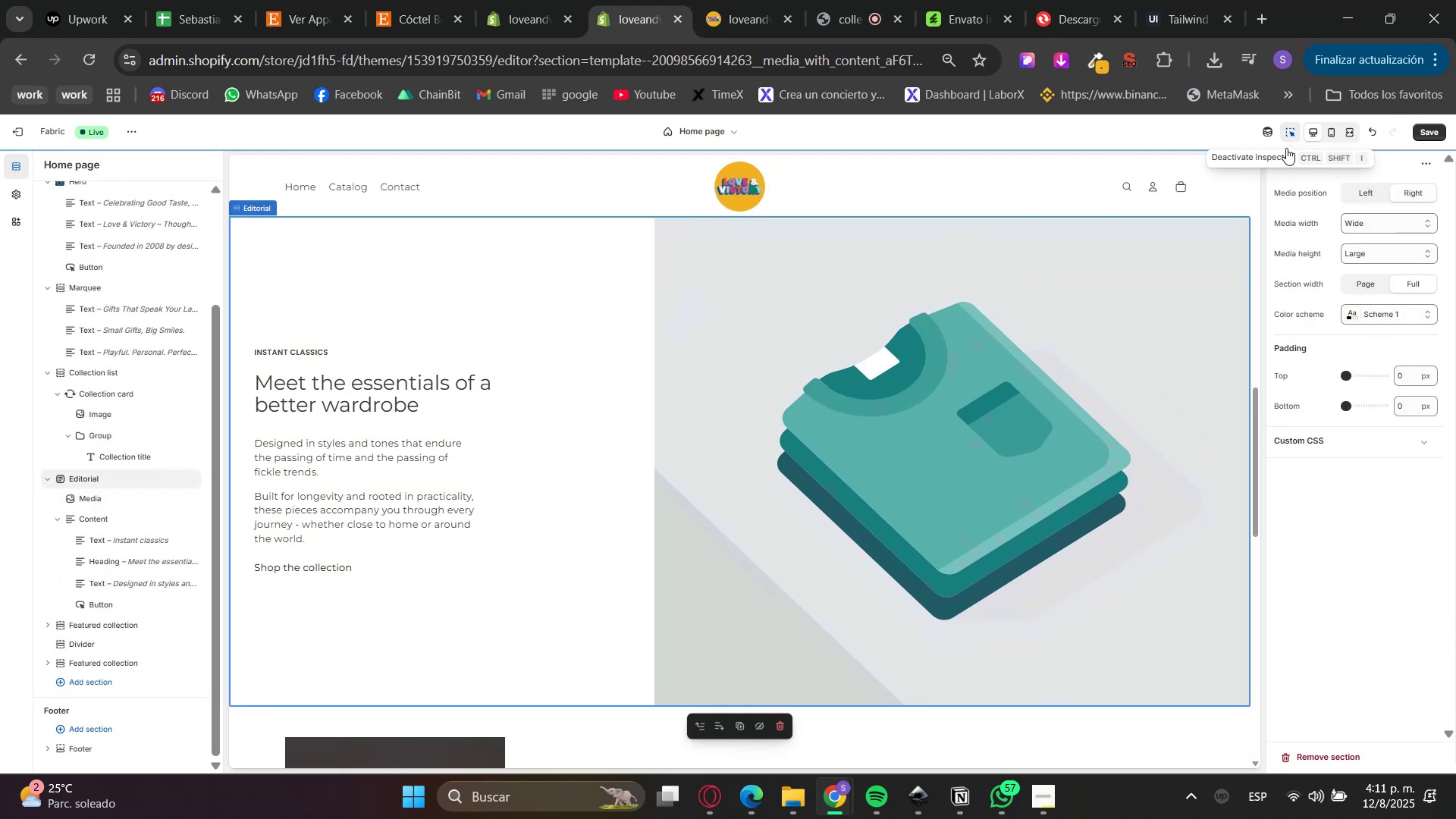 
scroll: coordinate [1120, 497], scroll_direction: up, amount: 2.0
 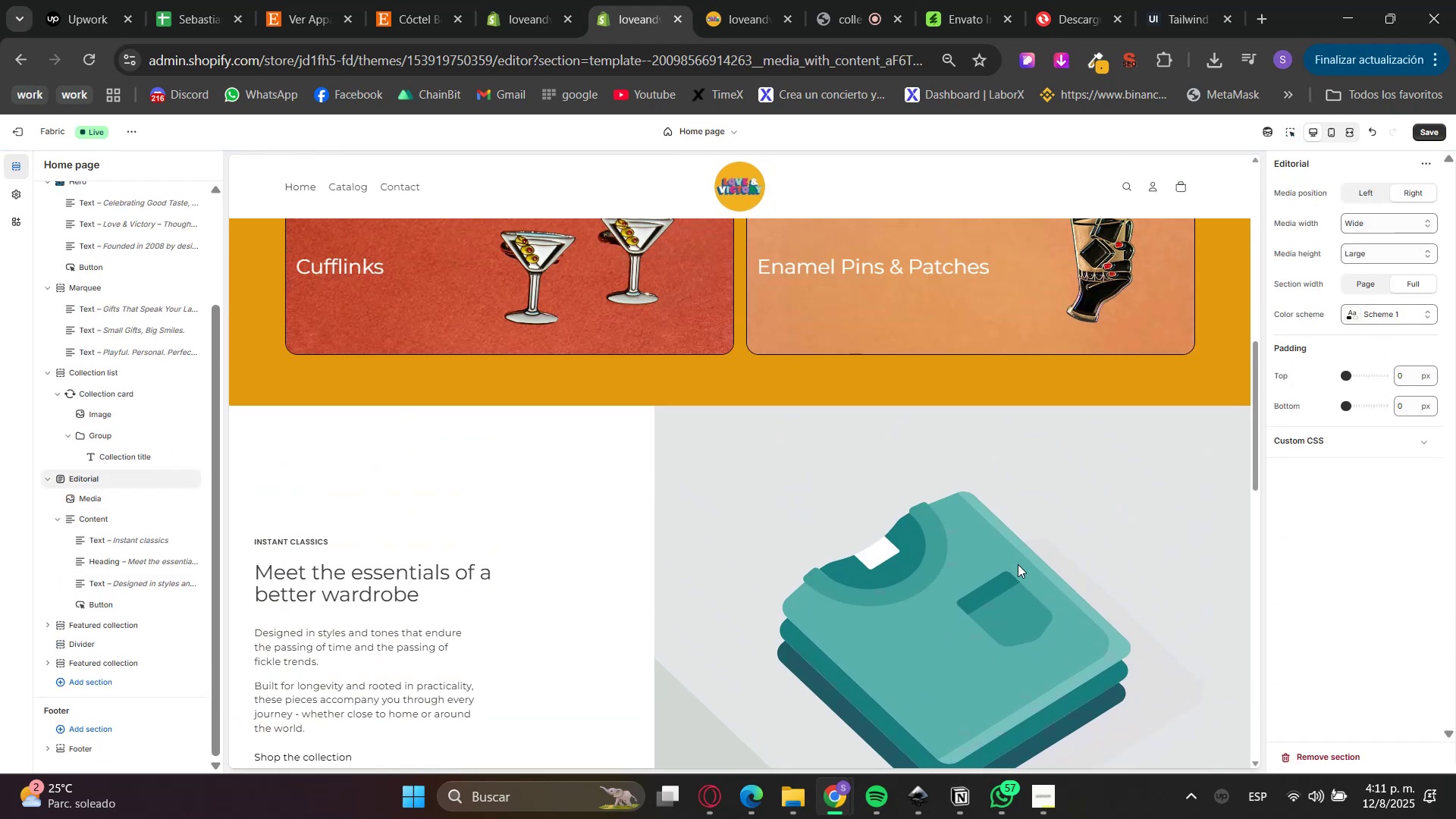 
scroll: coordinate [1017, 562], scroll_direction: down, amount: 6.0
 